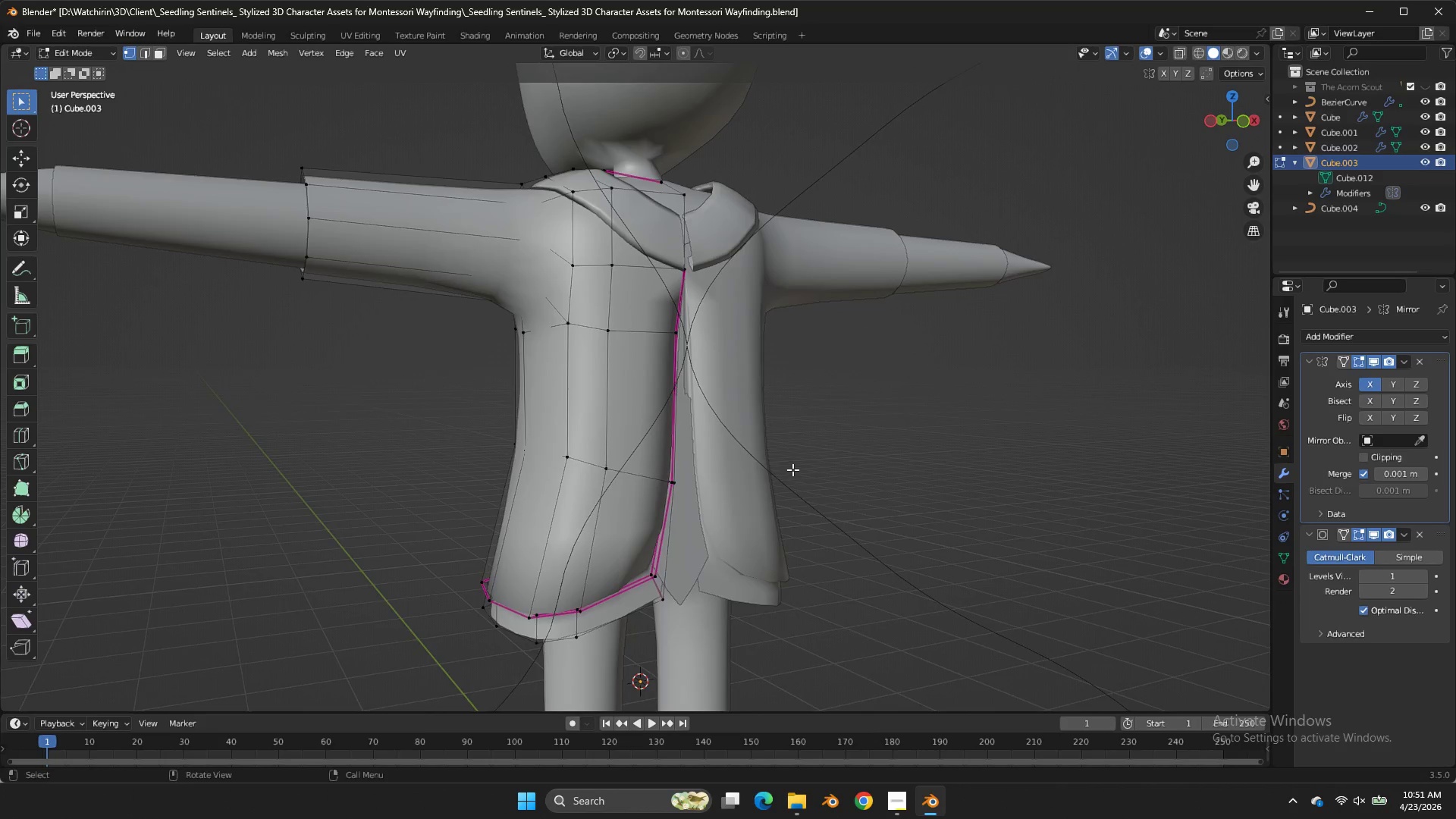 
scroll: coordinate [754, 455], scroll_direction: down, amount: 2.0
 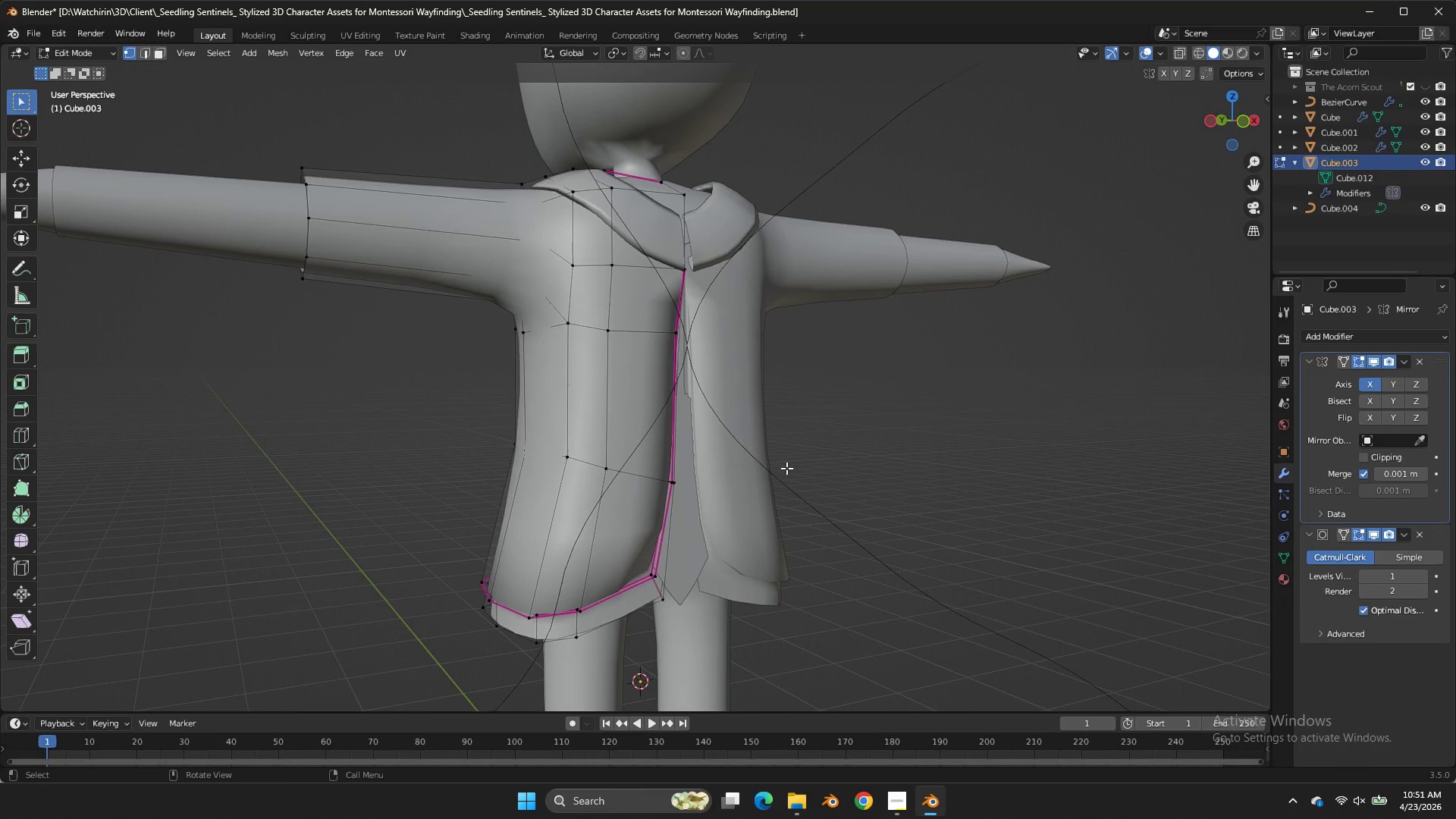 
scroll: coordinate [792, 469], scroll_direction: up, amount: 1.0
 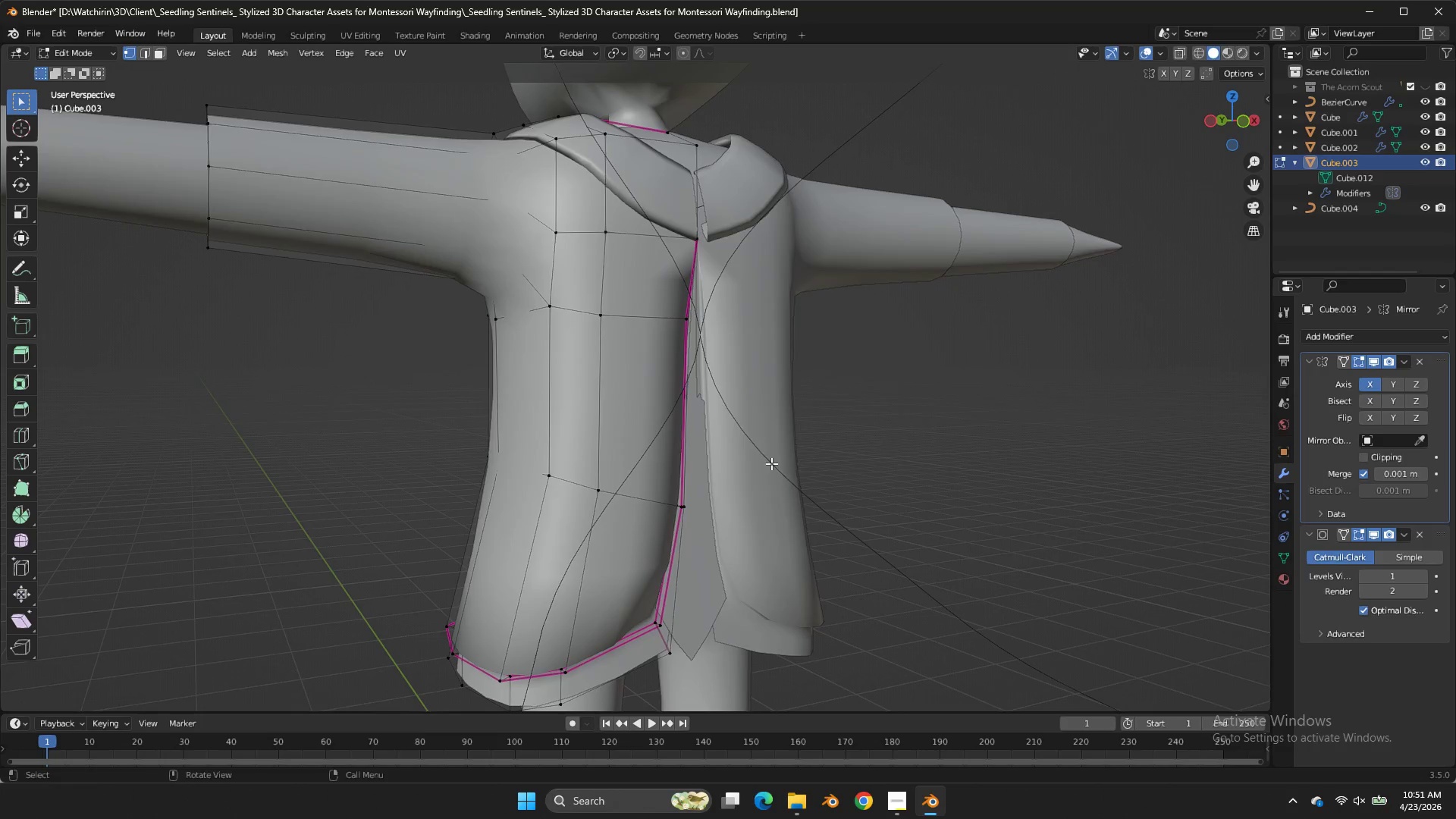 
key(Z)
 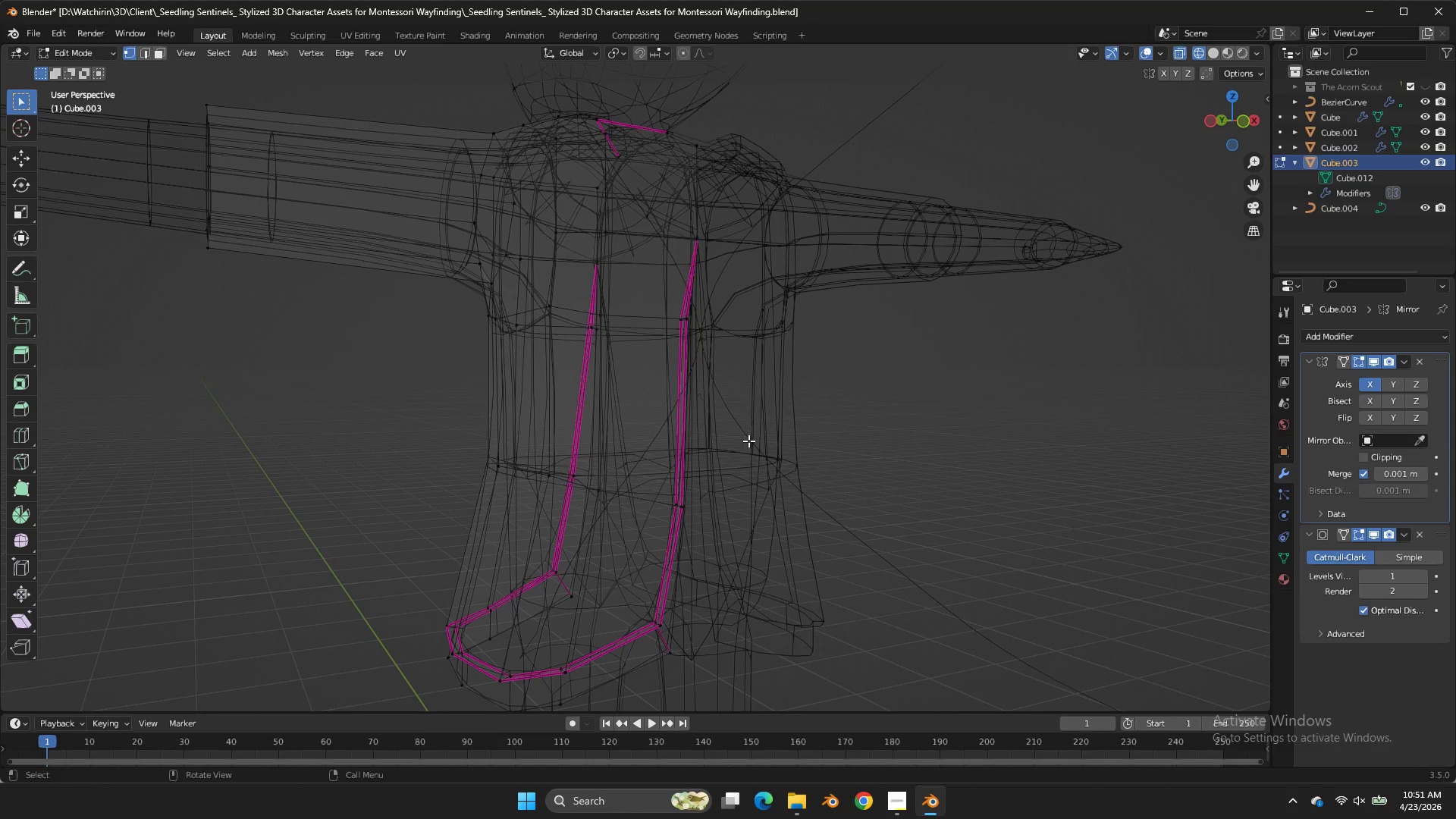 
hold_key(key=ShiftLeft, duration=2.0)
left_click_drag(start_coordinate=[744, 459], to_coordinate=[741, 463])
 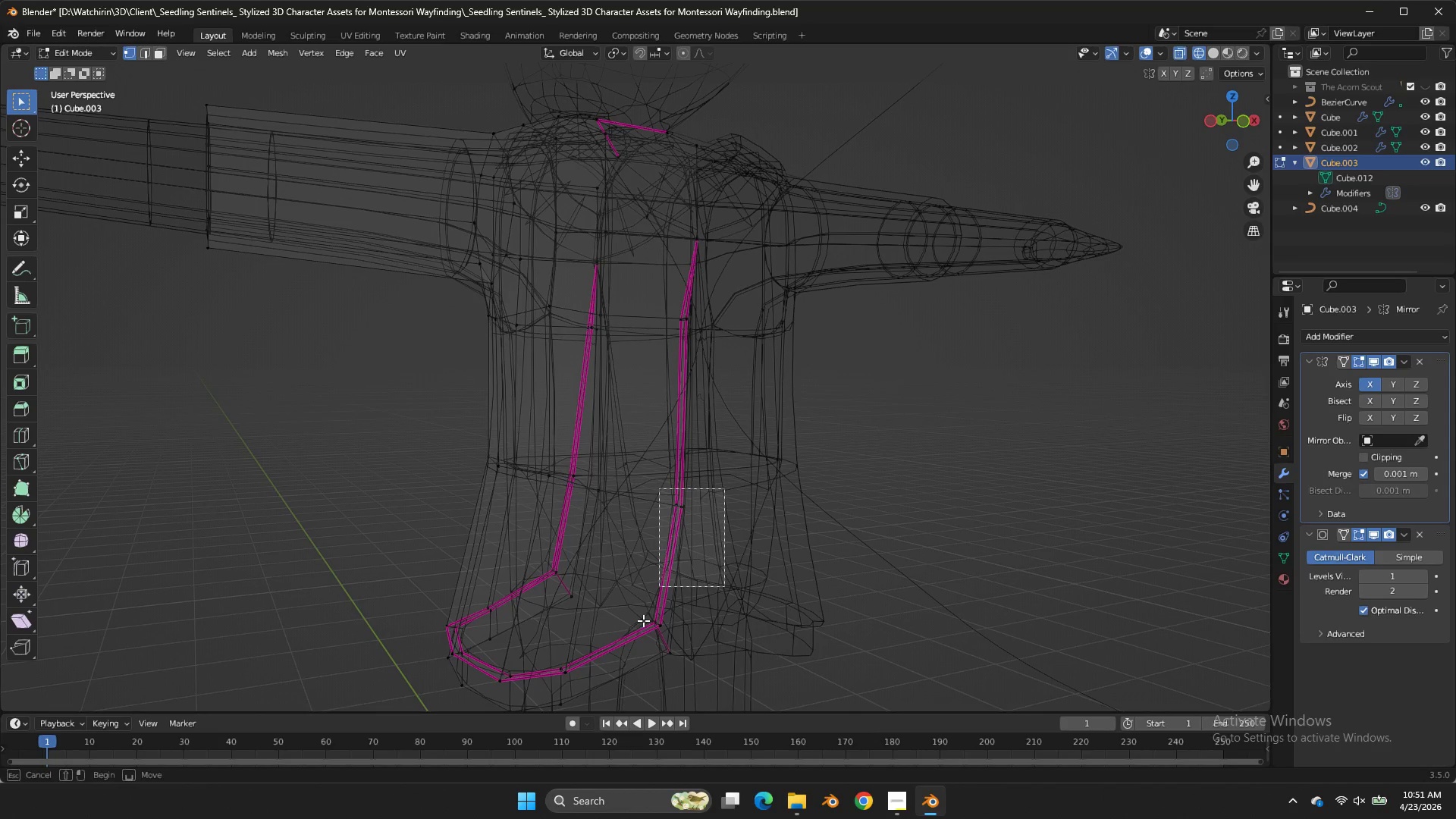 
left_click_drag(start_coordinate=[724, 488], to_coordinate=[731, 480])
 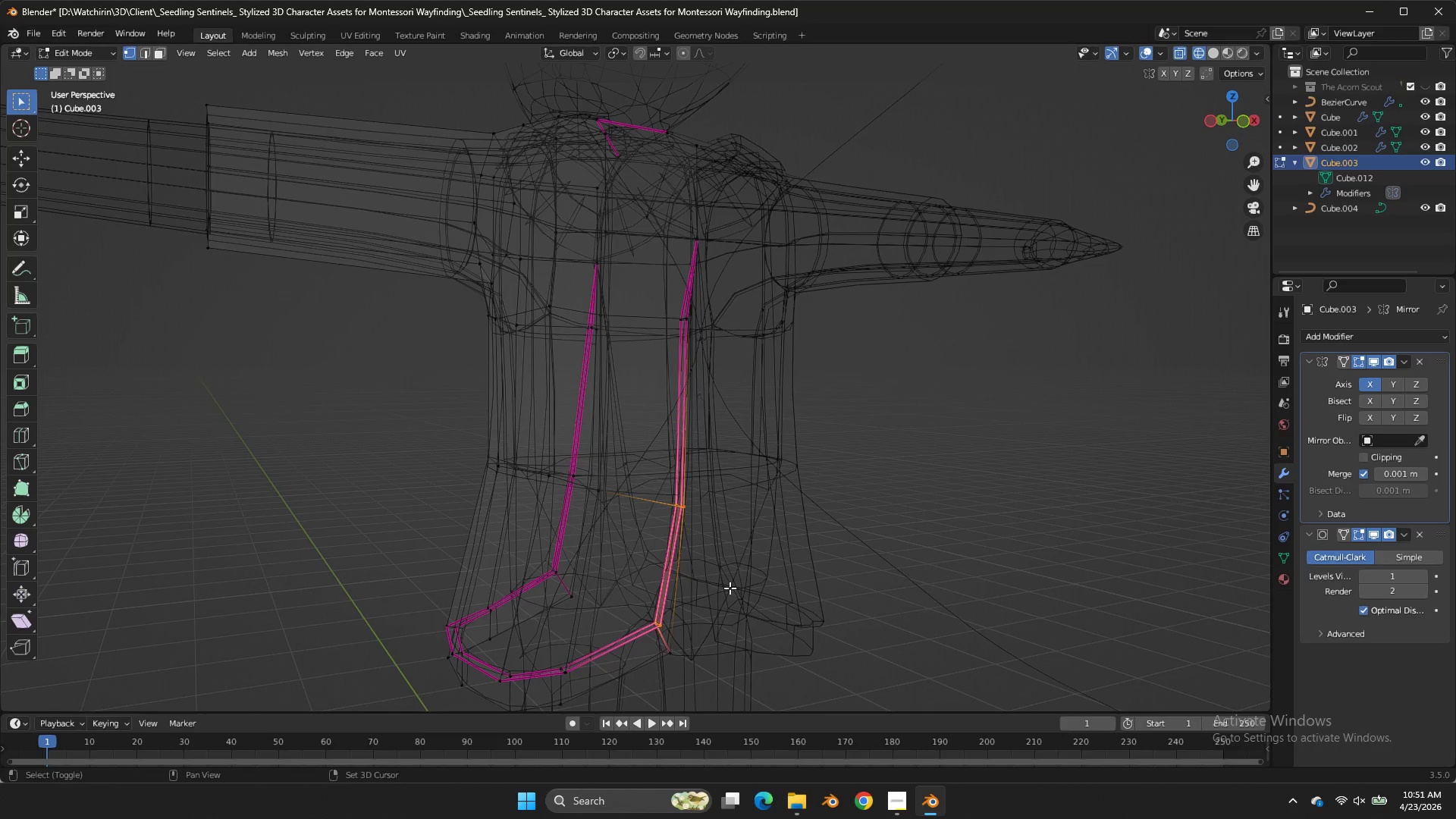 
left_click_drag(start_coordinate=[725, 600], to_coordinate=[667, 670])
 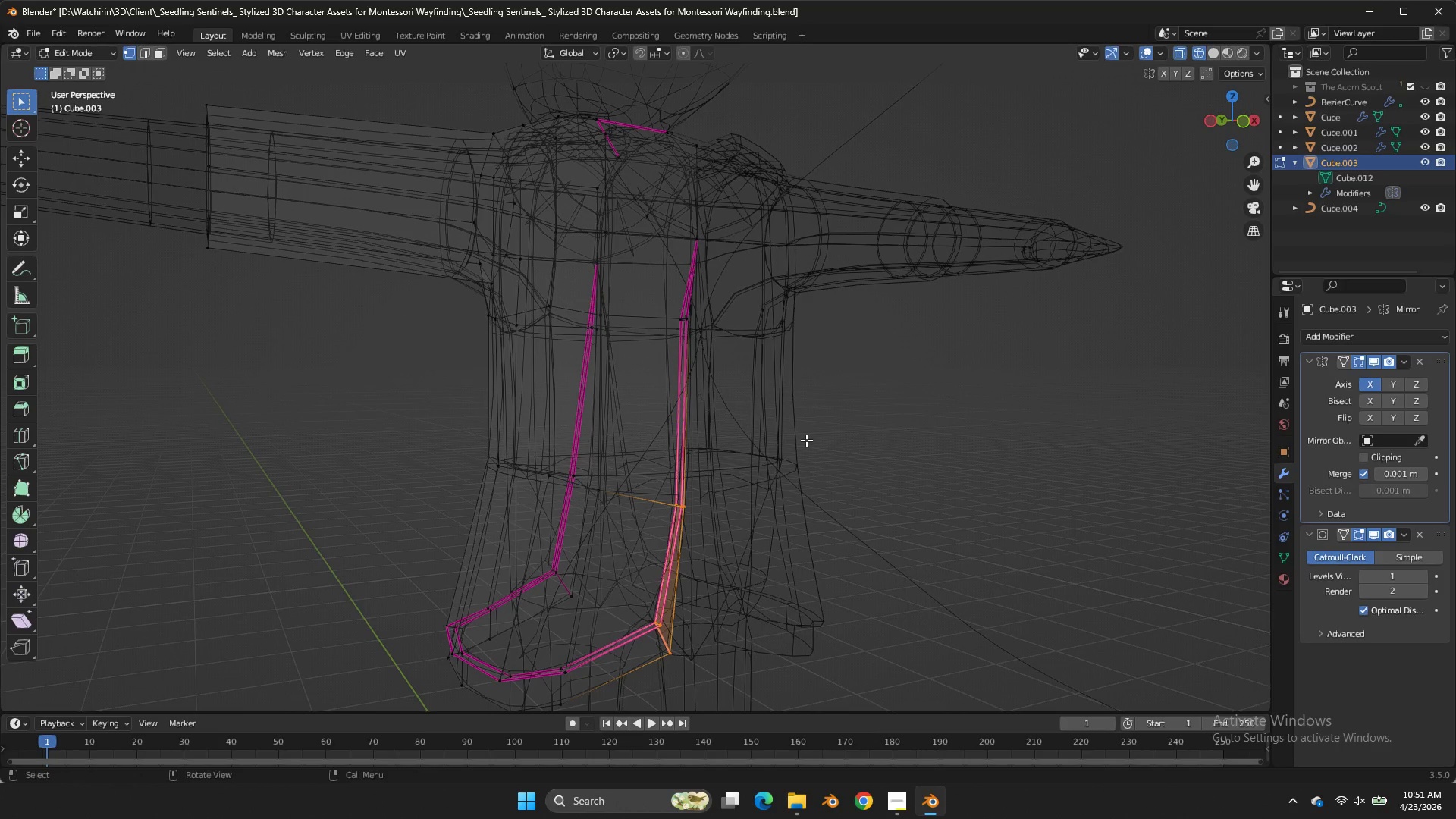 
type(ZGY)
 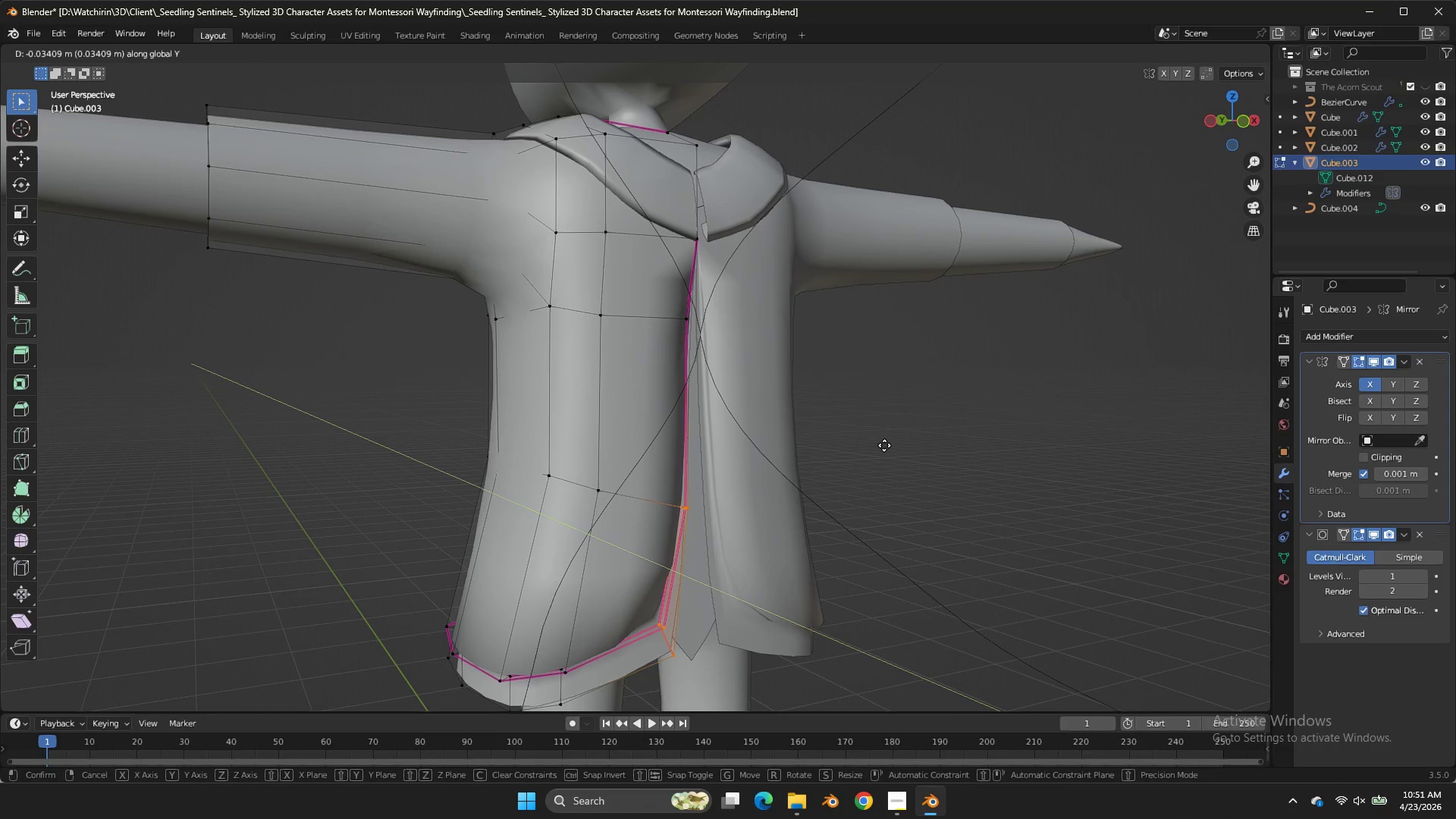 
hold_key(key=ShiftLeft, duration=0.44)
left_click([877, 438])
 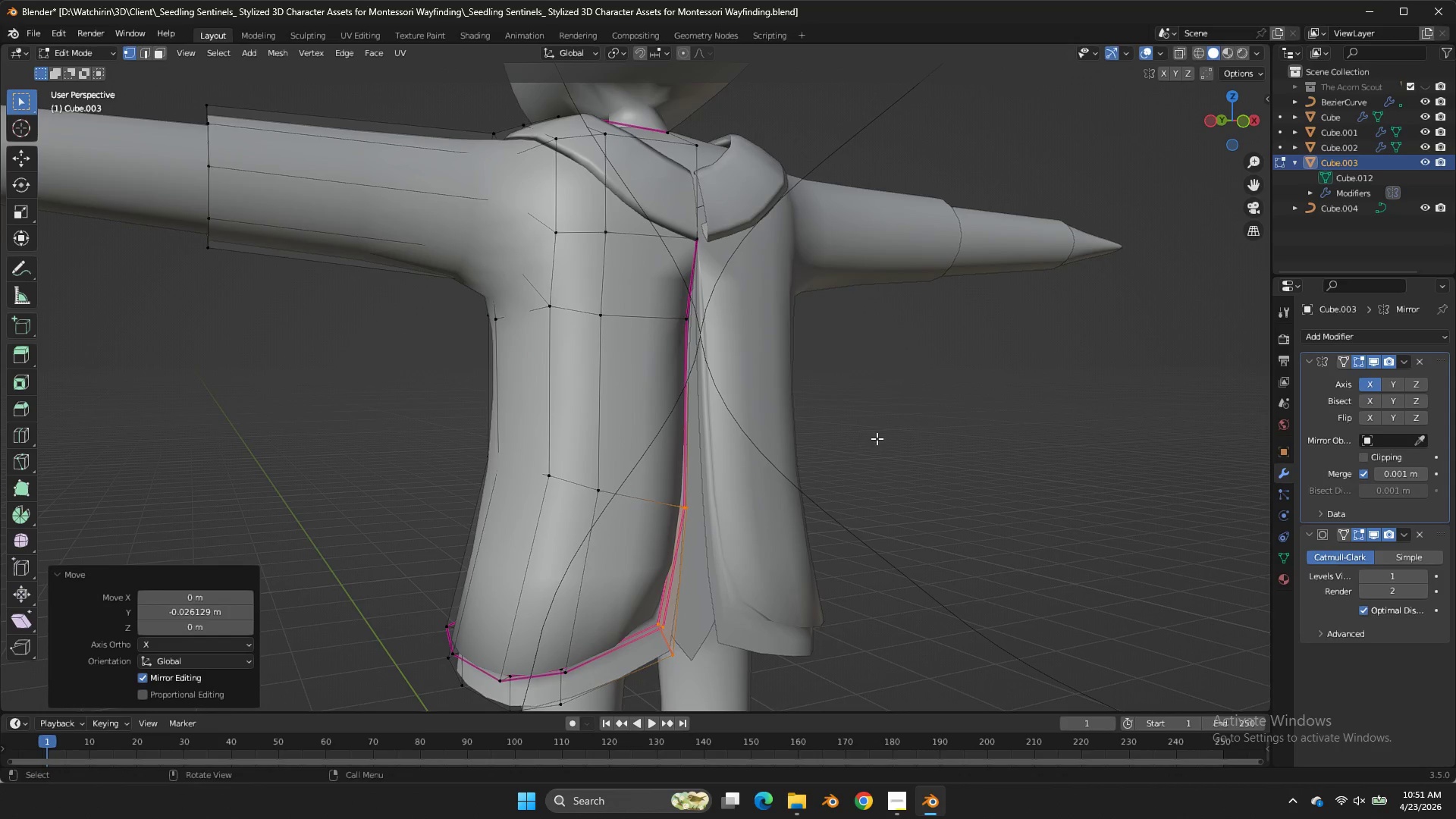 
double_click([877, 438])
 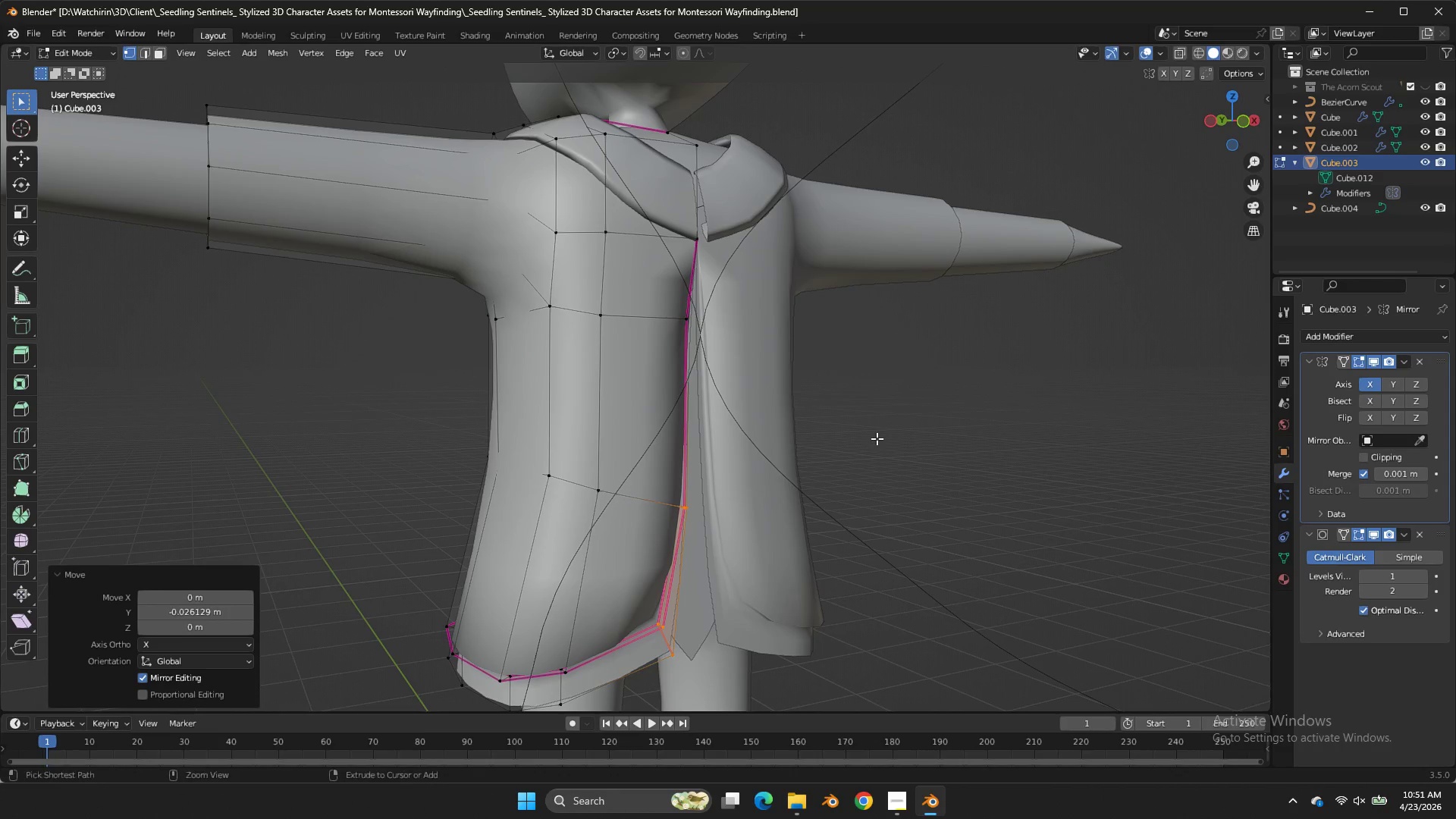 
key(Control+ControlLeft)
 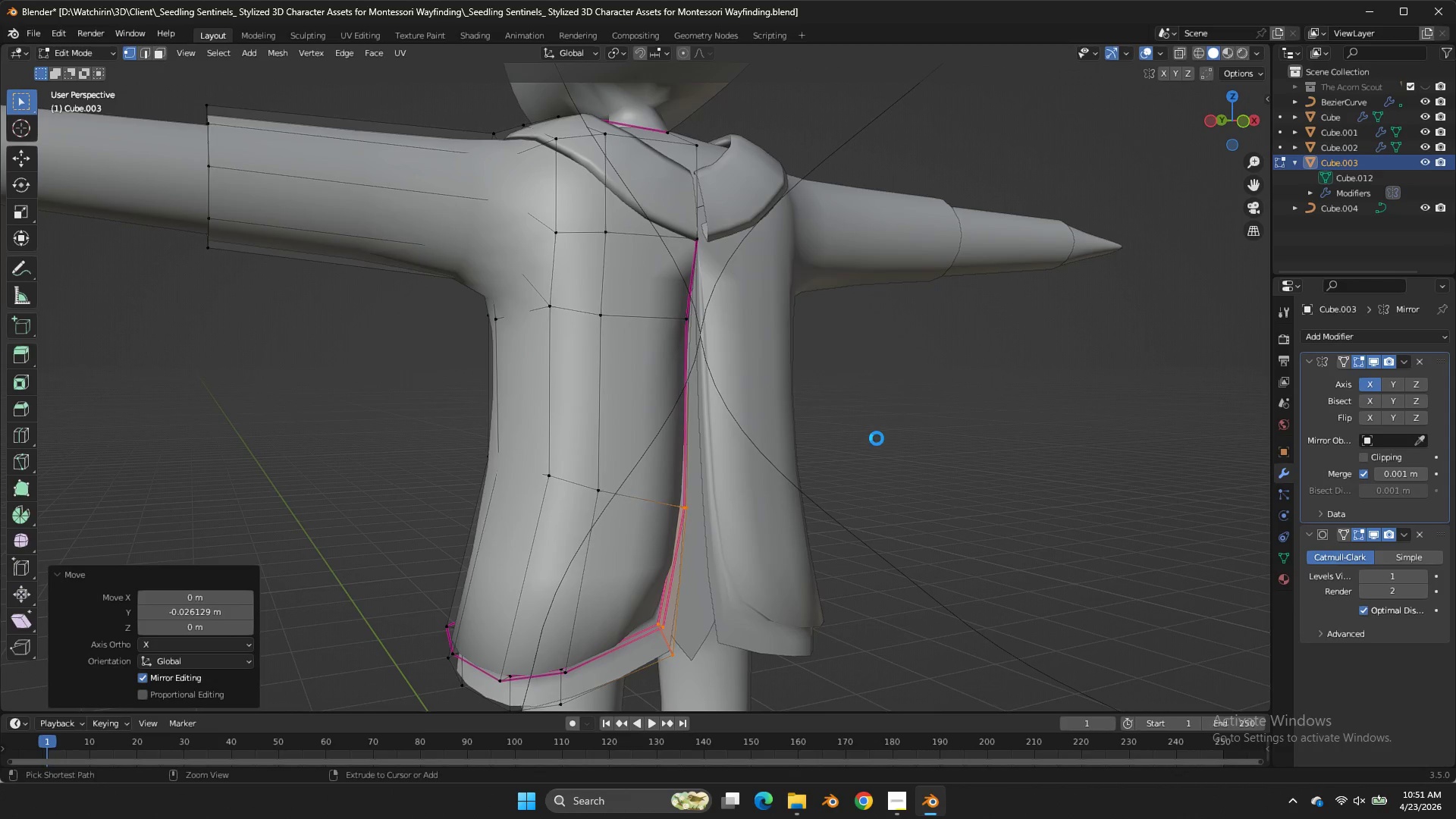 
key(Control+S)
 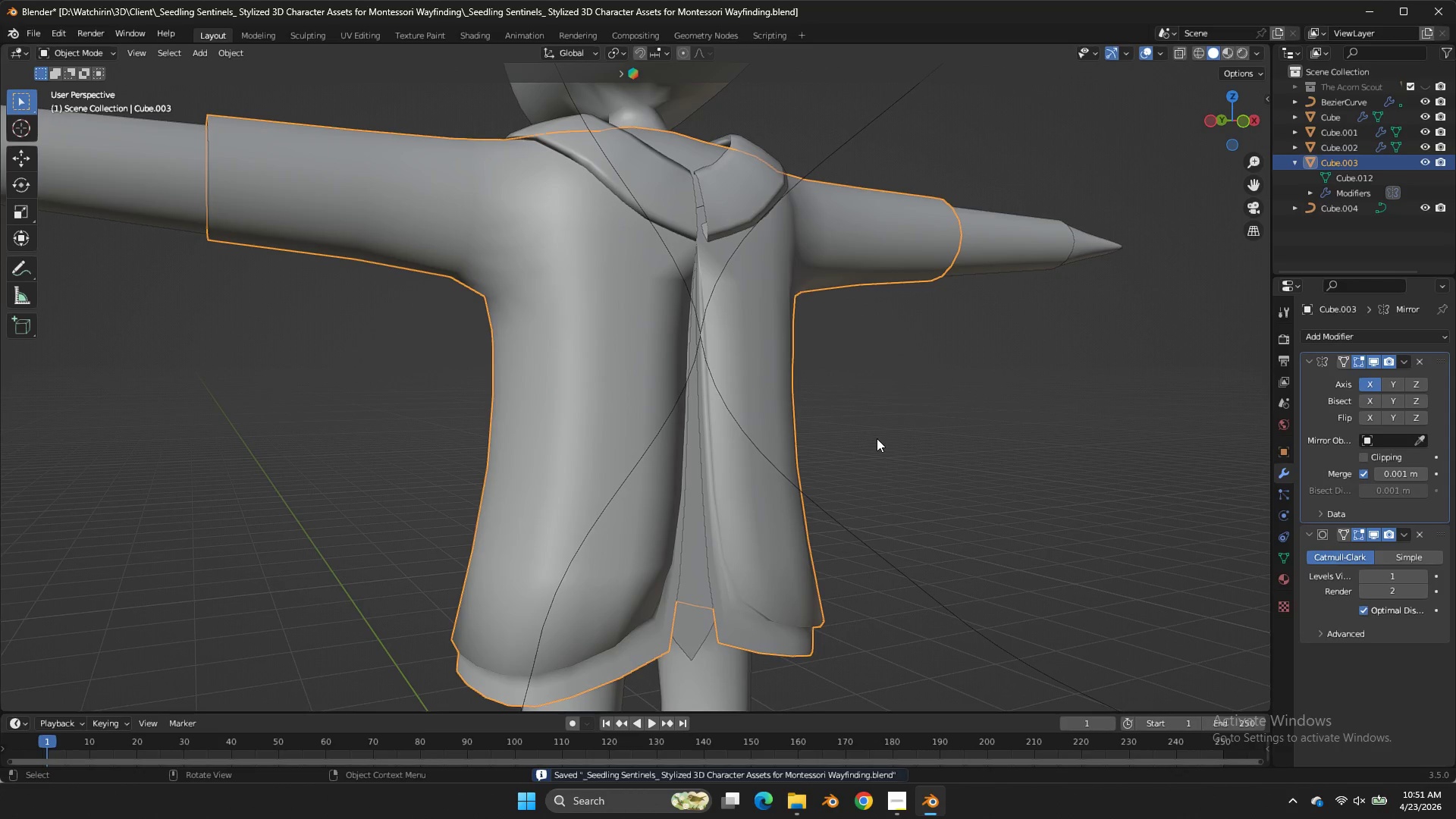 
key(Tab)
 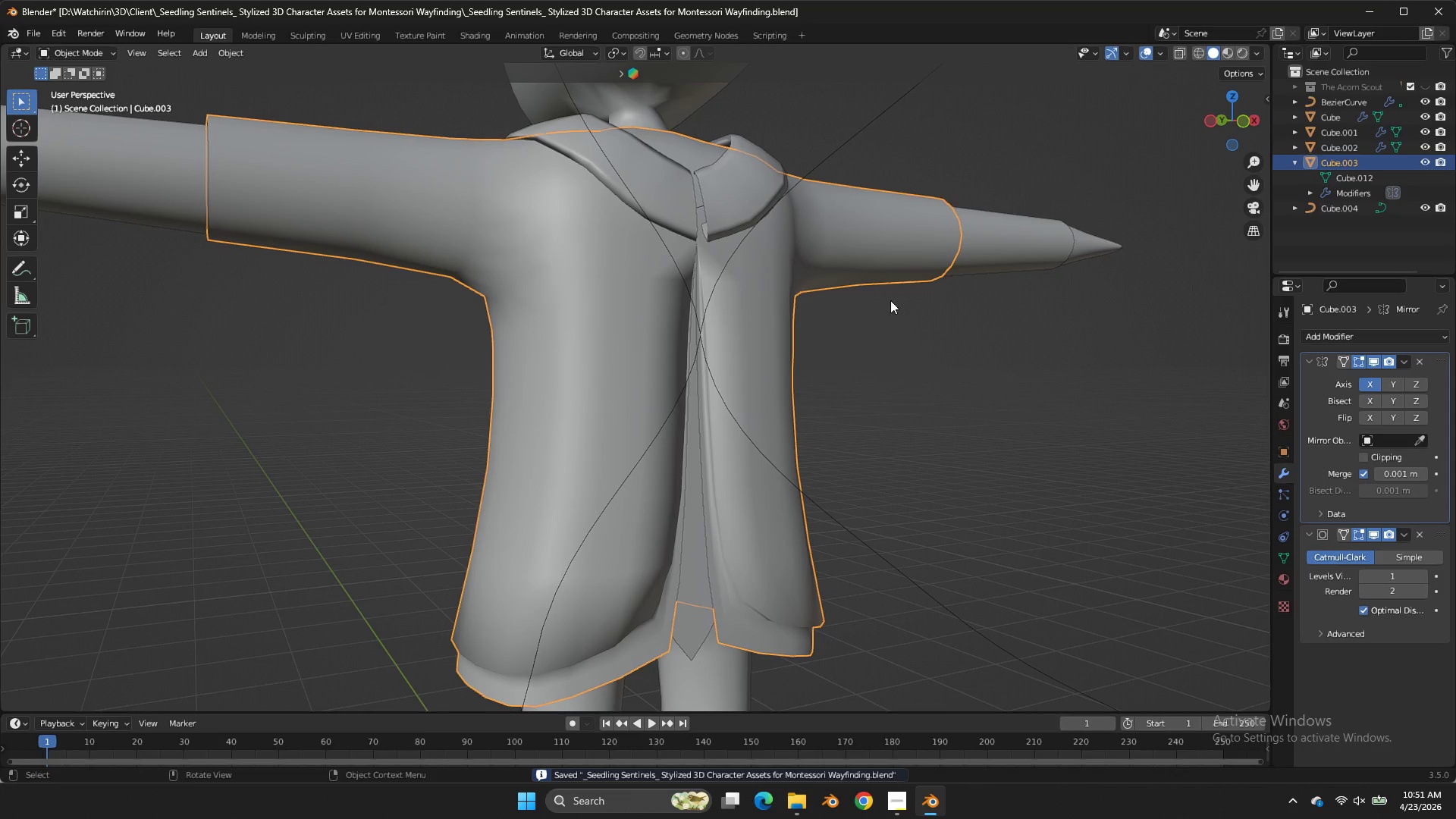 
key(Tab)
 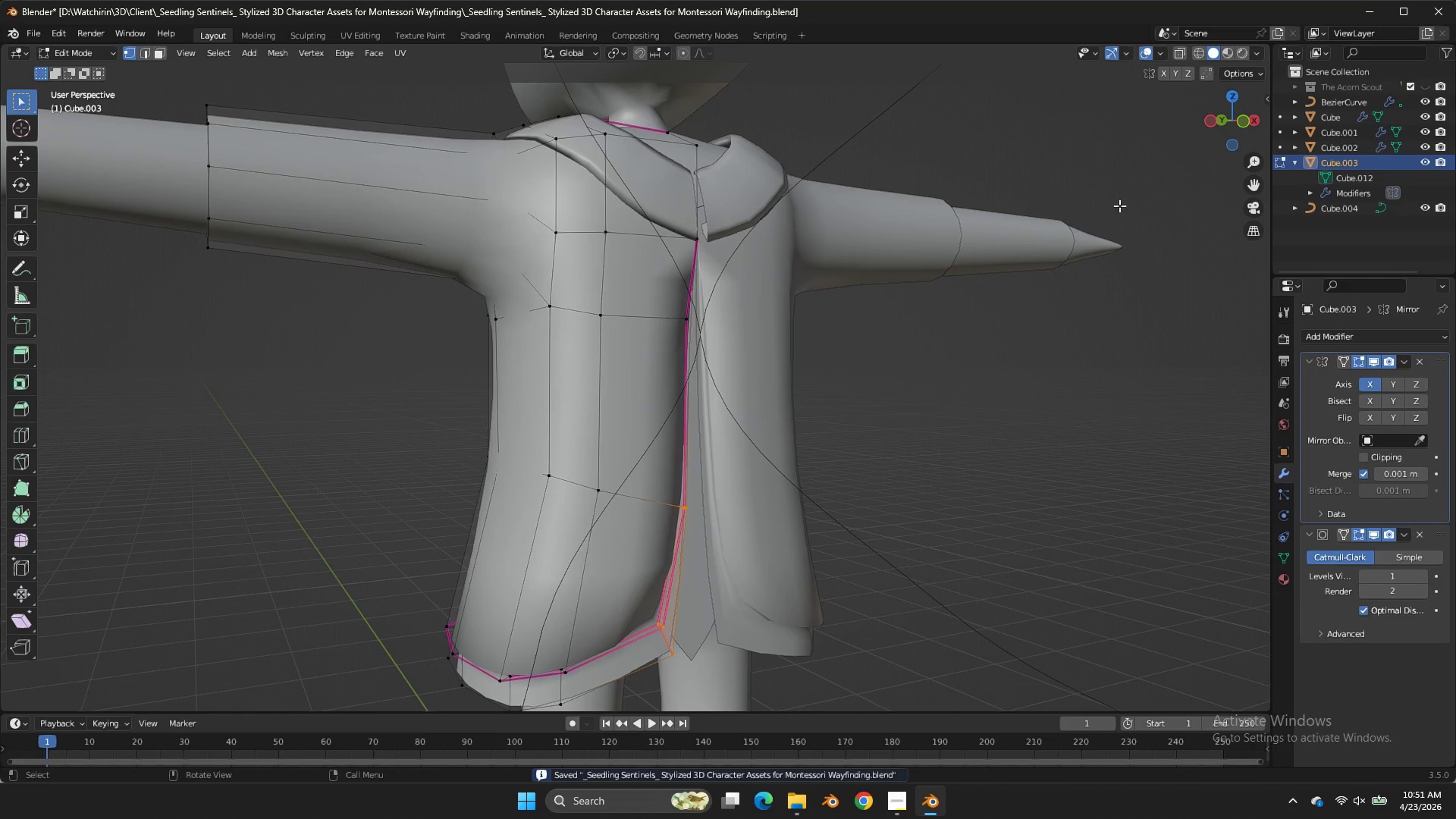 
key(Tab)
 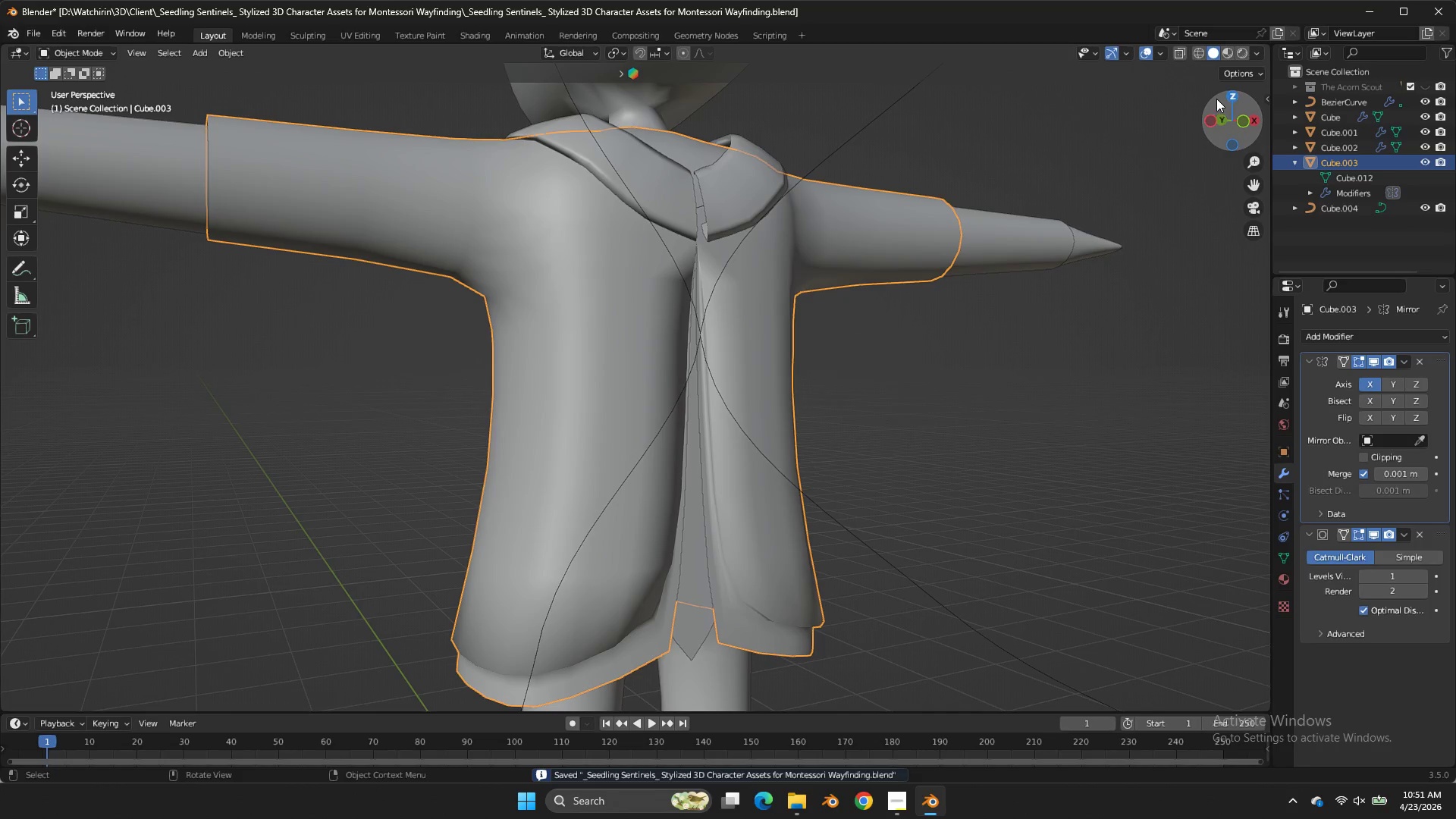 
left_click_drag(start_coordinate=[1216, 99], to_coordinate=[822, 127])
 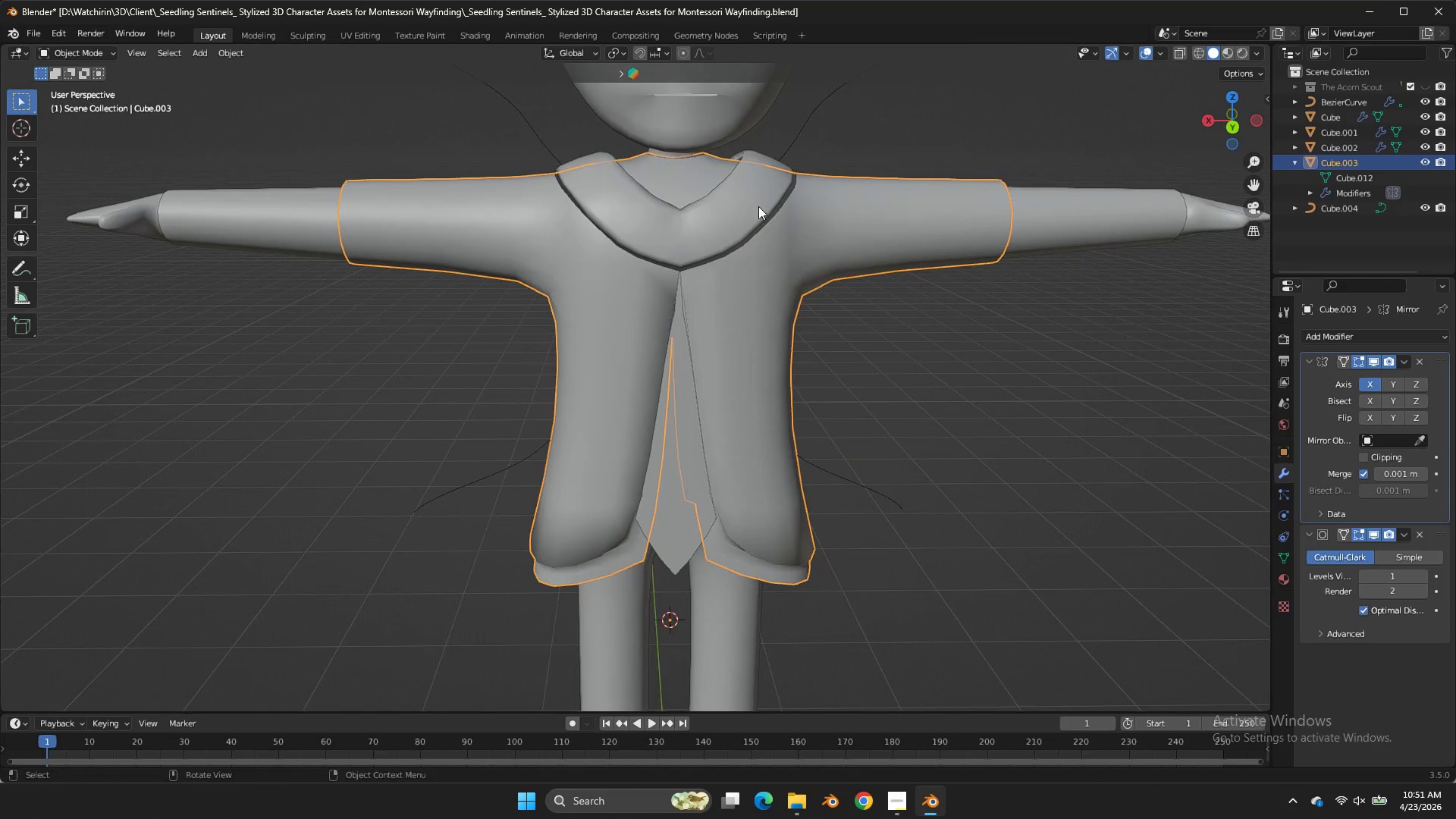 
middle_click([750, 199])
 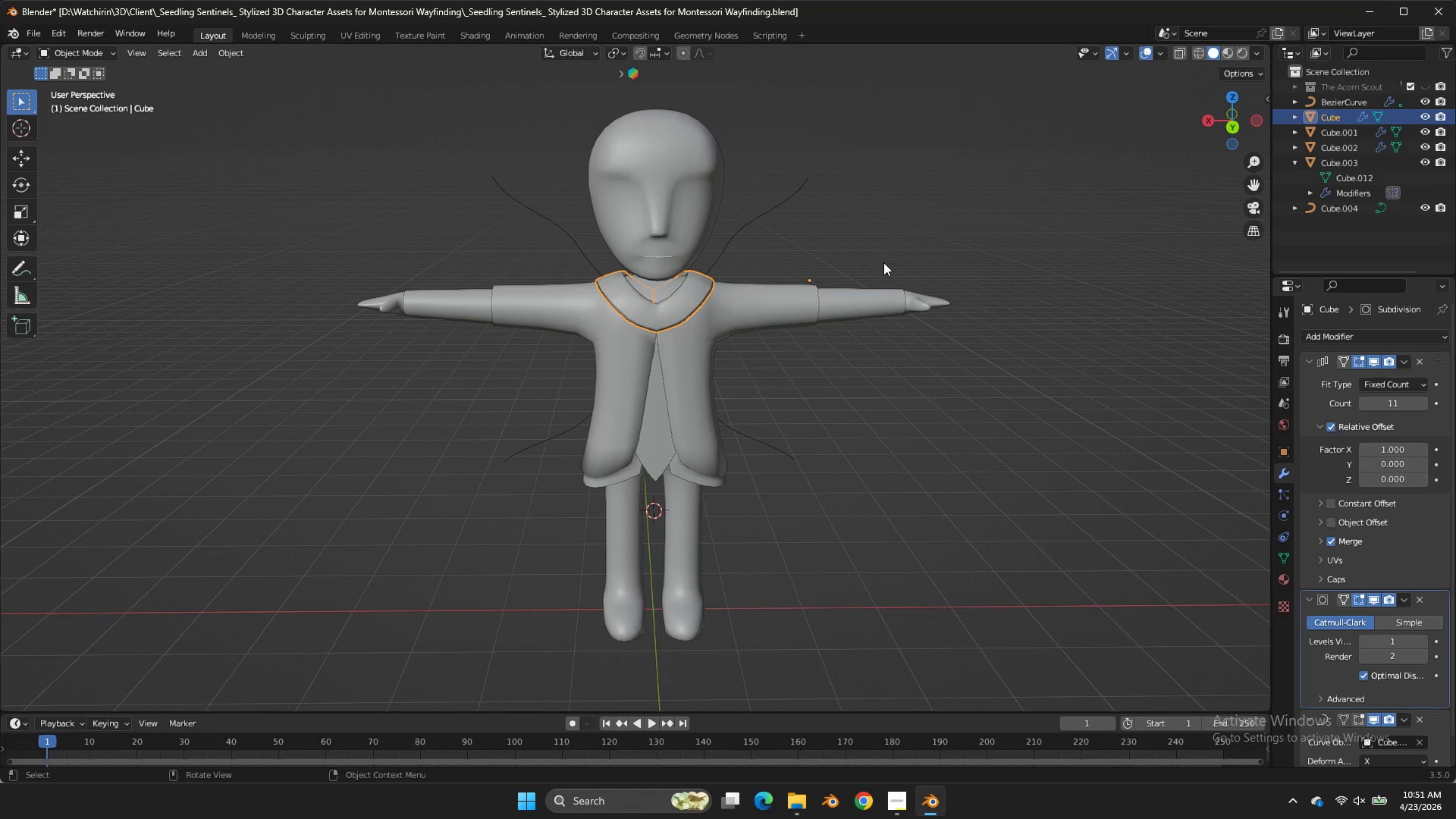 
left_click([750, 199])
 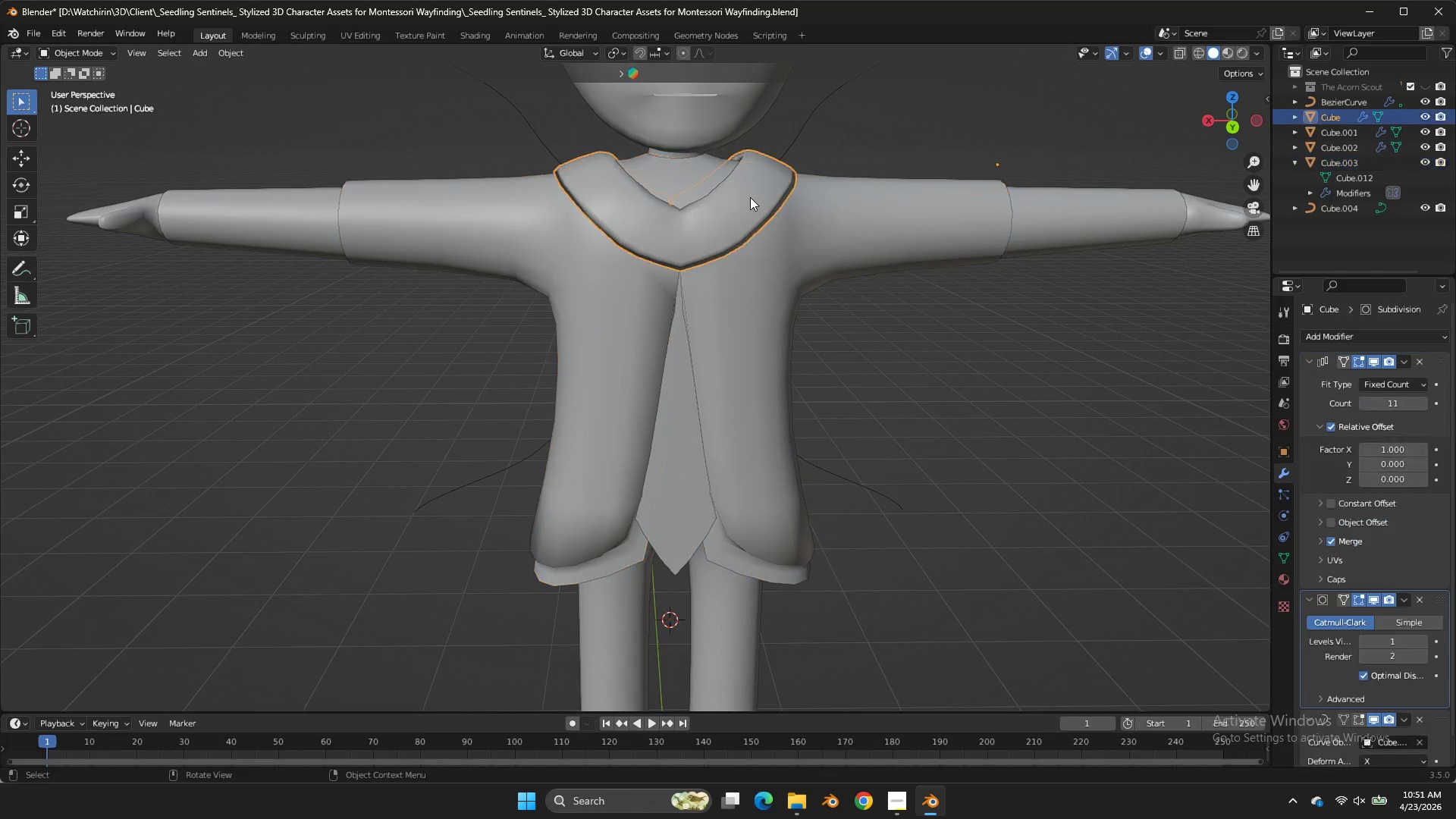 
double_click([750, 199])
 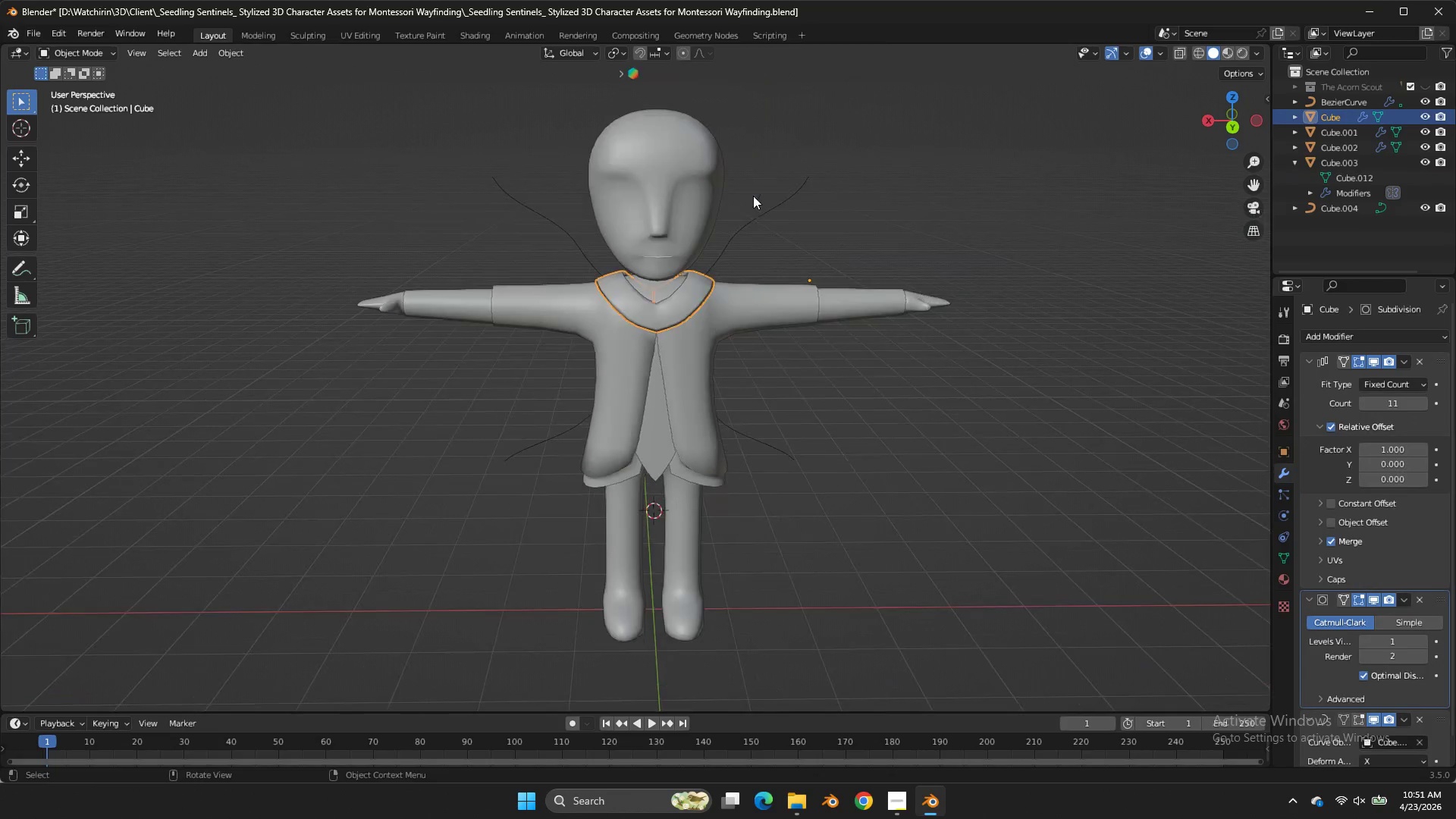 
scroll: coordinate [978, 271], scroll_direction: down, amount: 2.0
 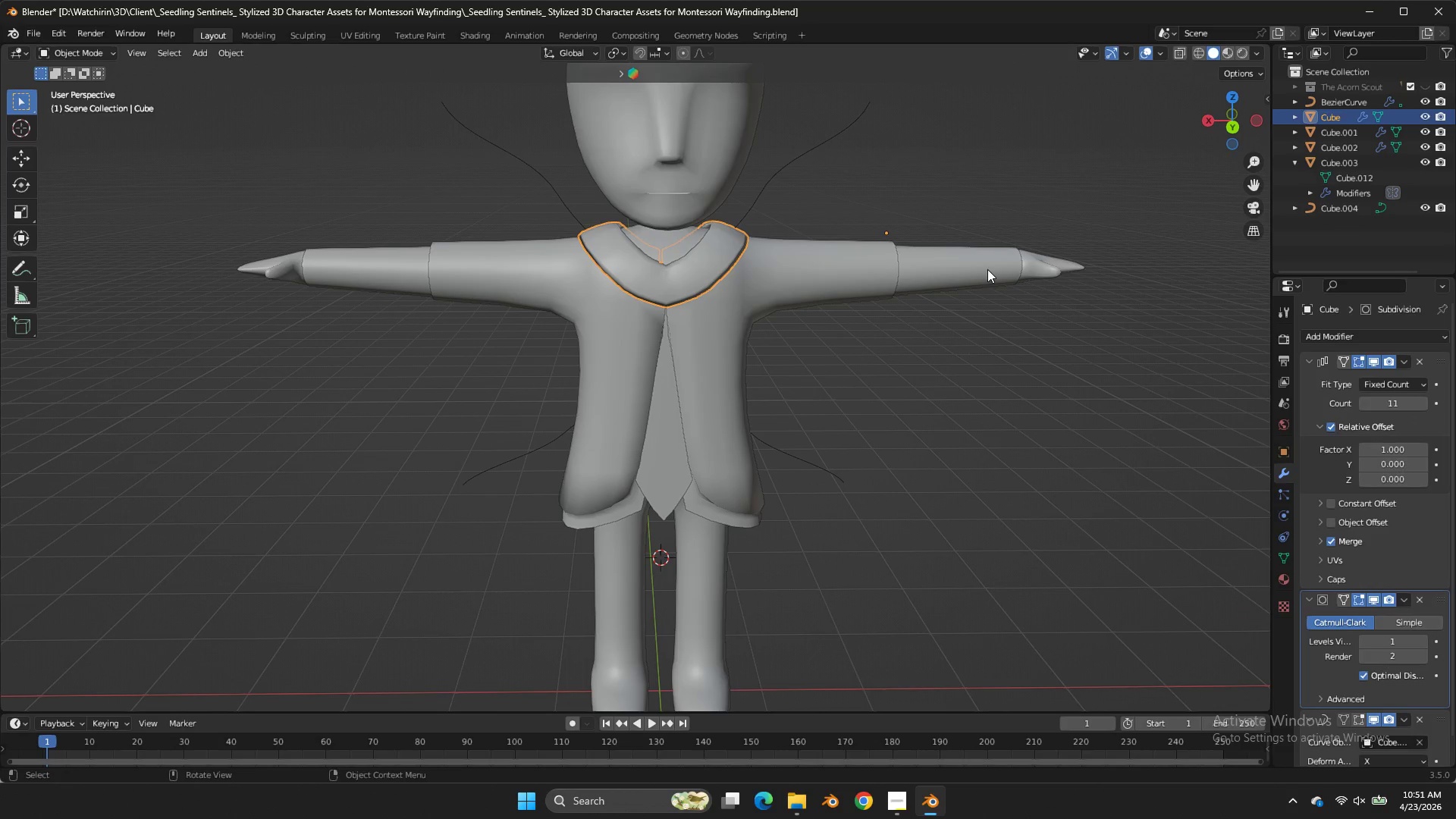 
type(GX)
 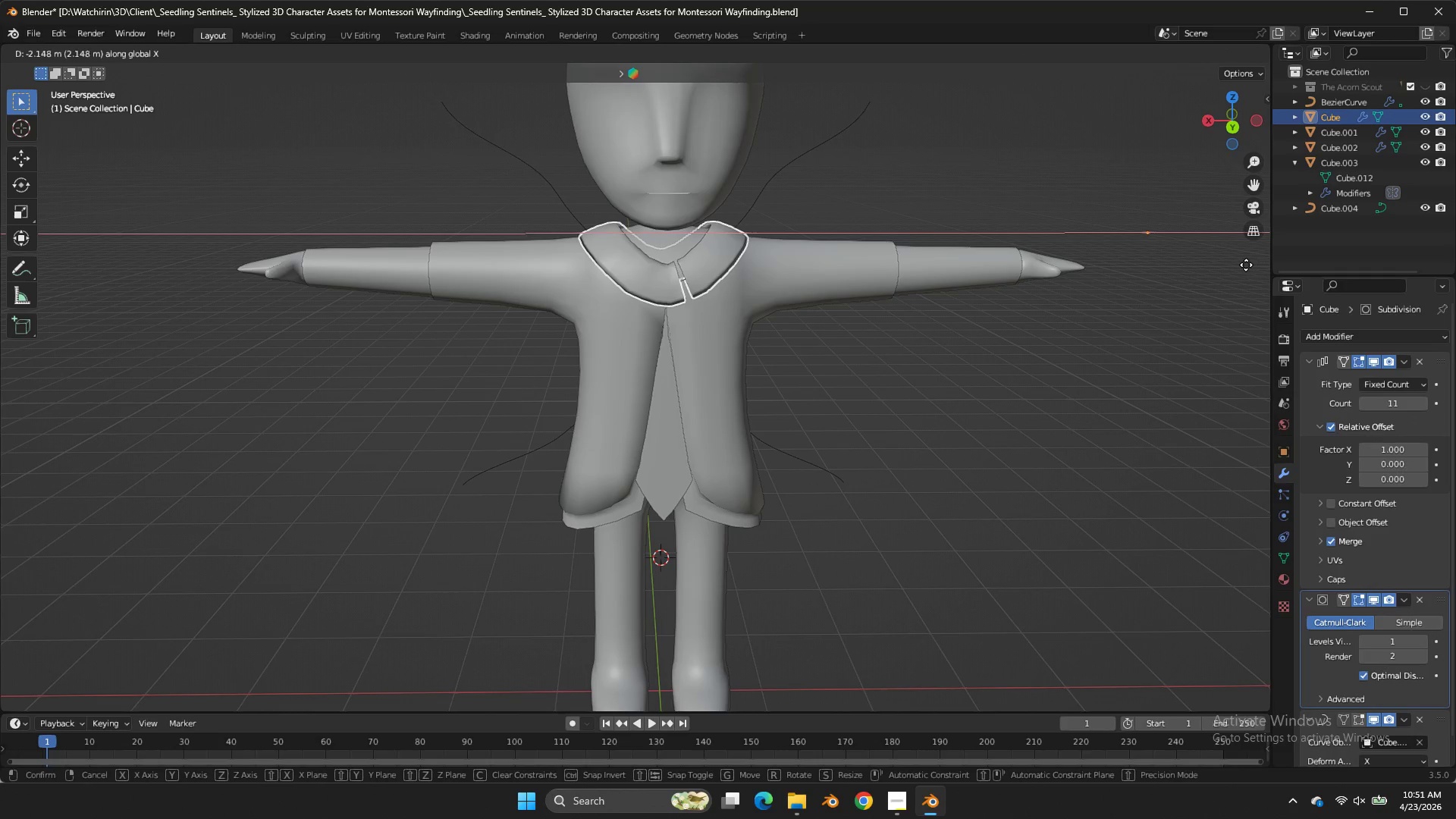 
right_click([1216, 265])
 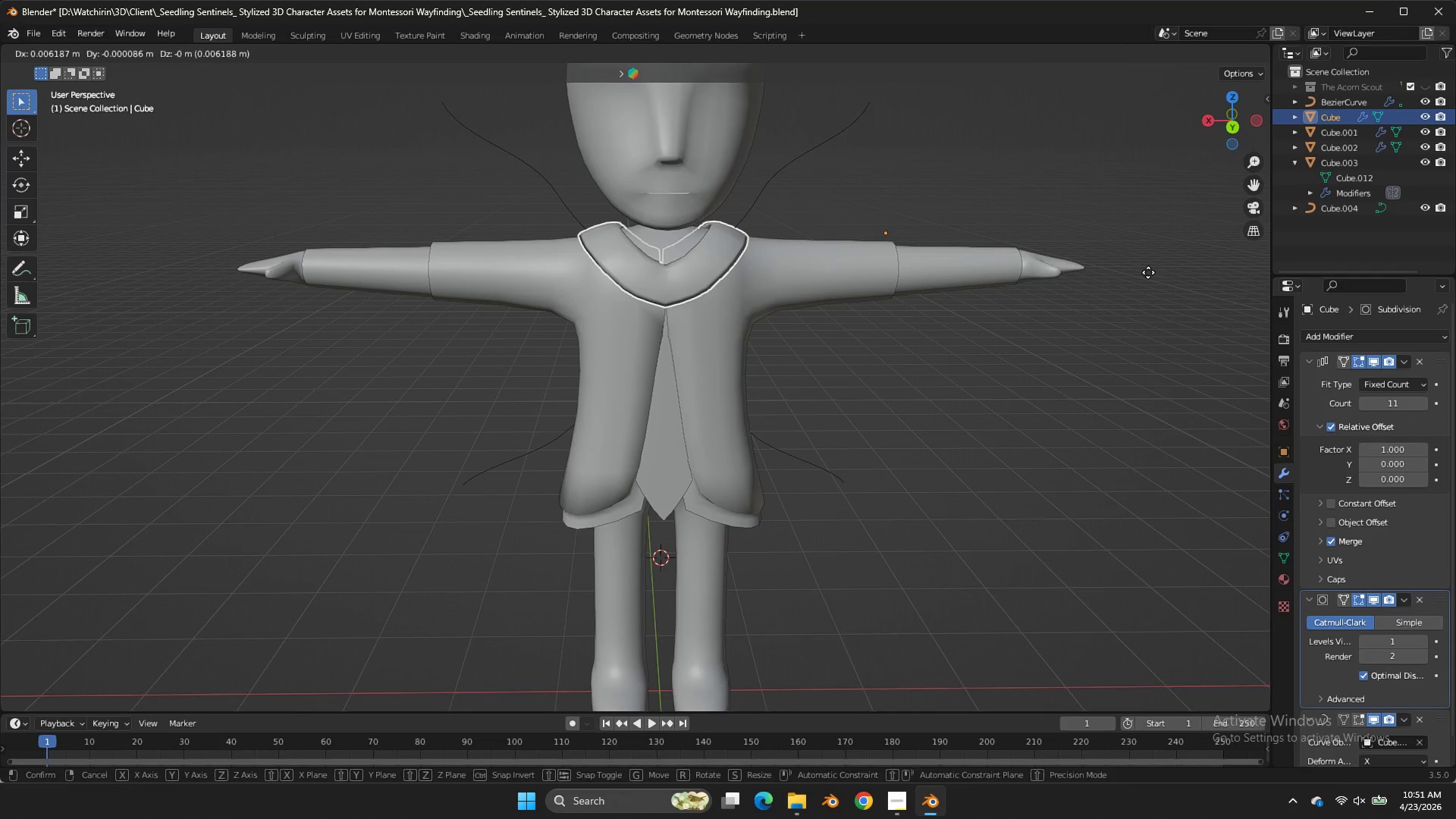 
type(GX)
 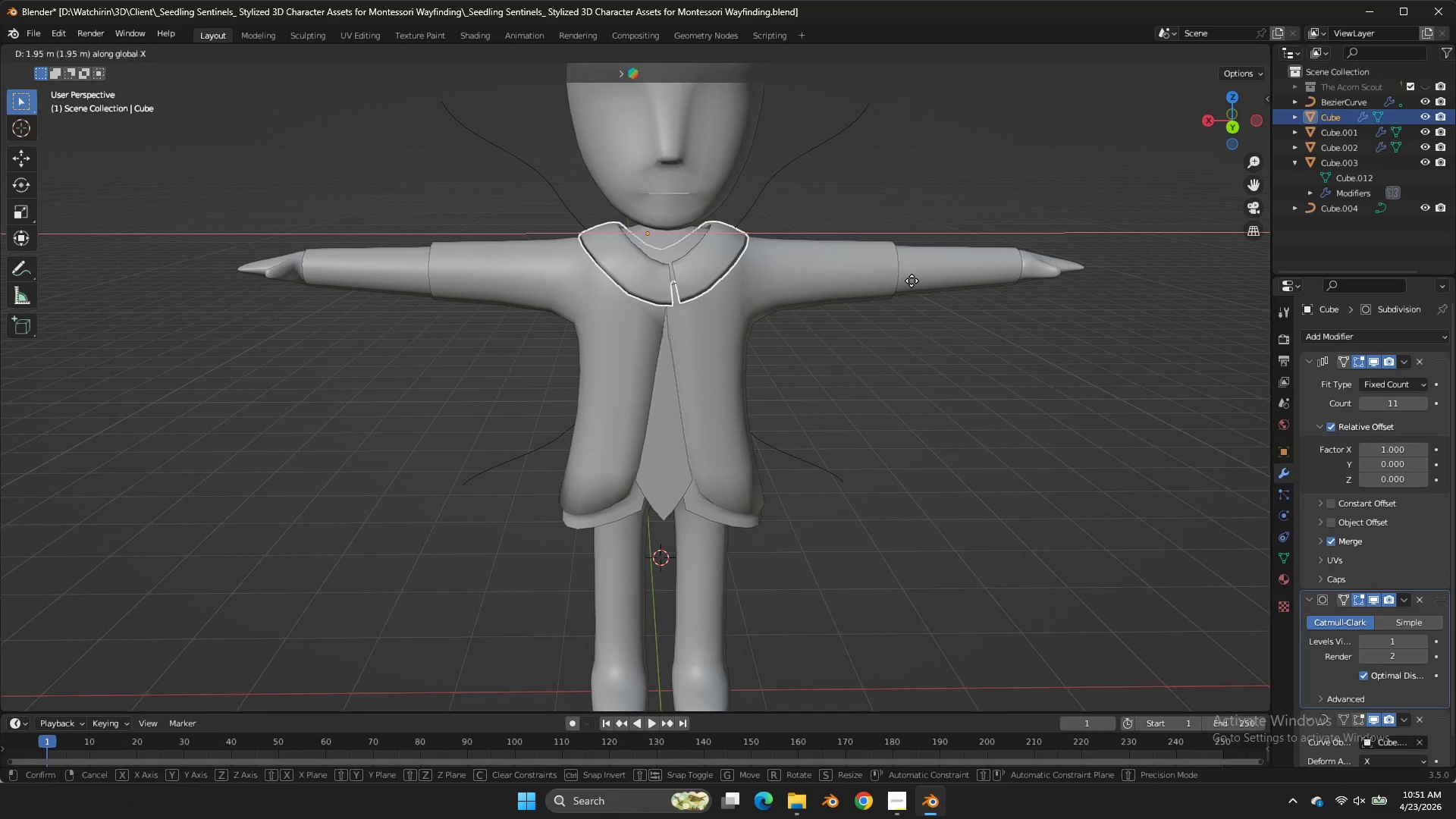 
hold_key(key=ShiftLeft, duration=1.14)
double_click([866, 281])
 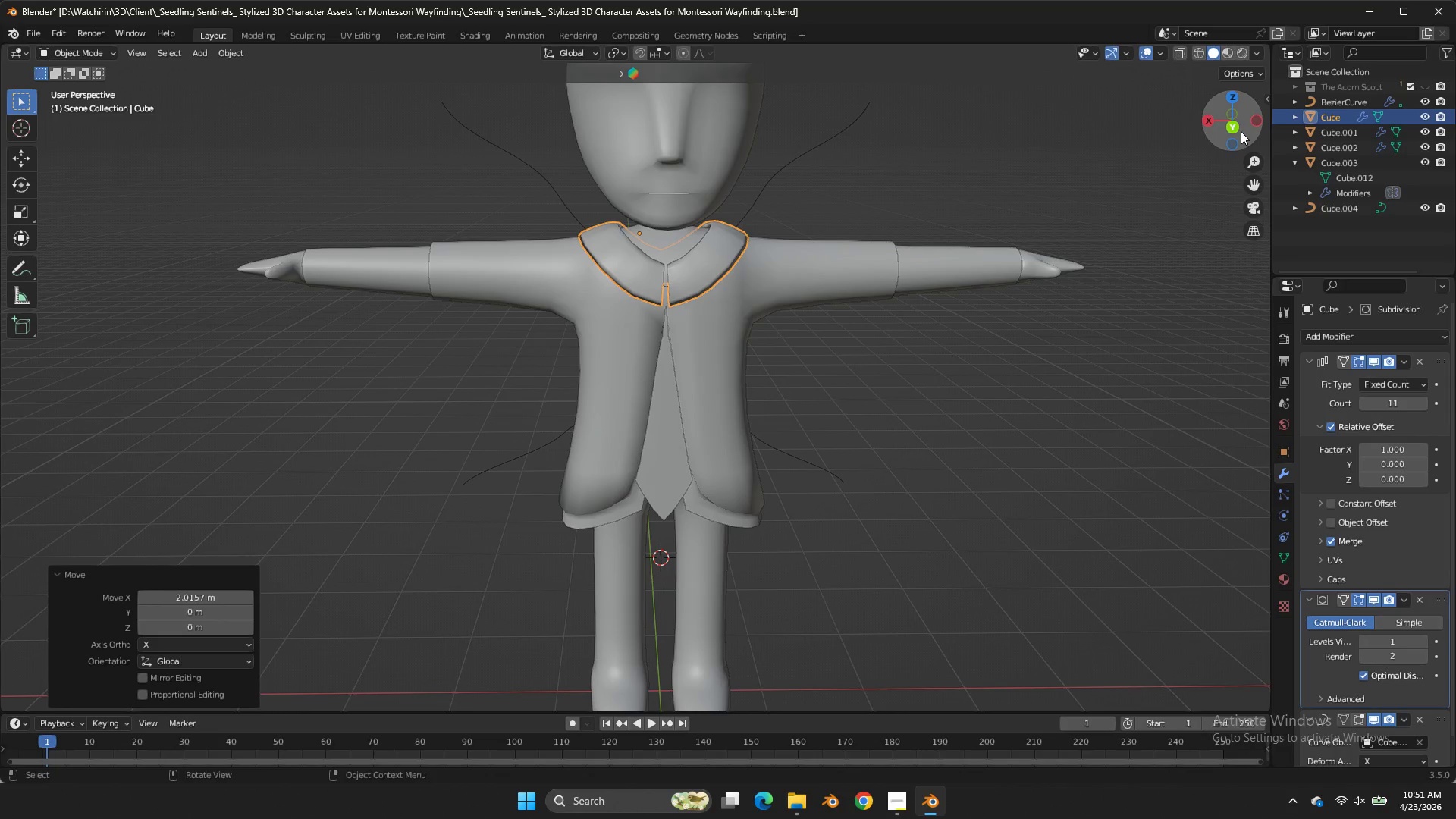 
double_click([1239, 131])
 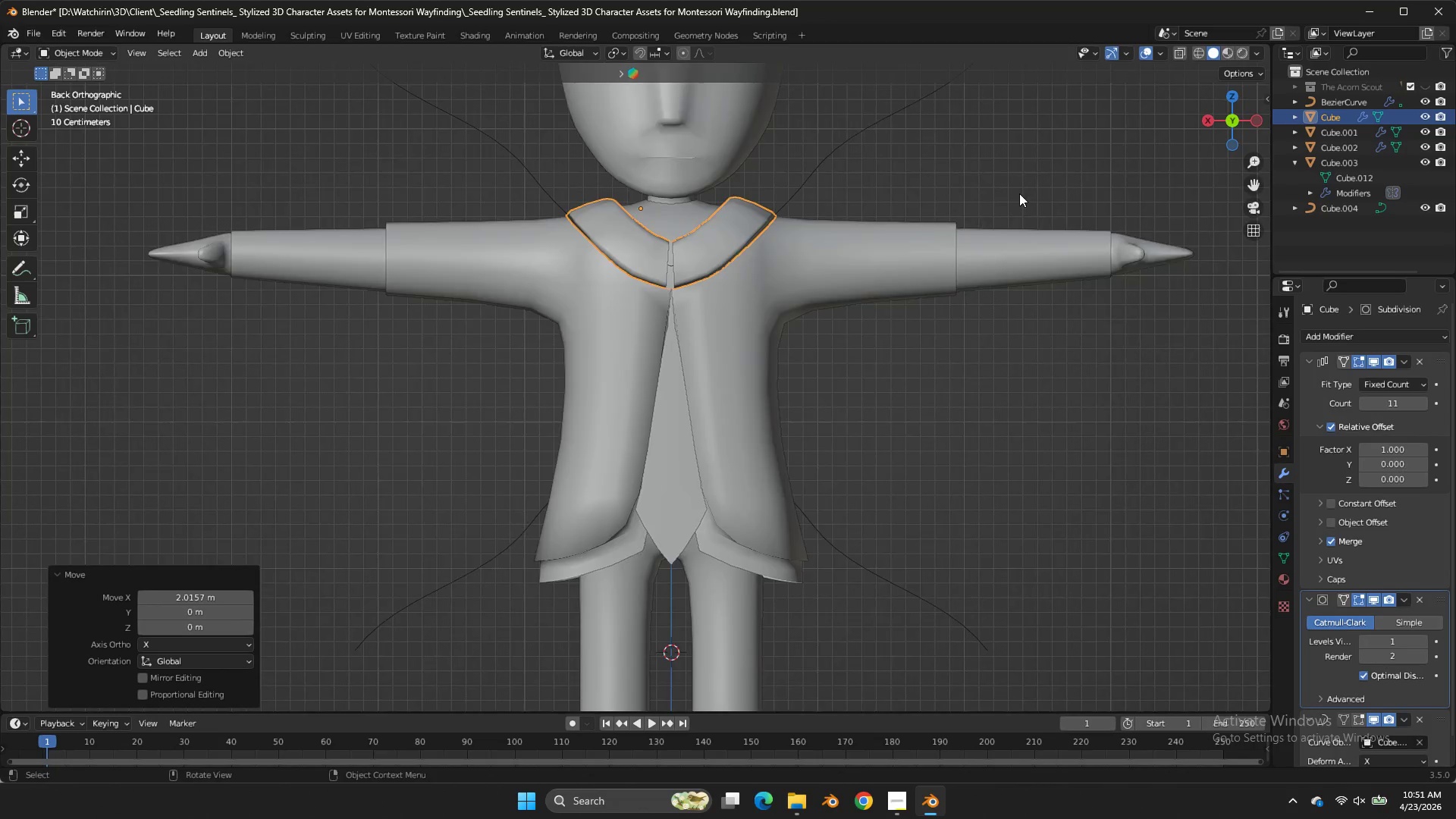 
type(GX)
 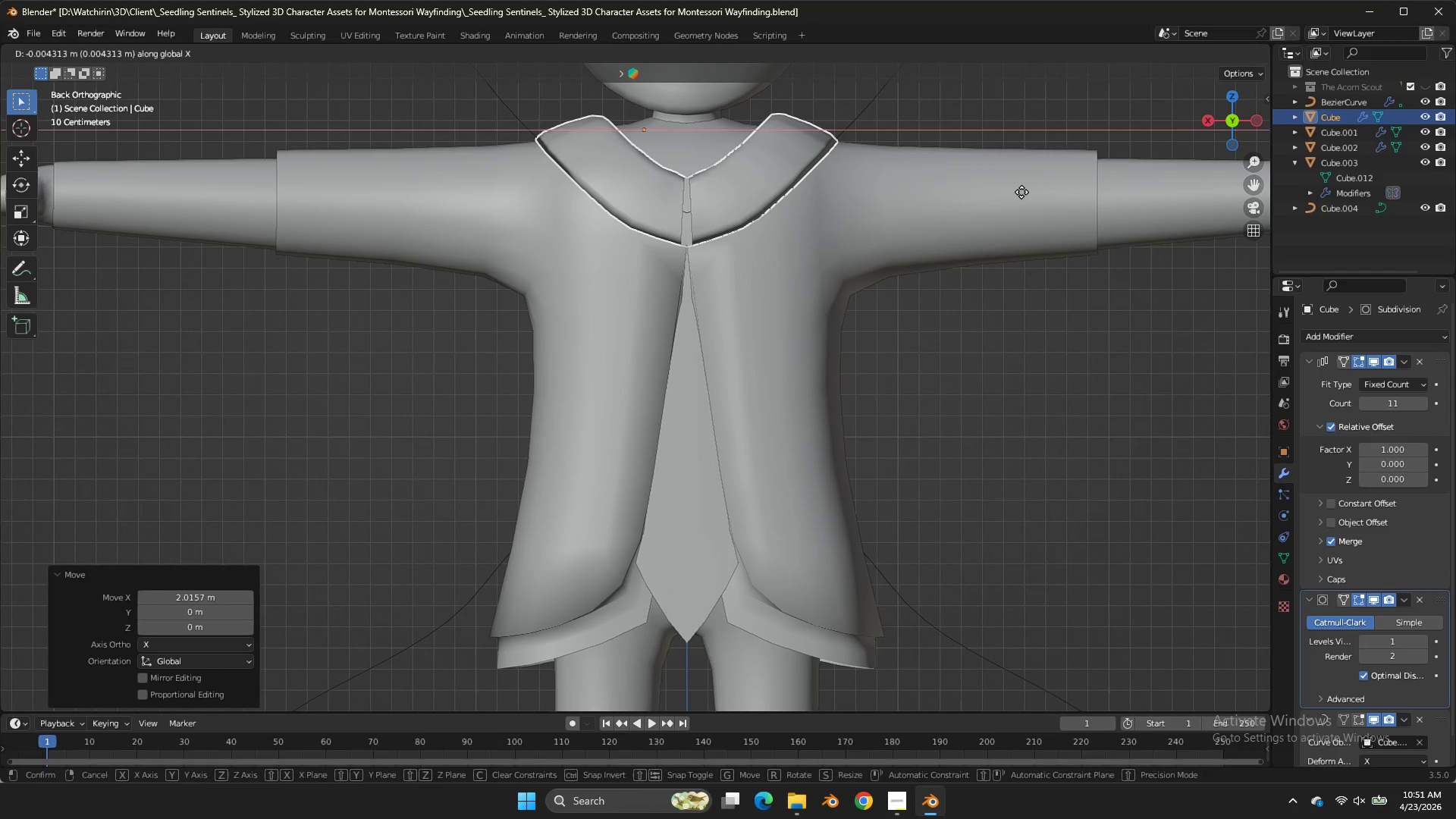 
hold_key(key=ShiftLeft, duration=0.47)
 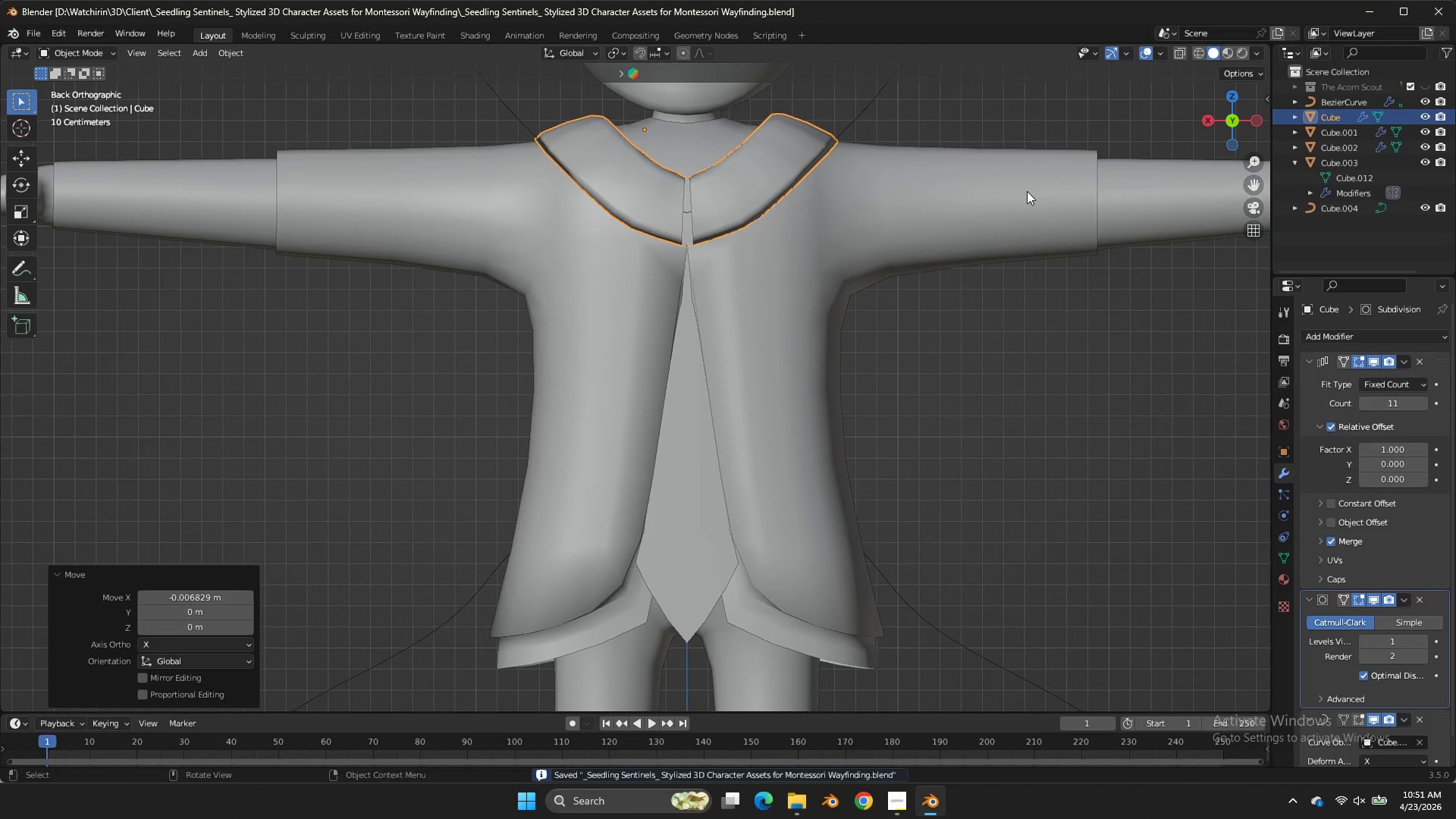 
scroll: coordinate [1019, 193], scroll_direction: up, amount: 3.0
 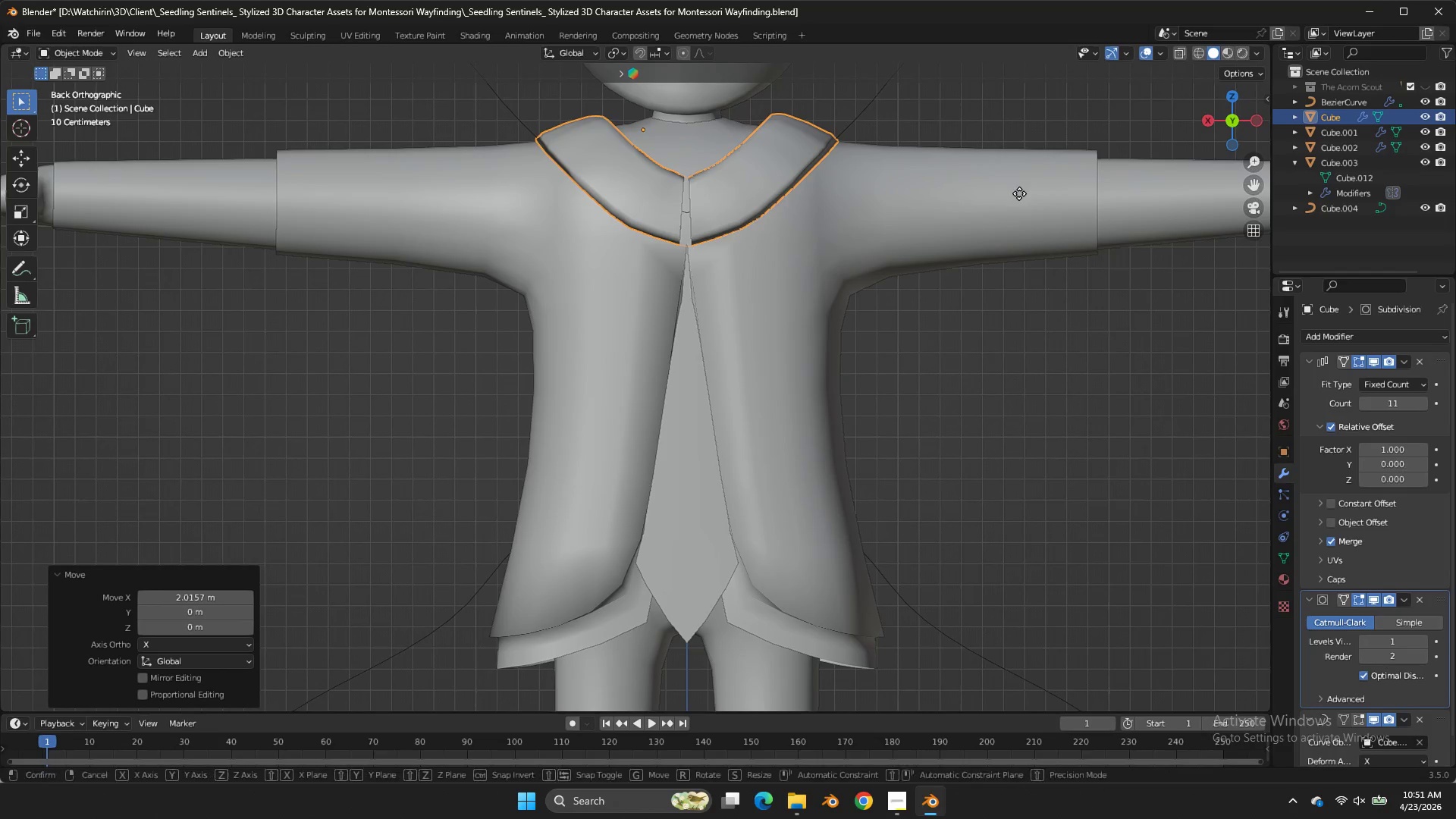 
left_click([1027, 191])
 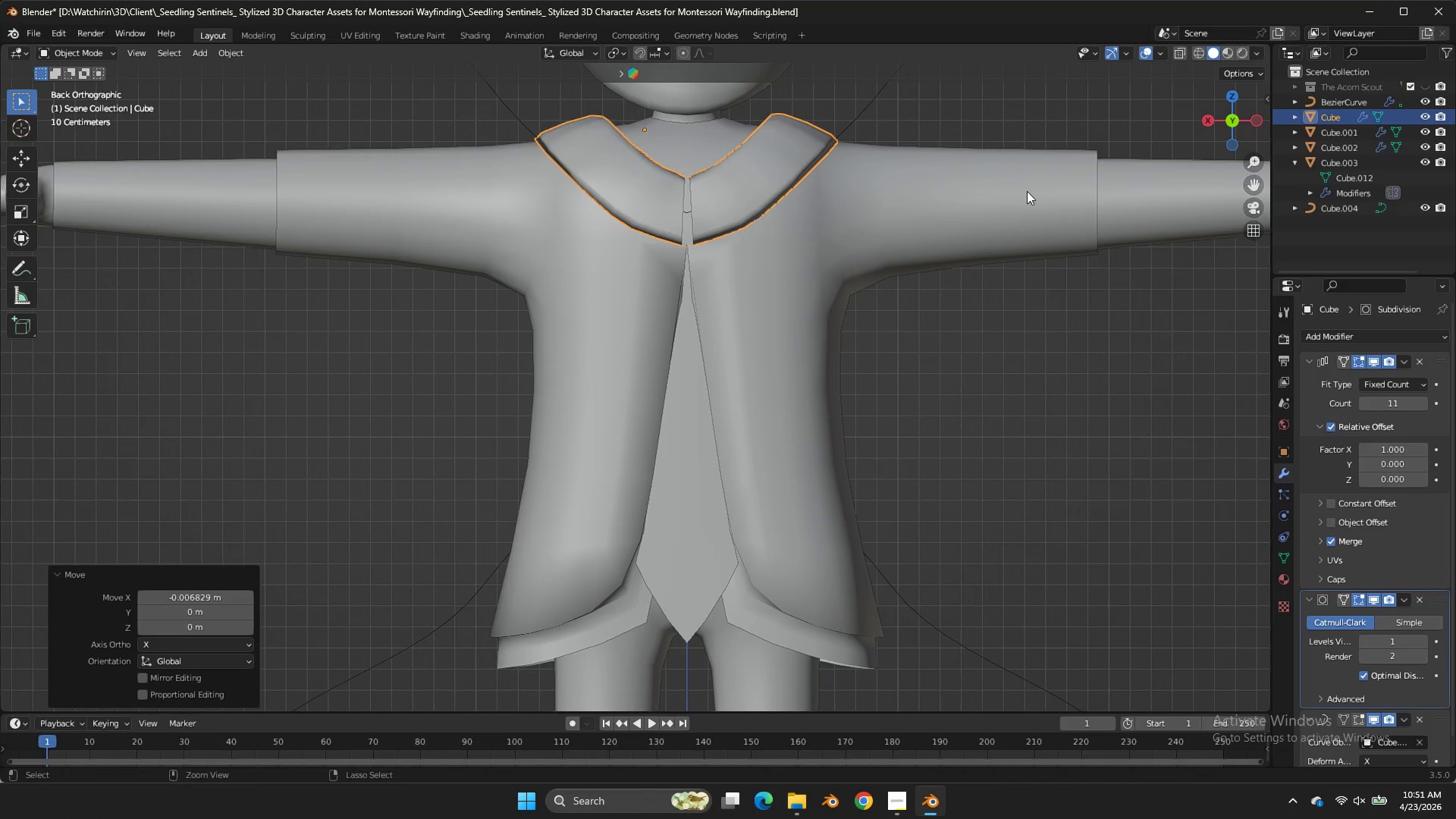 
key(Control+S)
 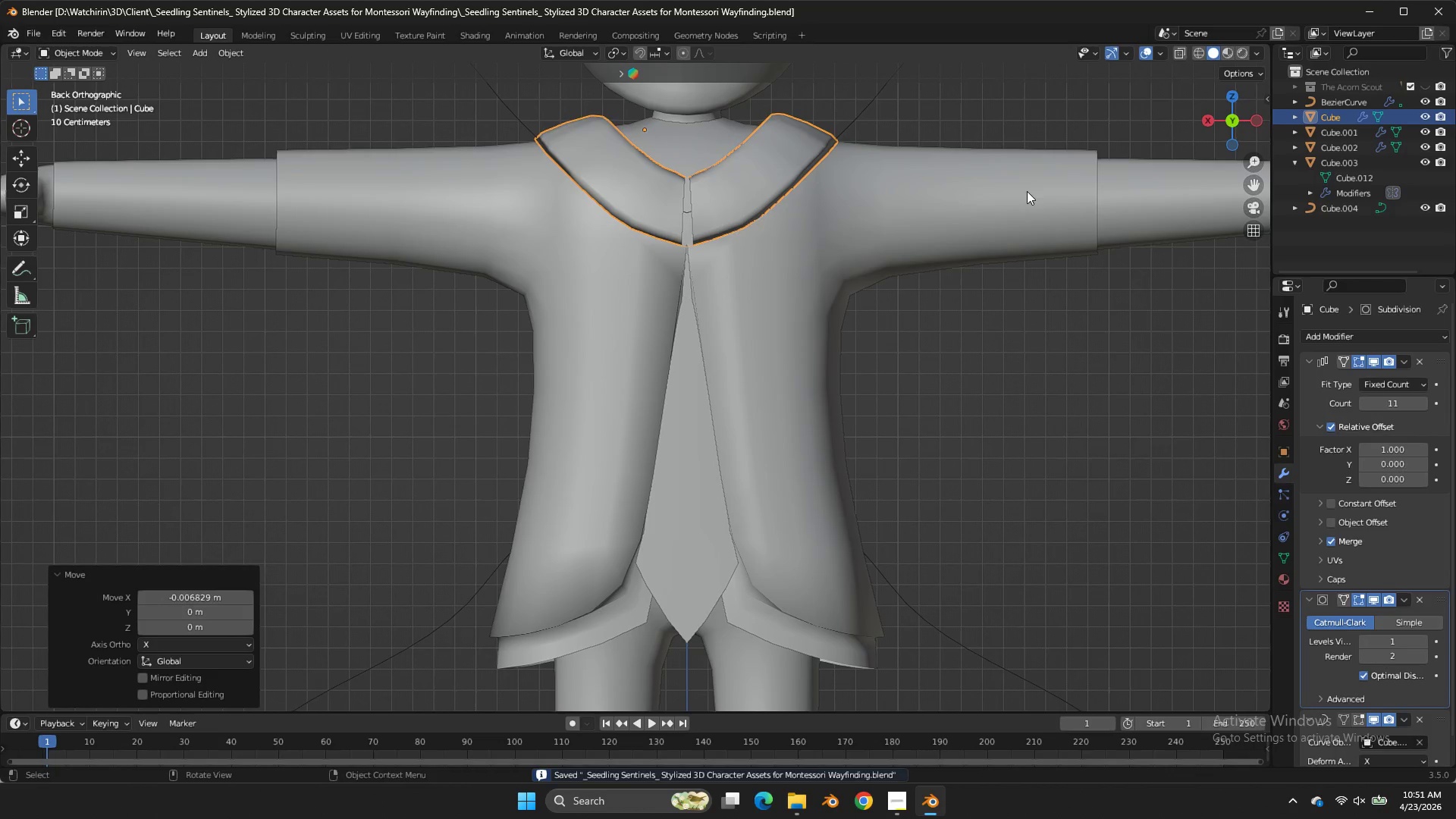 
key(Tab)
 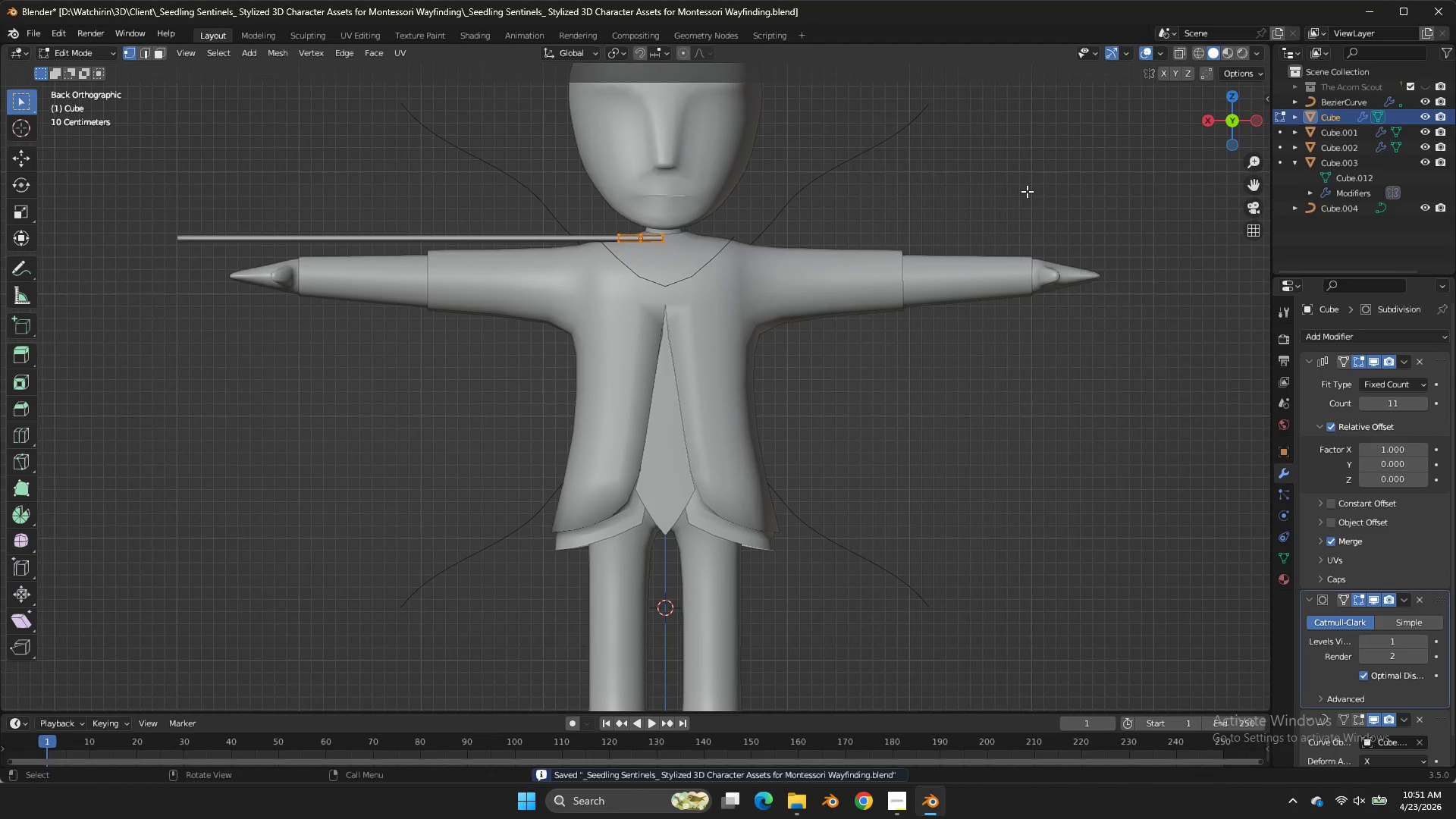 
key(Tab)
 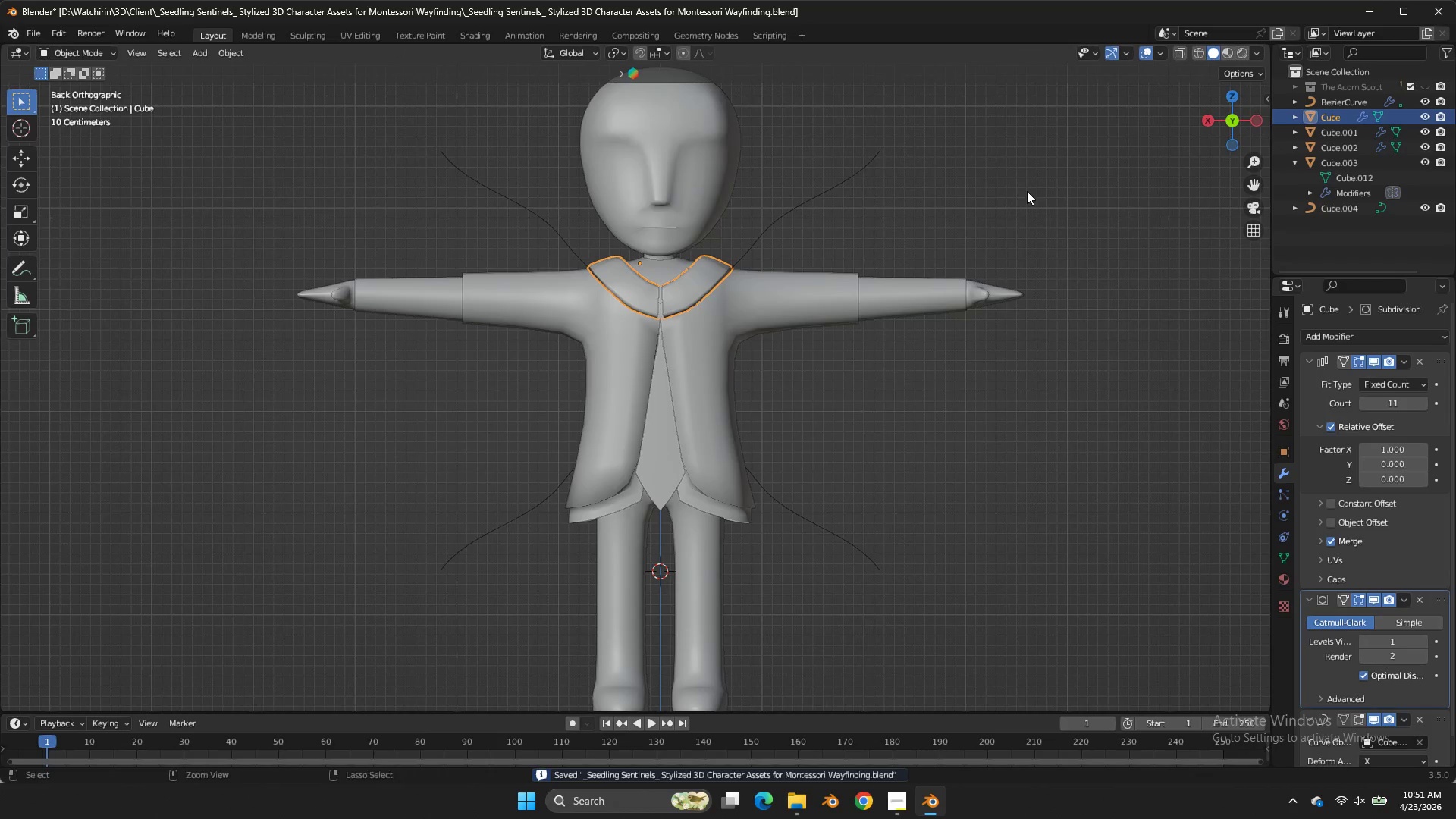 
scroll: coordinate [1027, 191], scroll_direction: down, amount: 4.0
 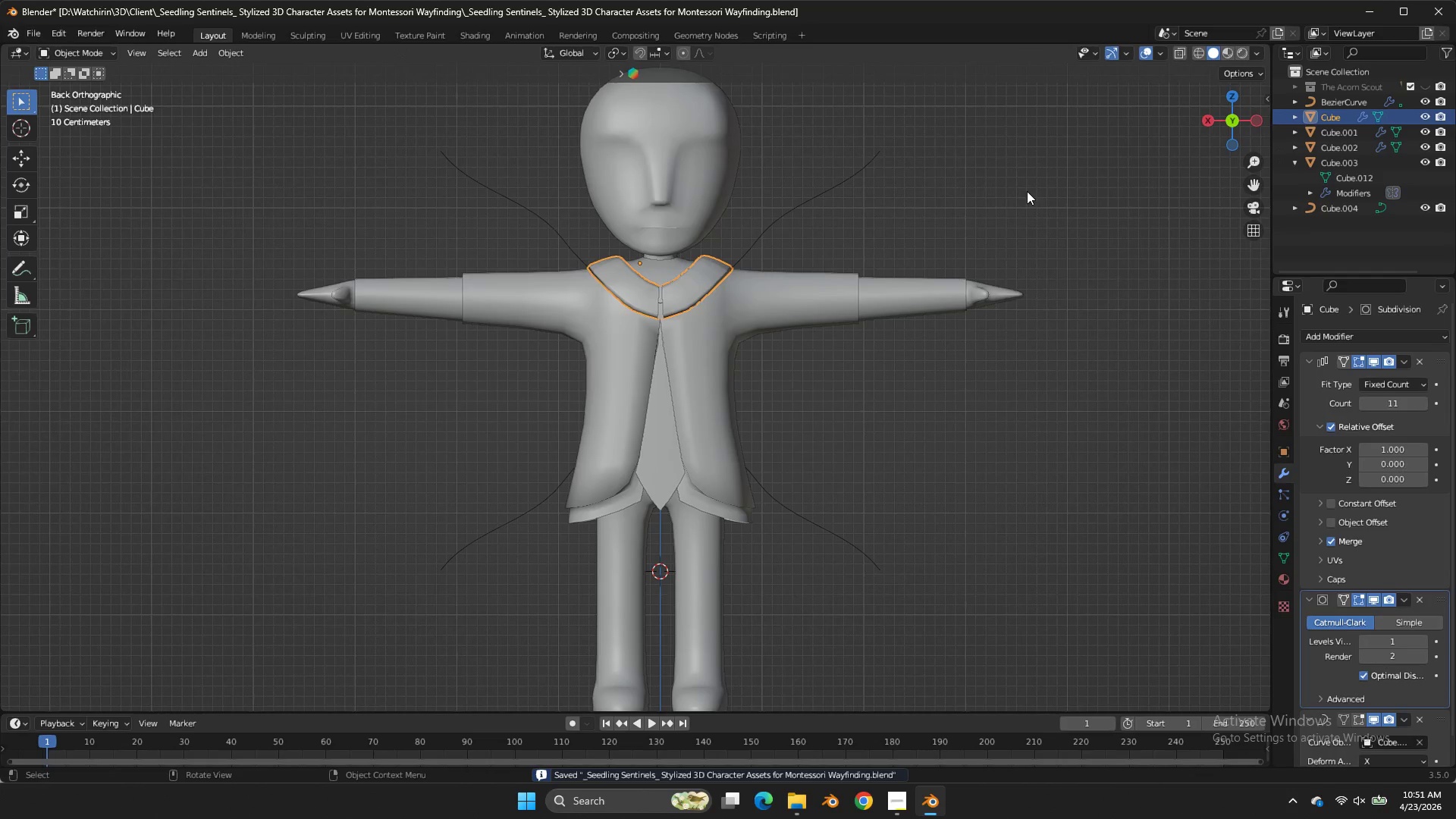 
key(Control+ControlLeft)
 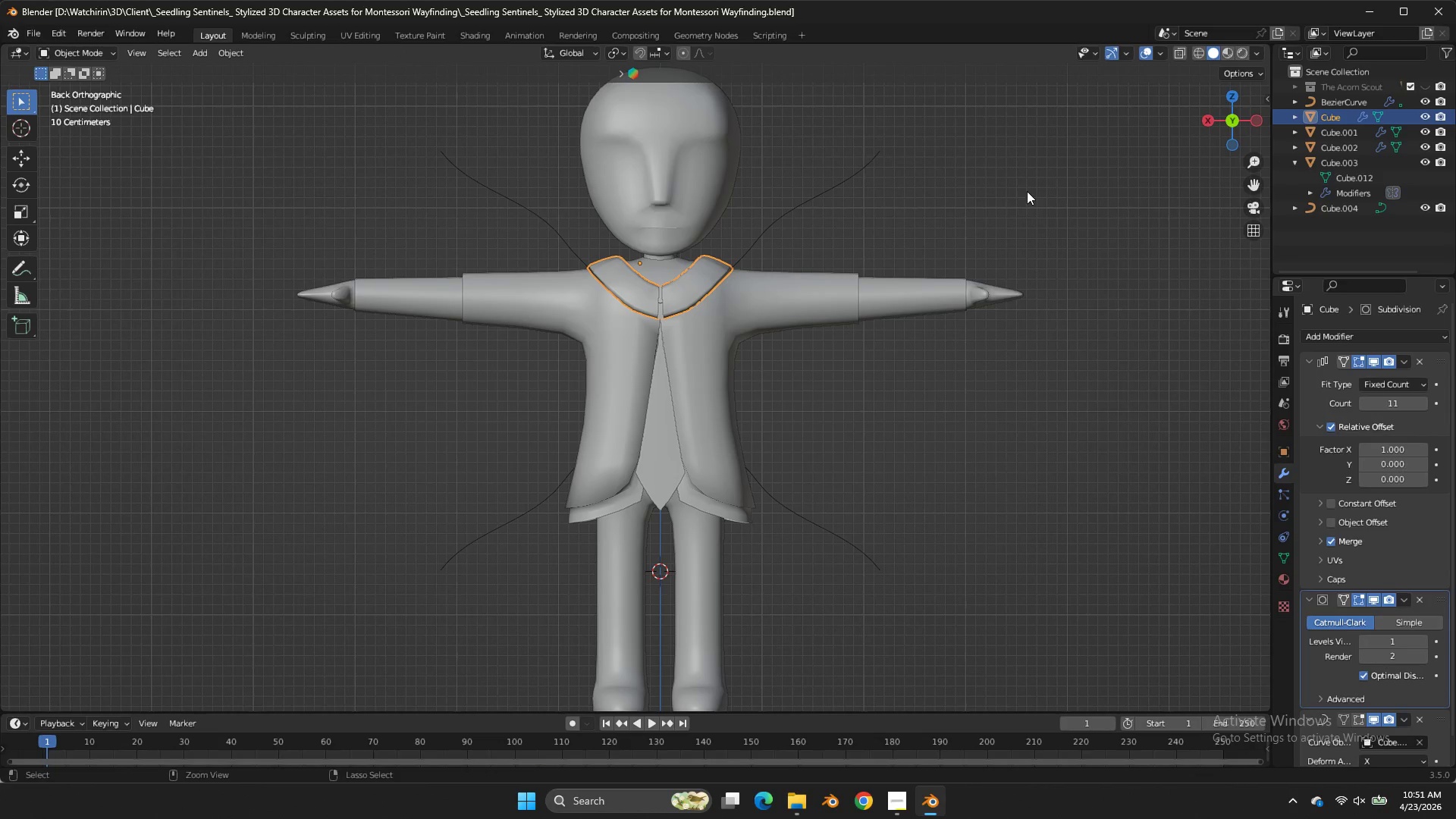 
key(Control+S)
 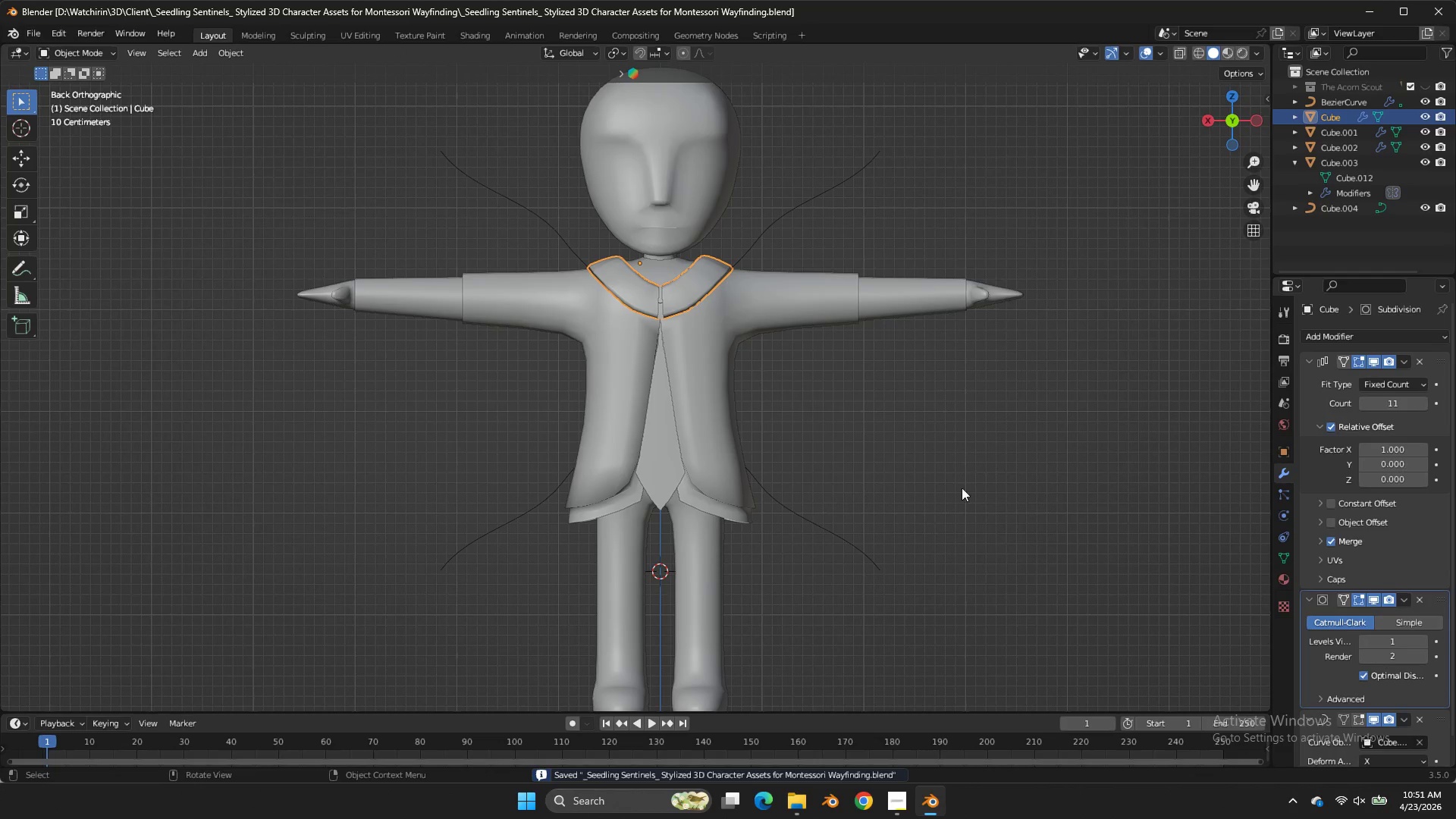 
double_click([896, 550])
 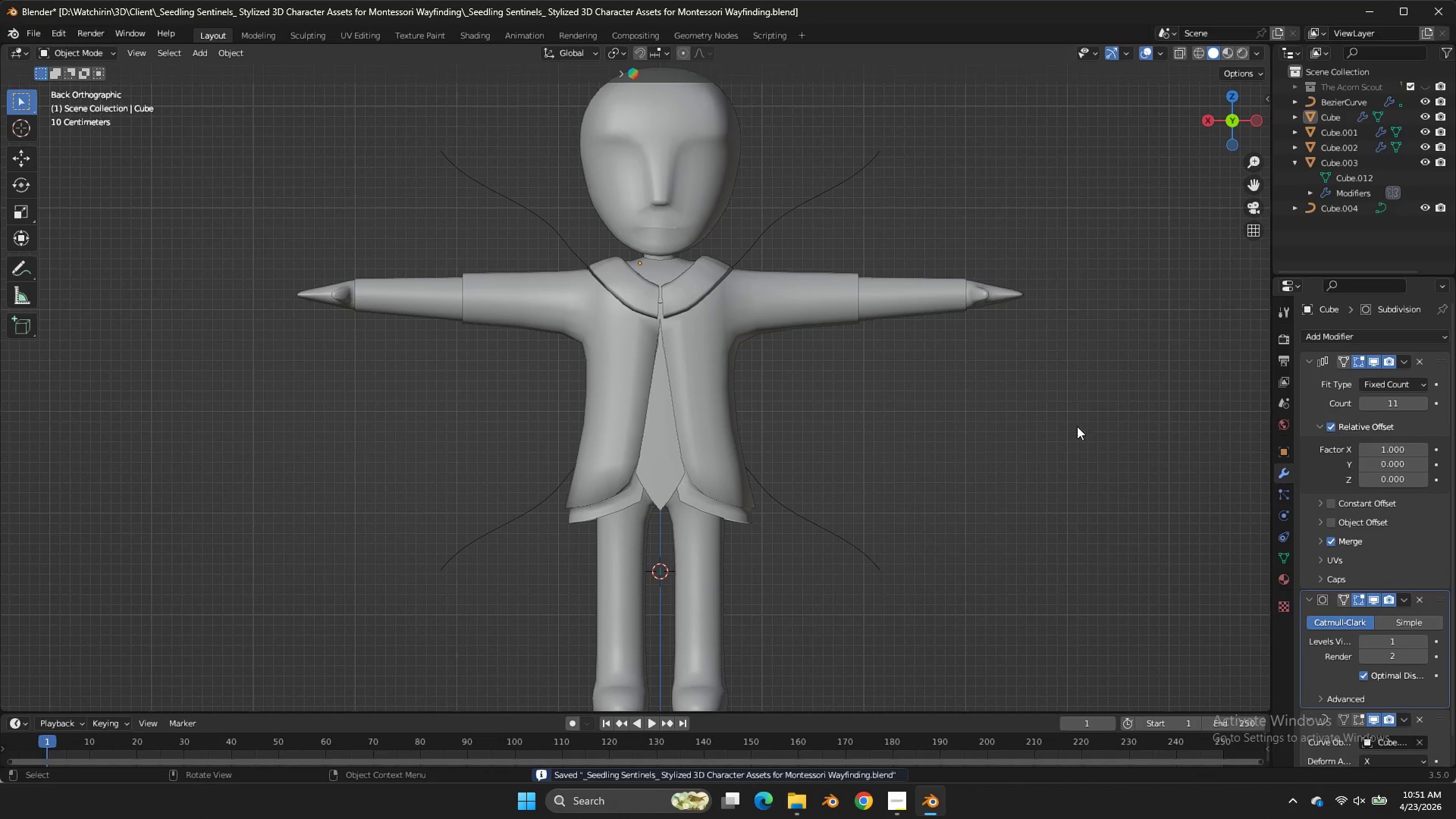 
double_click([870, 544])
 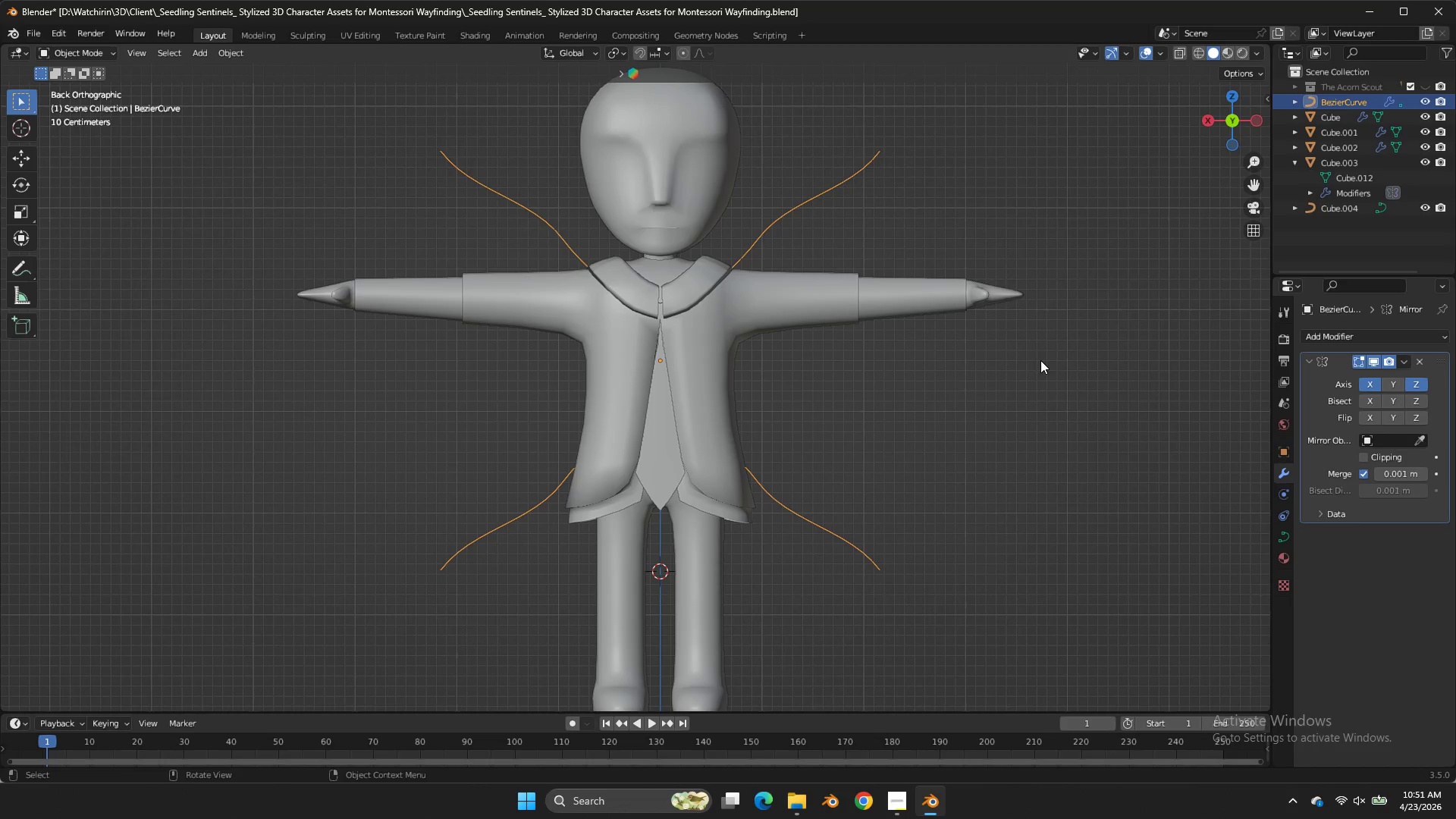 
key(NumpadDivide)
 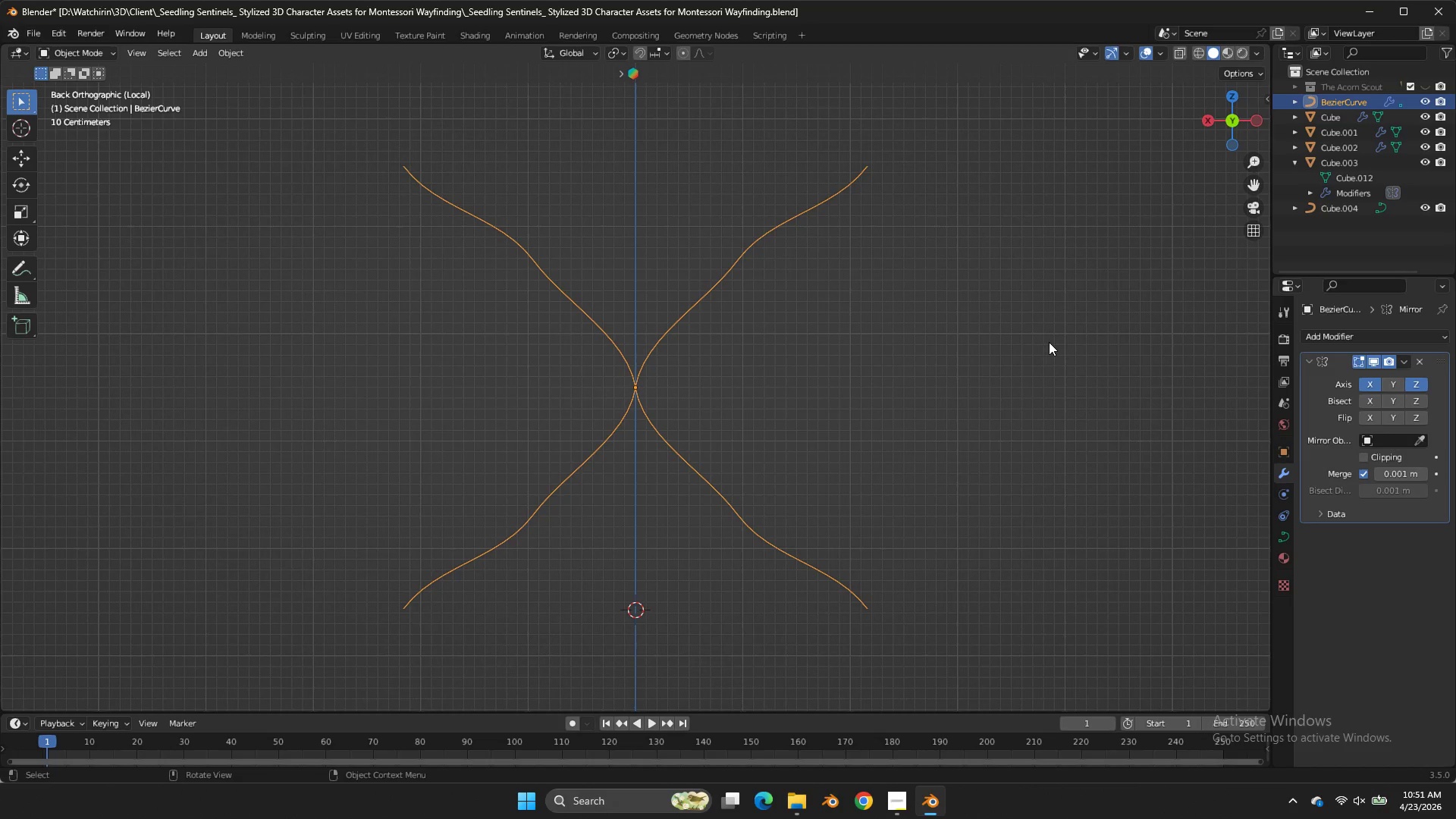 
hold_key(key=ShiftLeft, duration=0.62)
 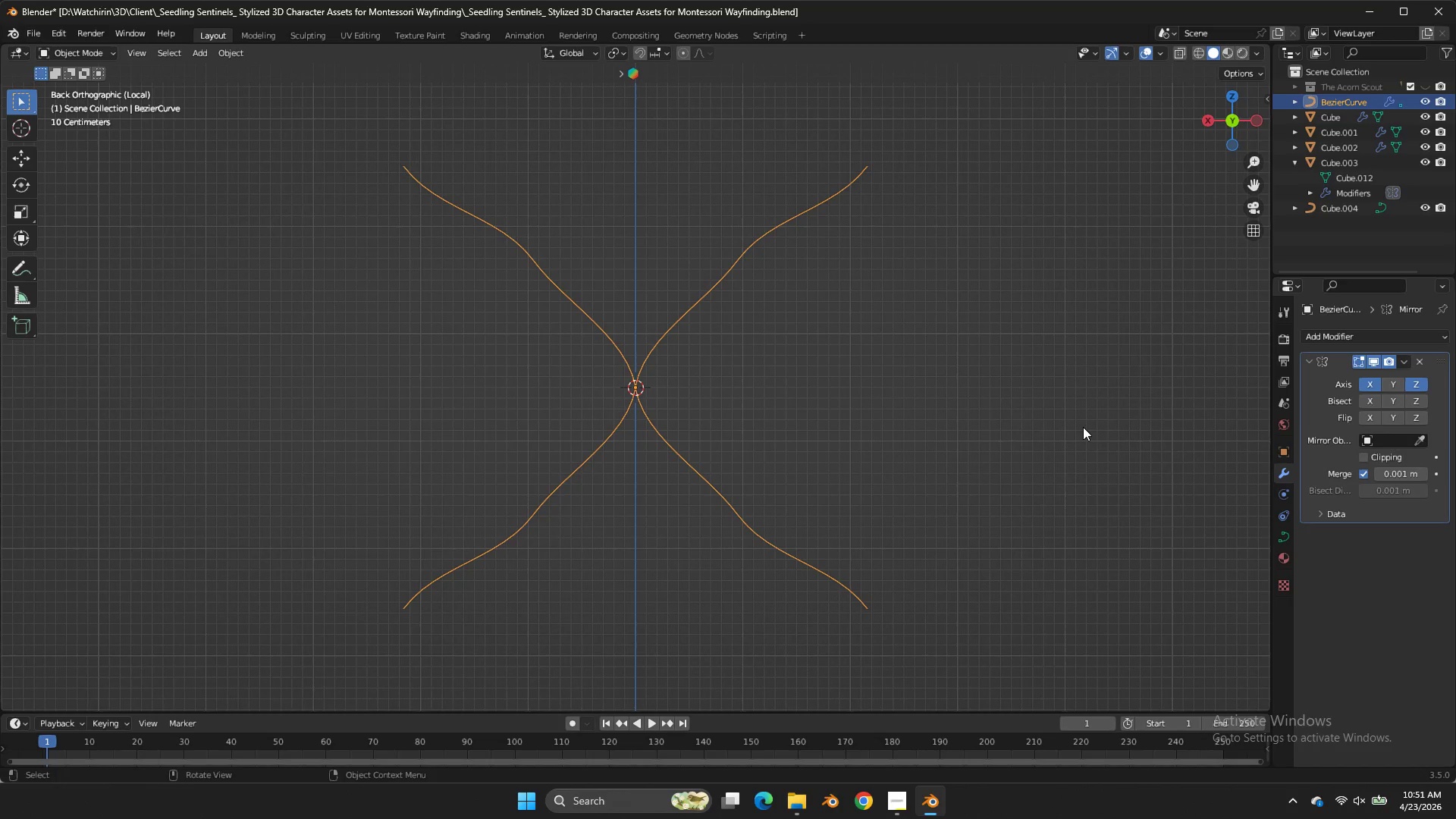 
hold_key(key=S, duration=0.45)
 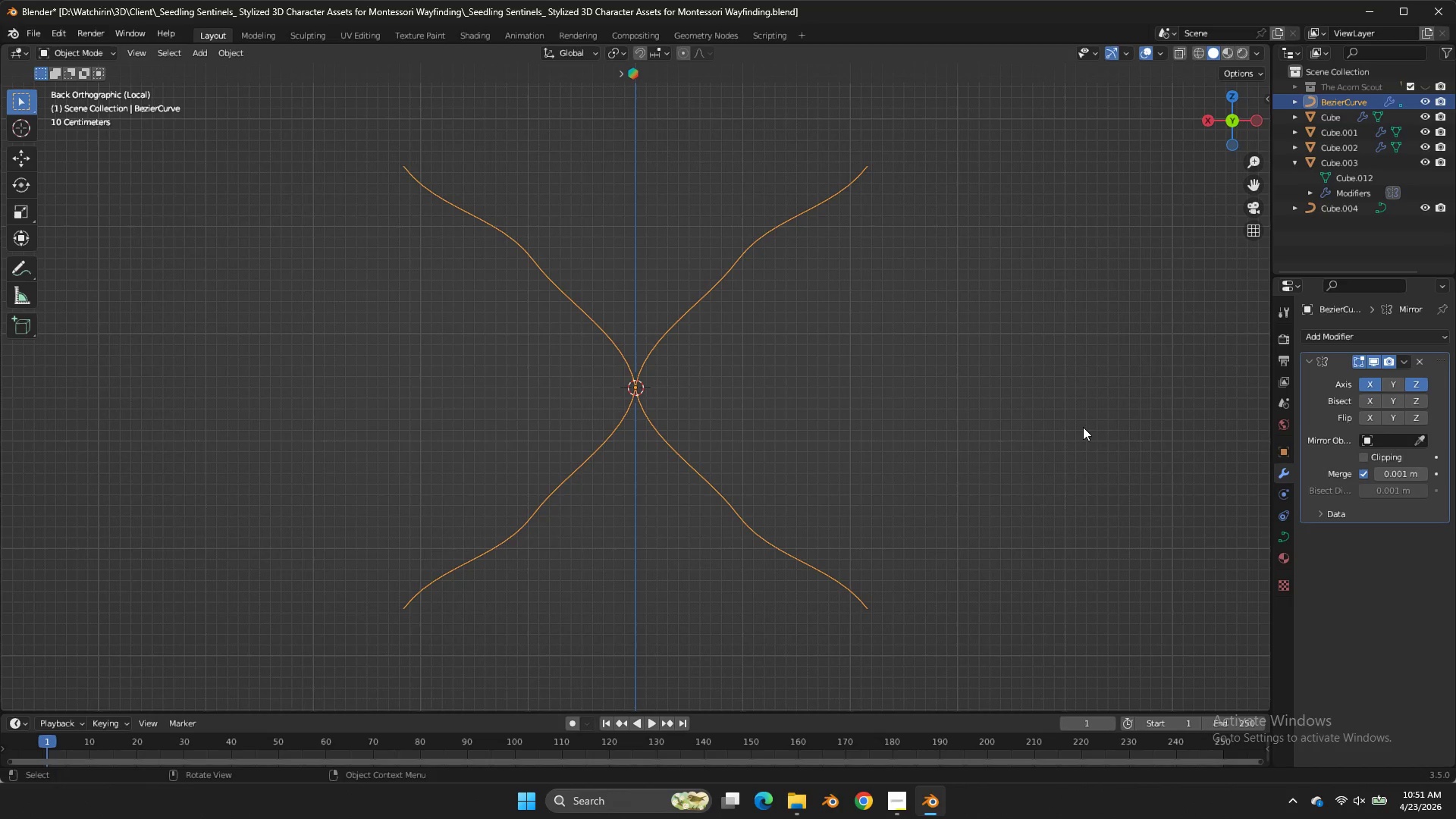 
key(Shift+ShiftLeft)
 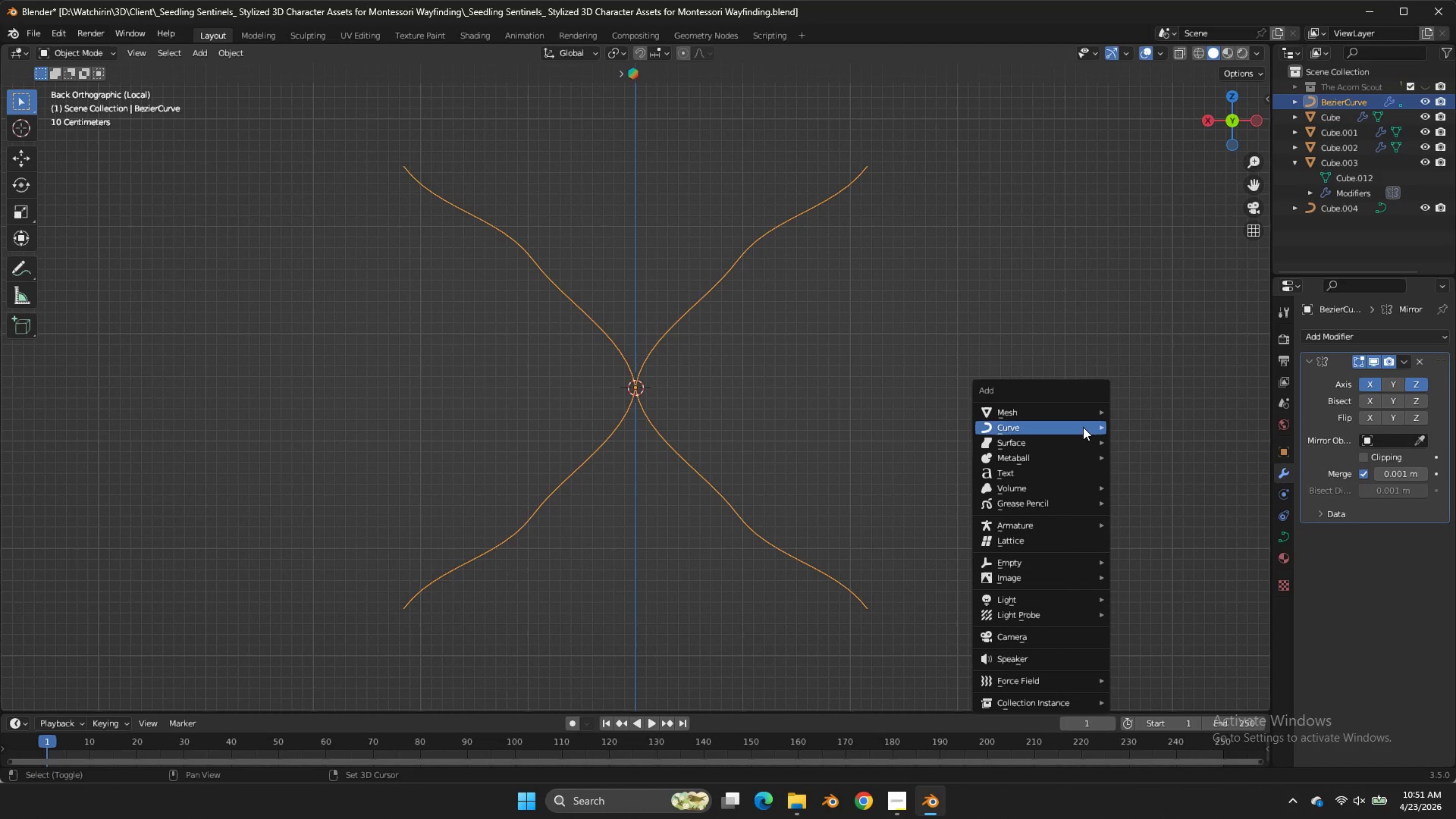 
key(Shift+A)
 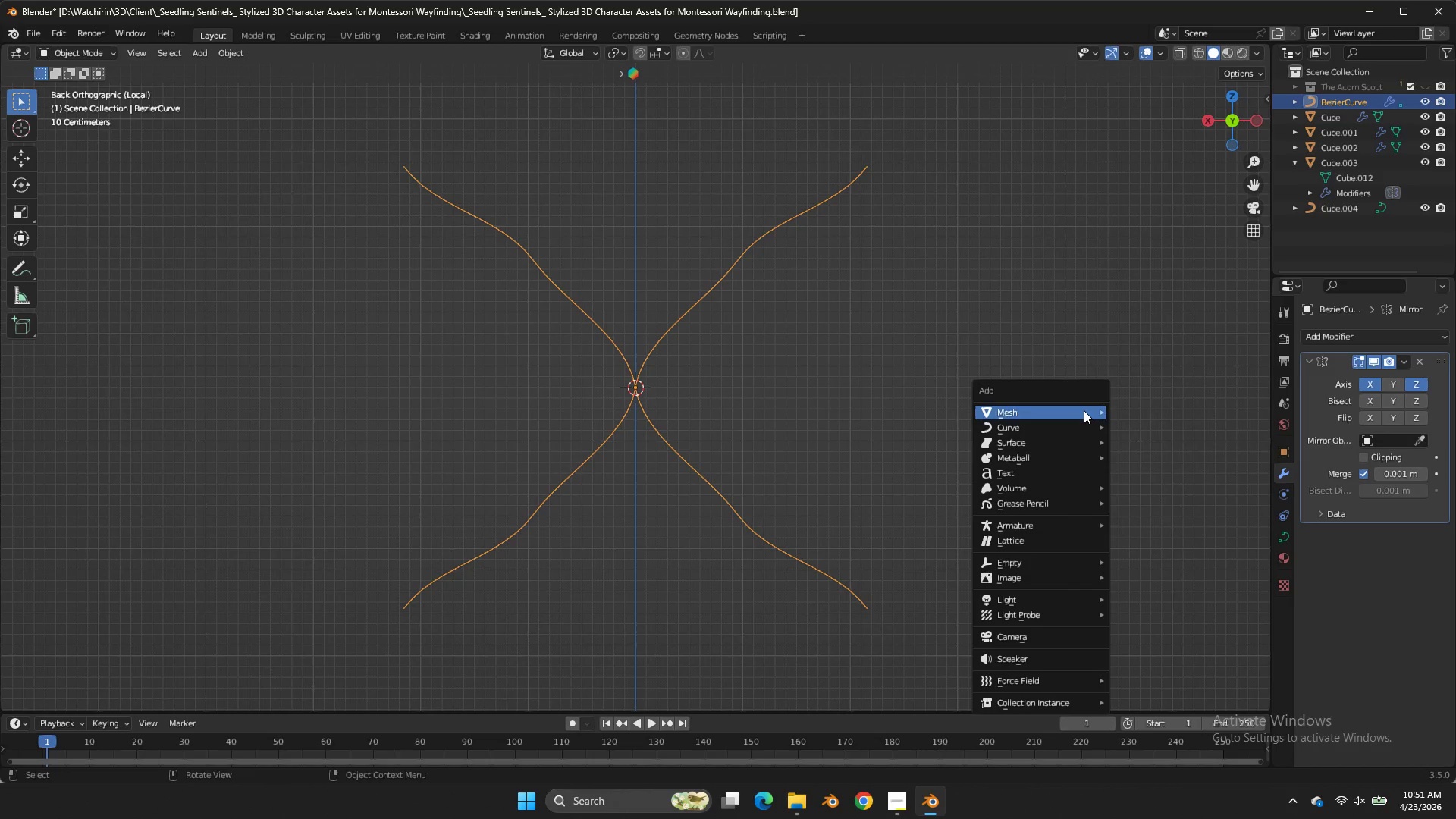 
left_click([1123, 422])
 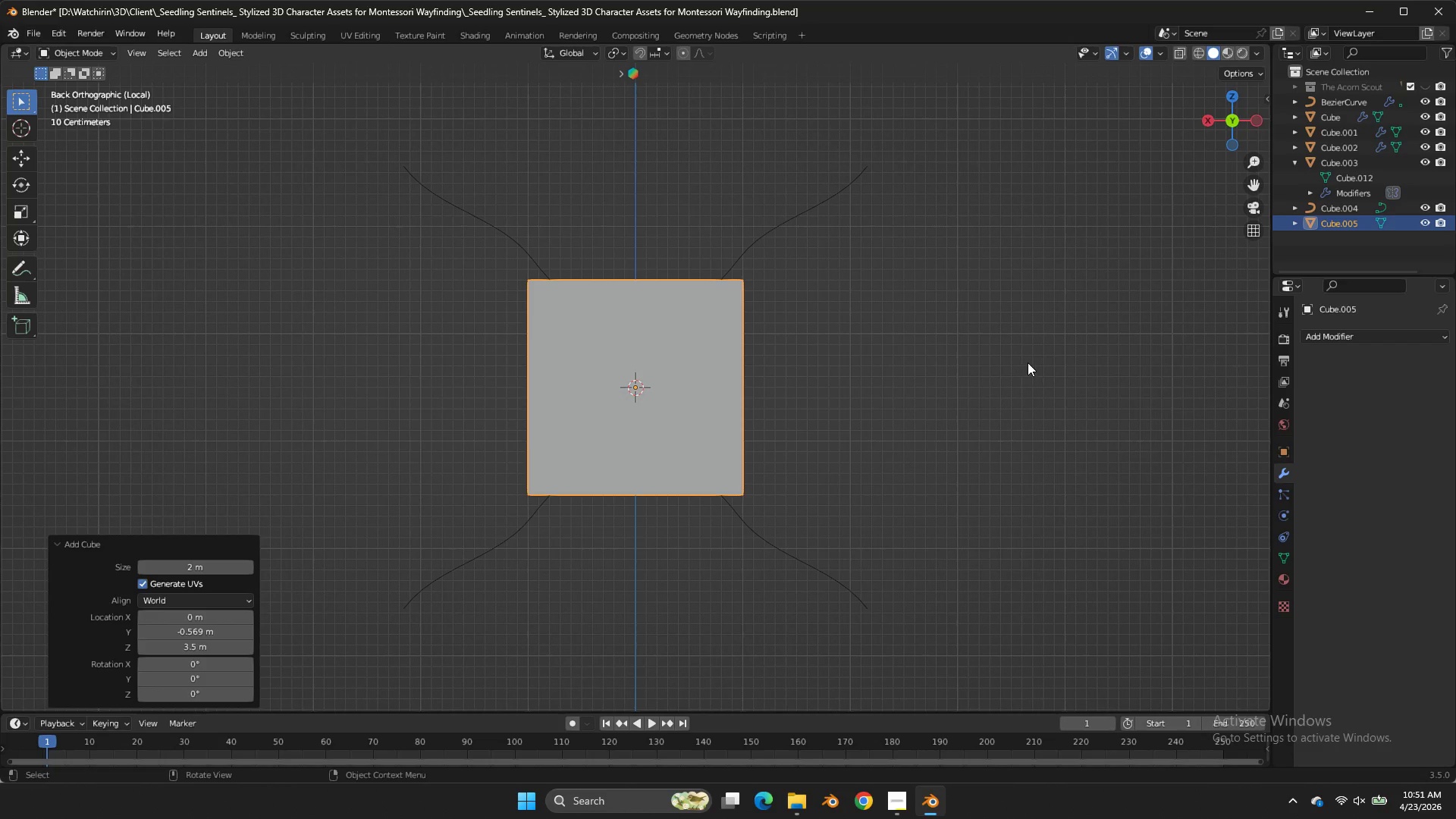 
key(S)
 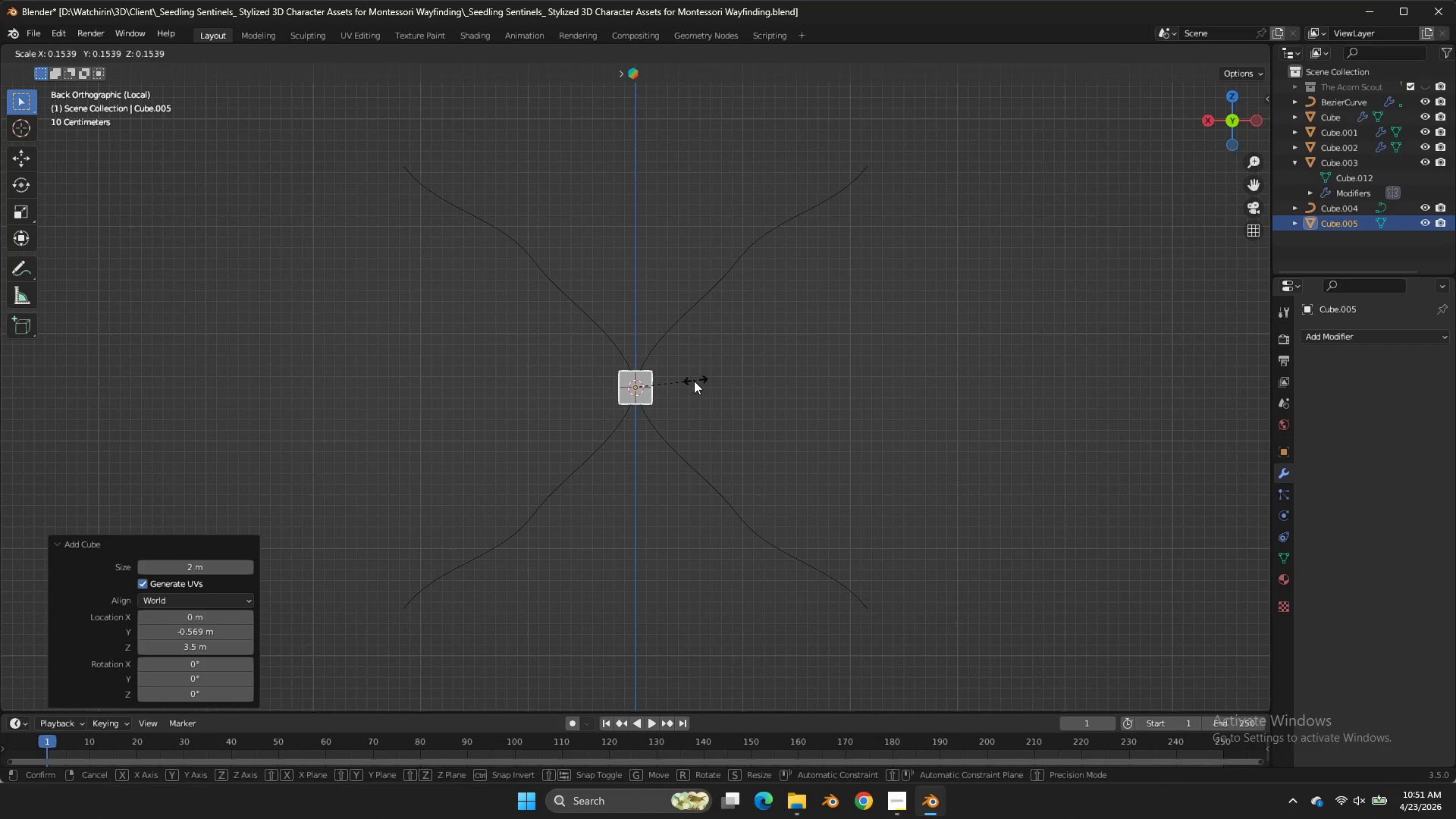 
double_click([692, 382])
 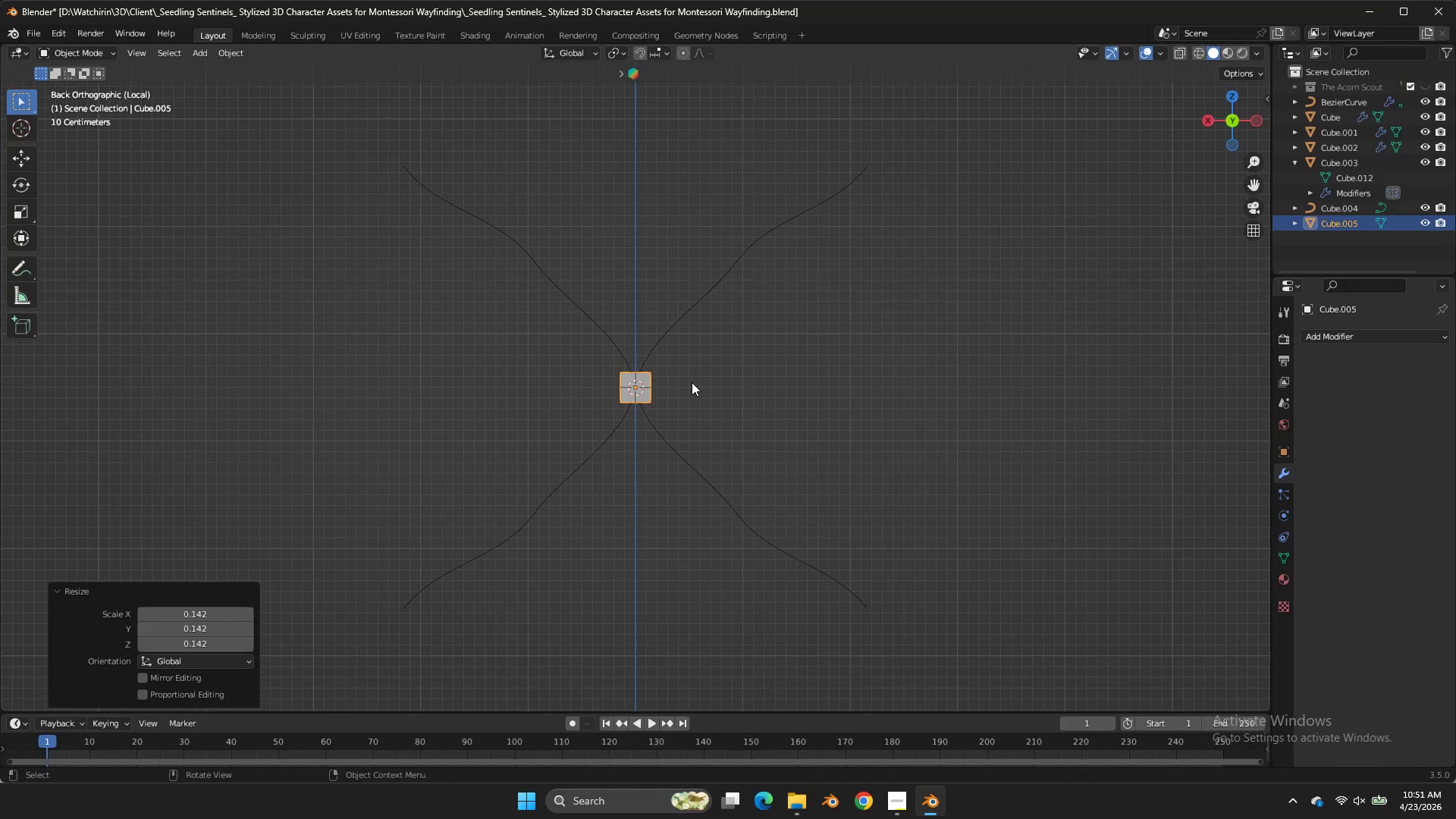 
key(NumpadDivide)
 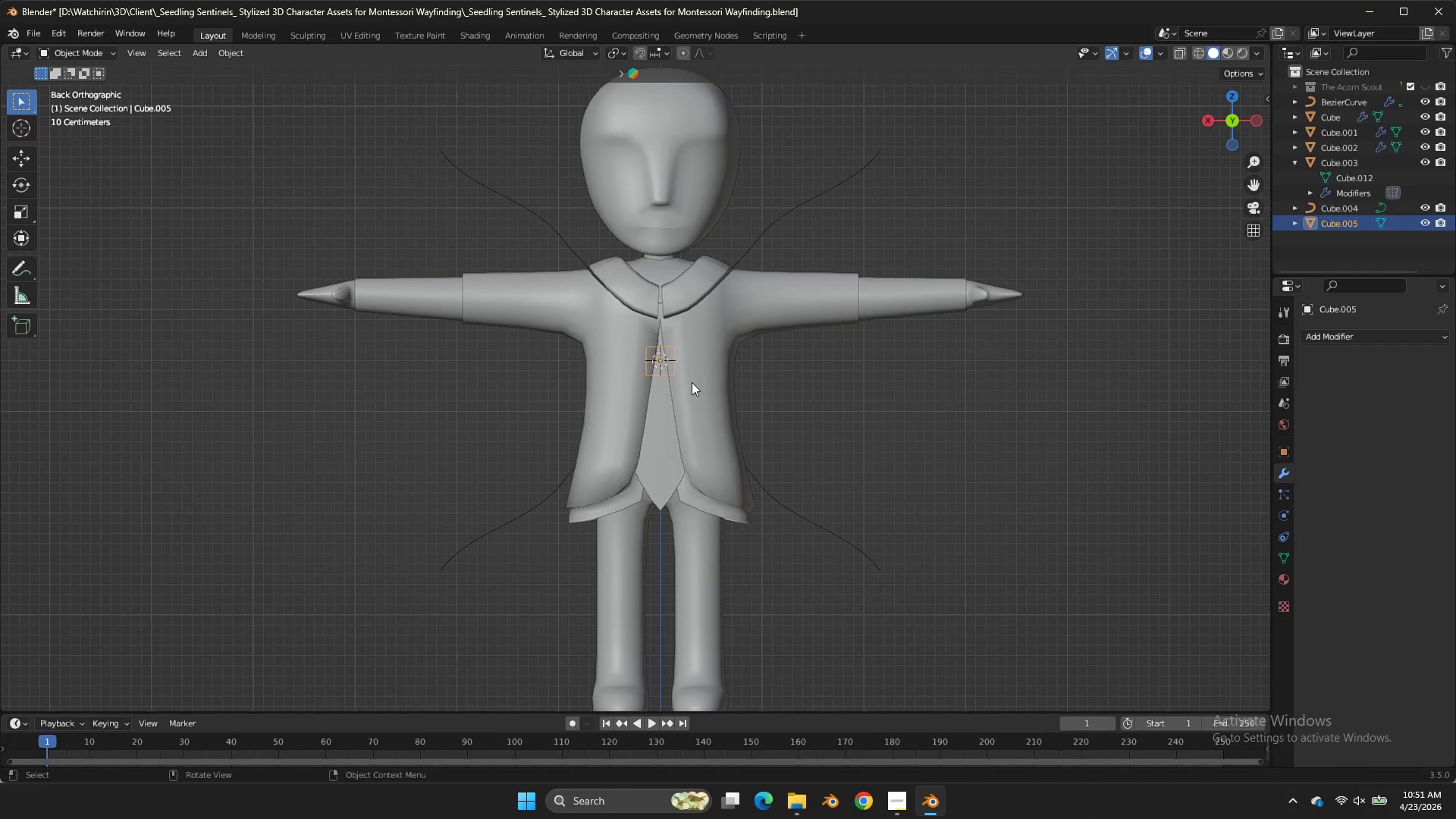 
hold_key(key=ShiftLeft, duration=1.74)
left_click([845, 542])
 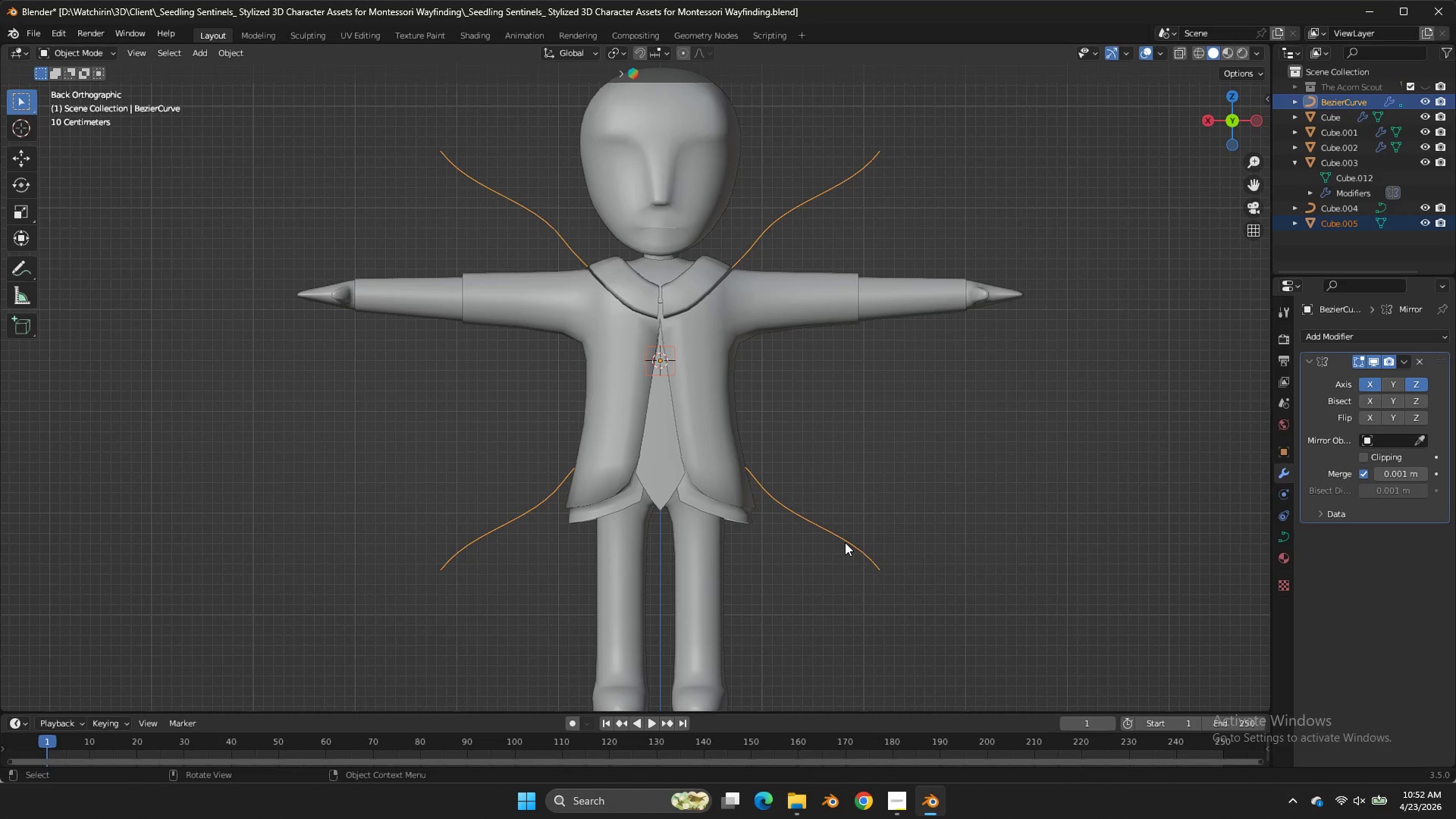 
key(NumpadDivide)
 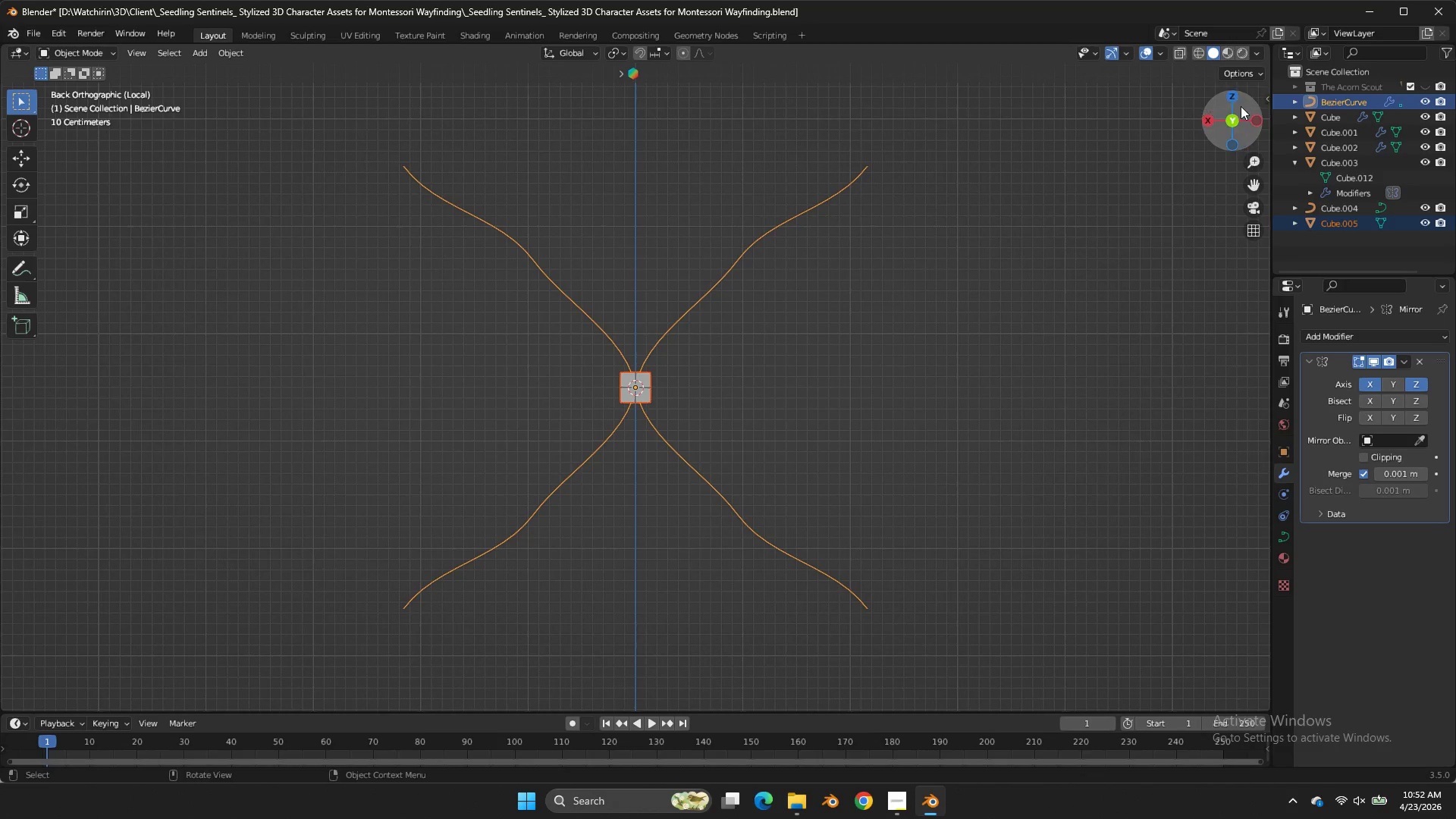 
left_click_drag(start_coordinate=[1225, 136], to_coordinate=[1265, 237])
 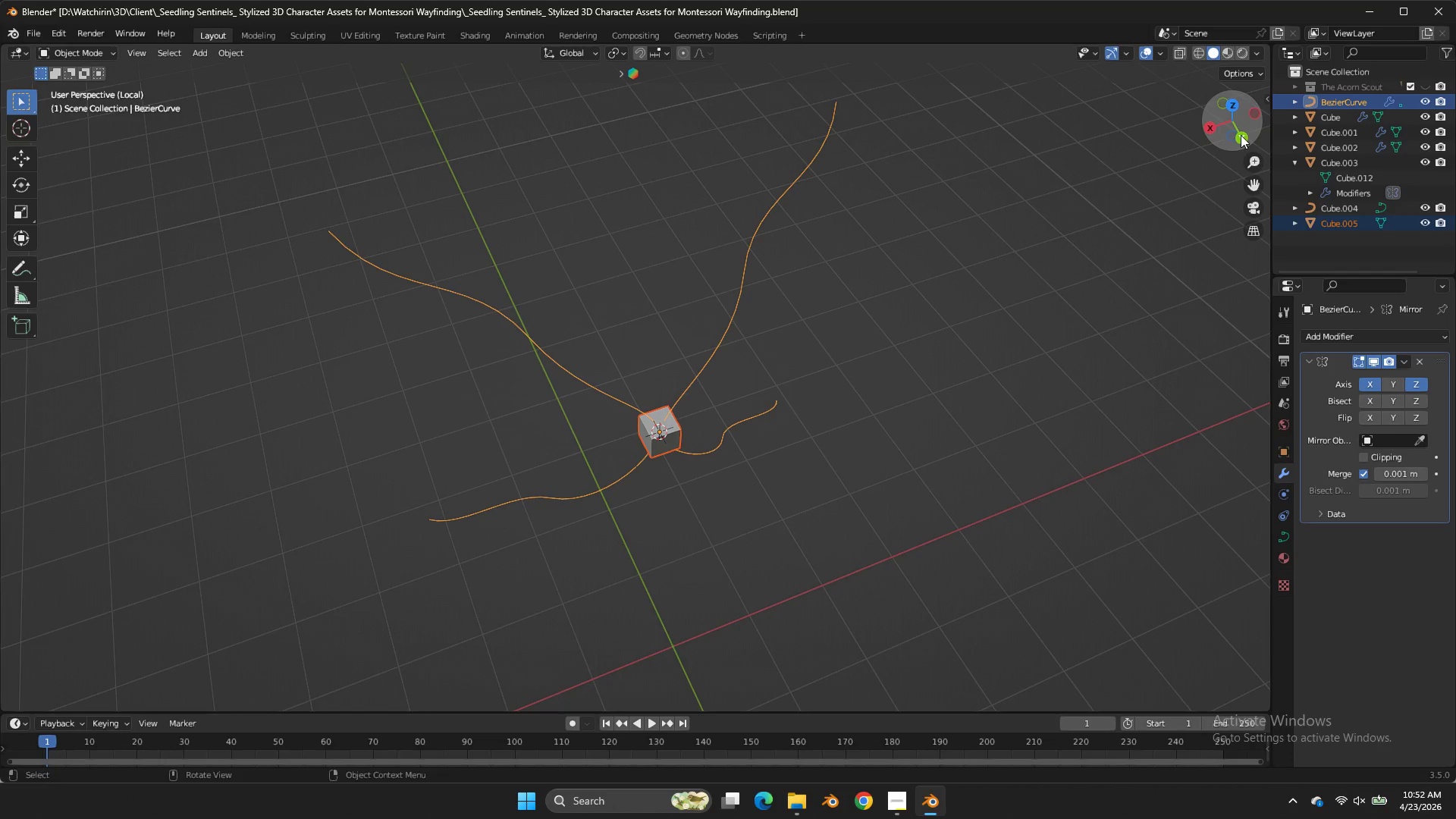 
left_click_drag(start_coordinate=[1241, 135], to_coordinate=[286, 187])
 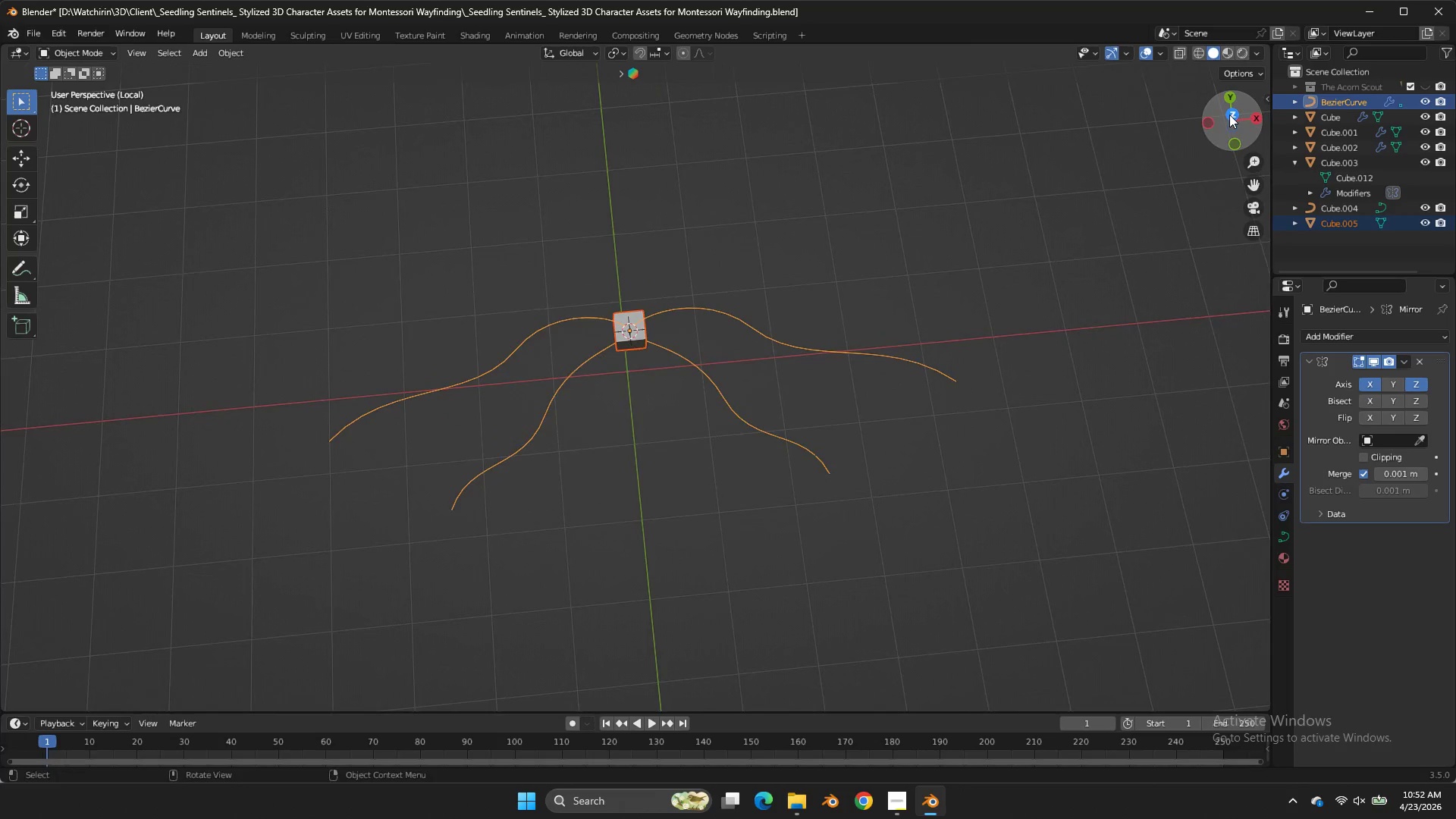 
left_click([1229, 115])
 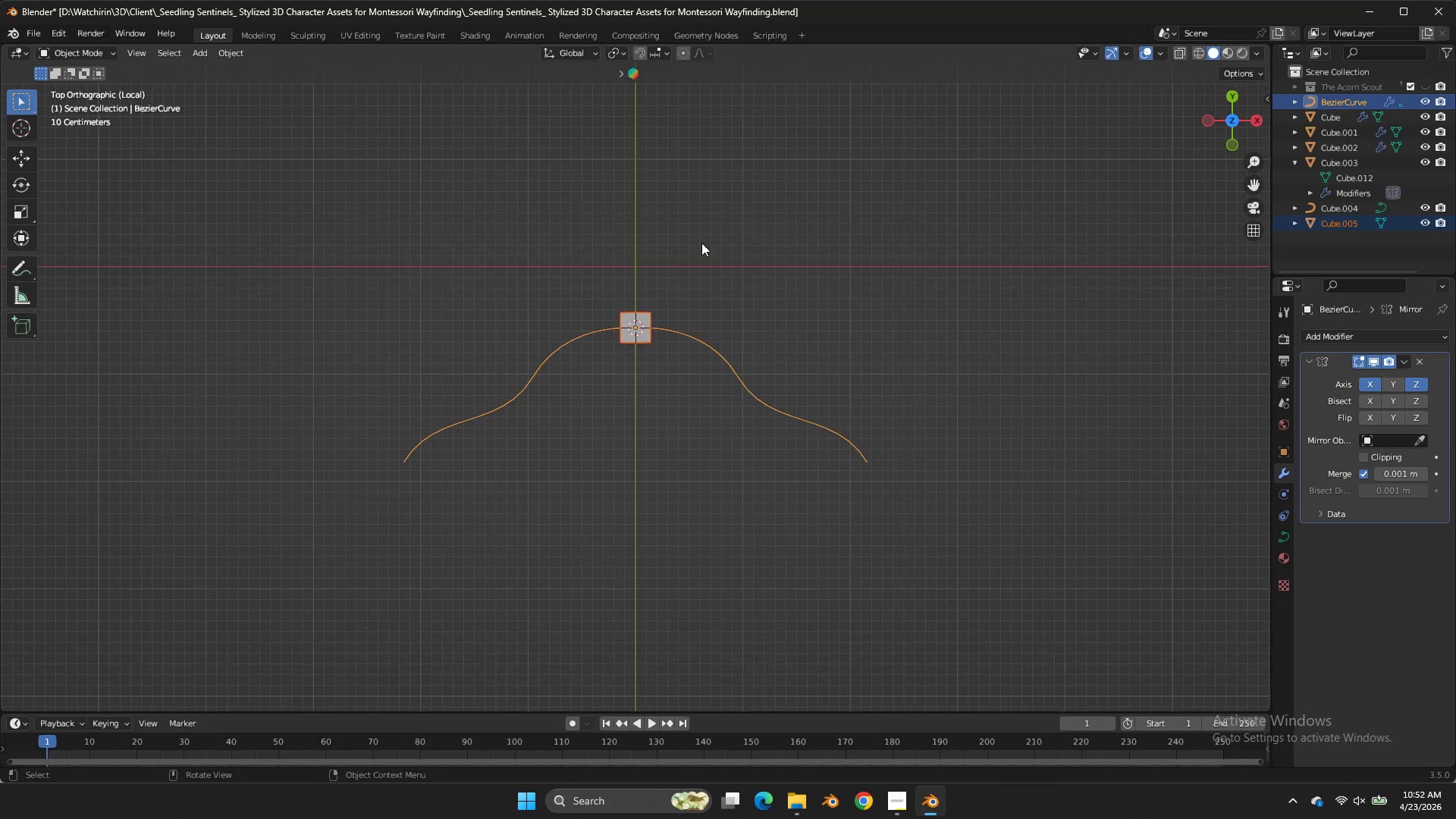 
key(Tab)
 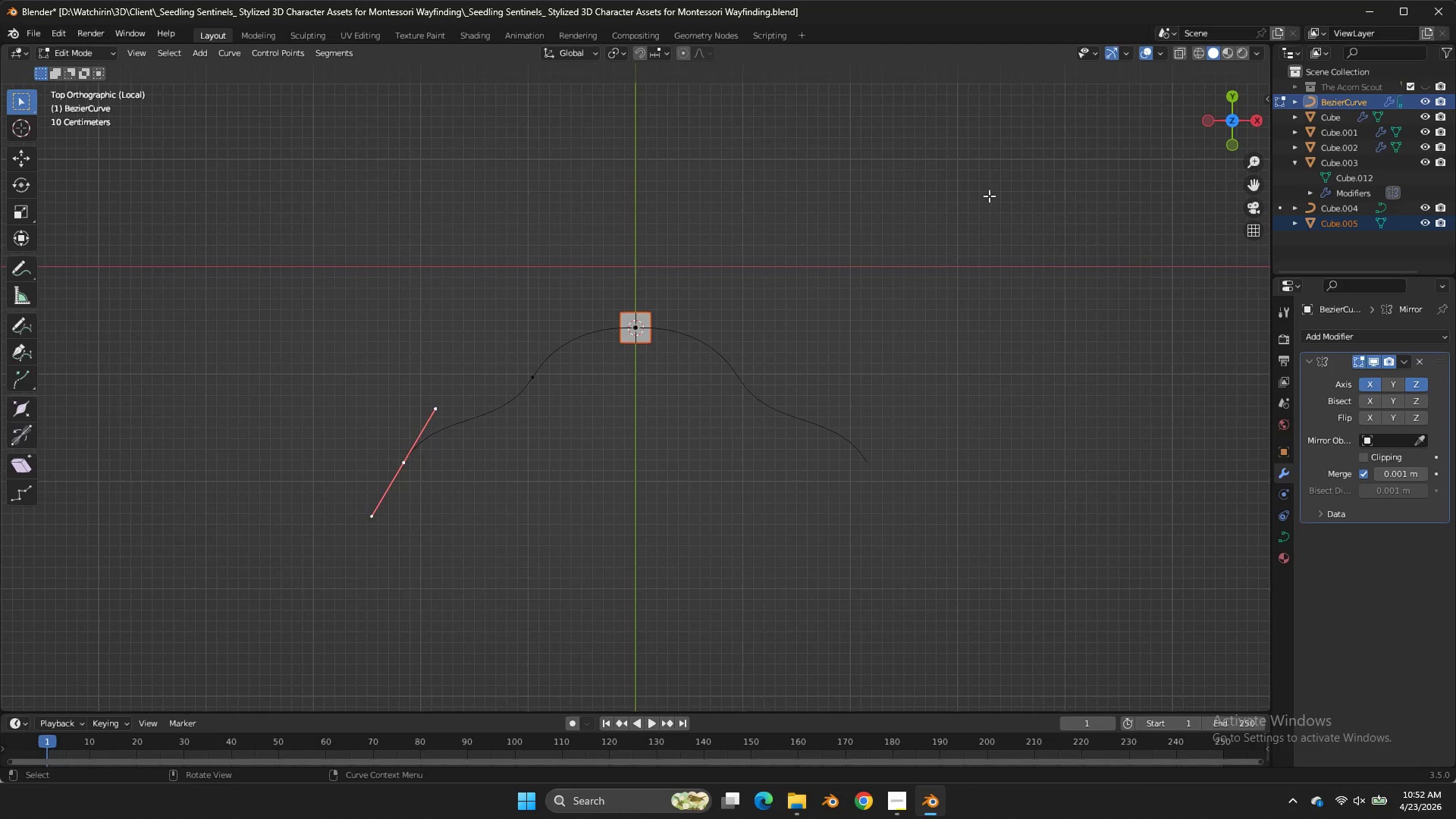 
key(Tab)
 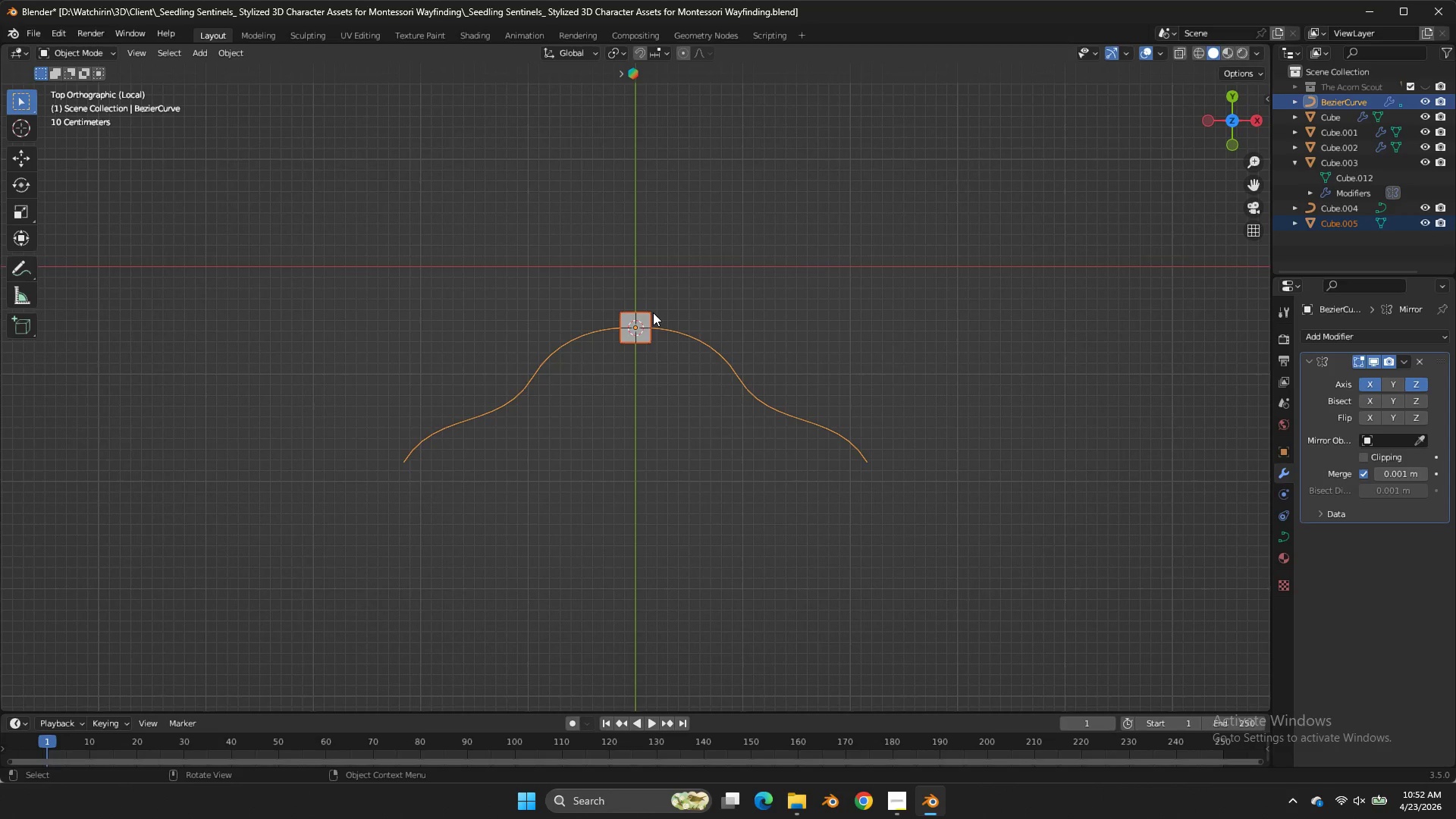 
left_click([651, 314])
 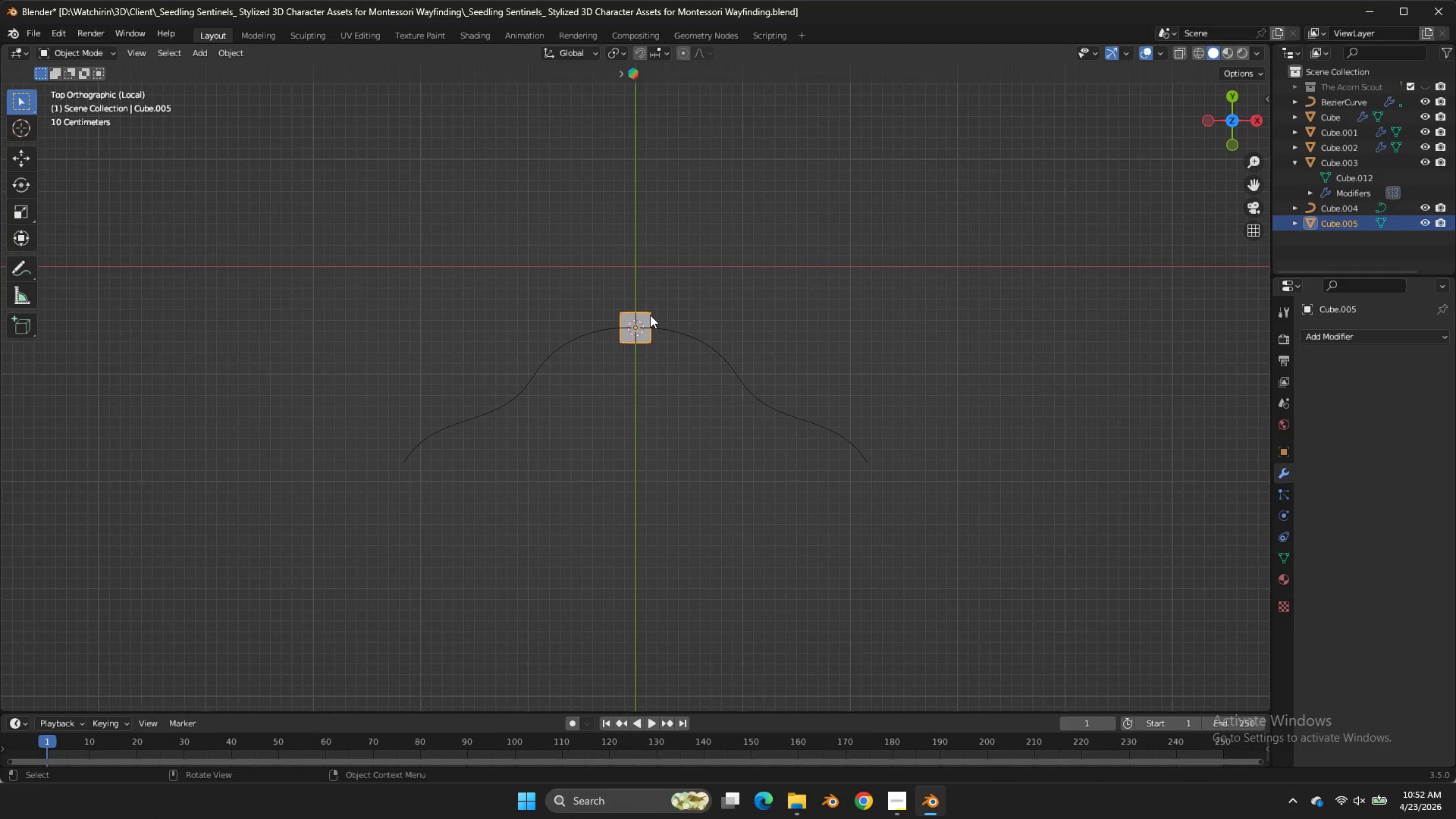 
key(Tab)
 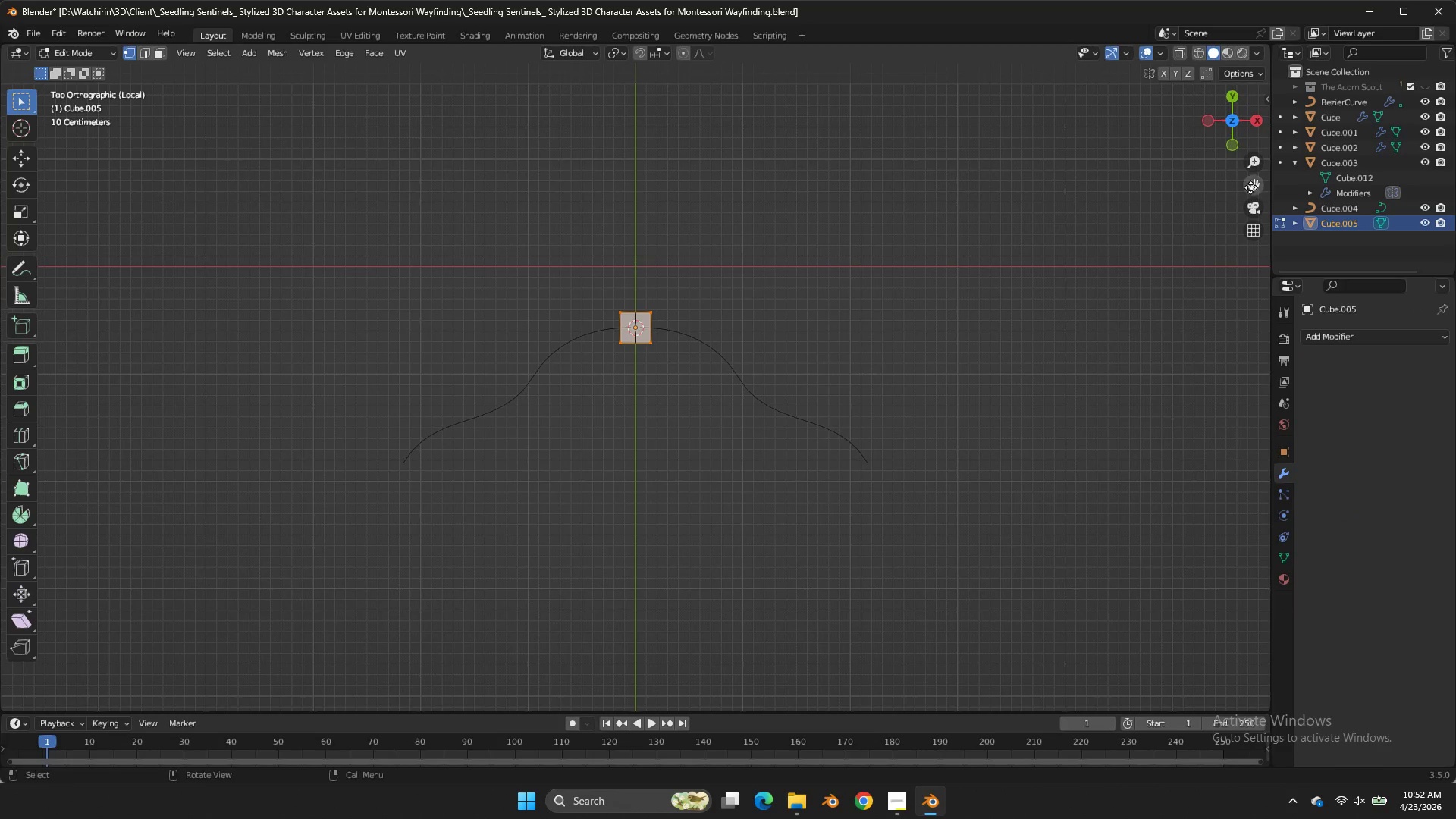 
left_click_drag(start_coordinate=[1250, 187], to_coordinate=[8, 264])
 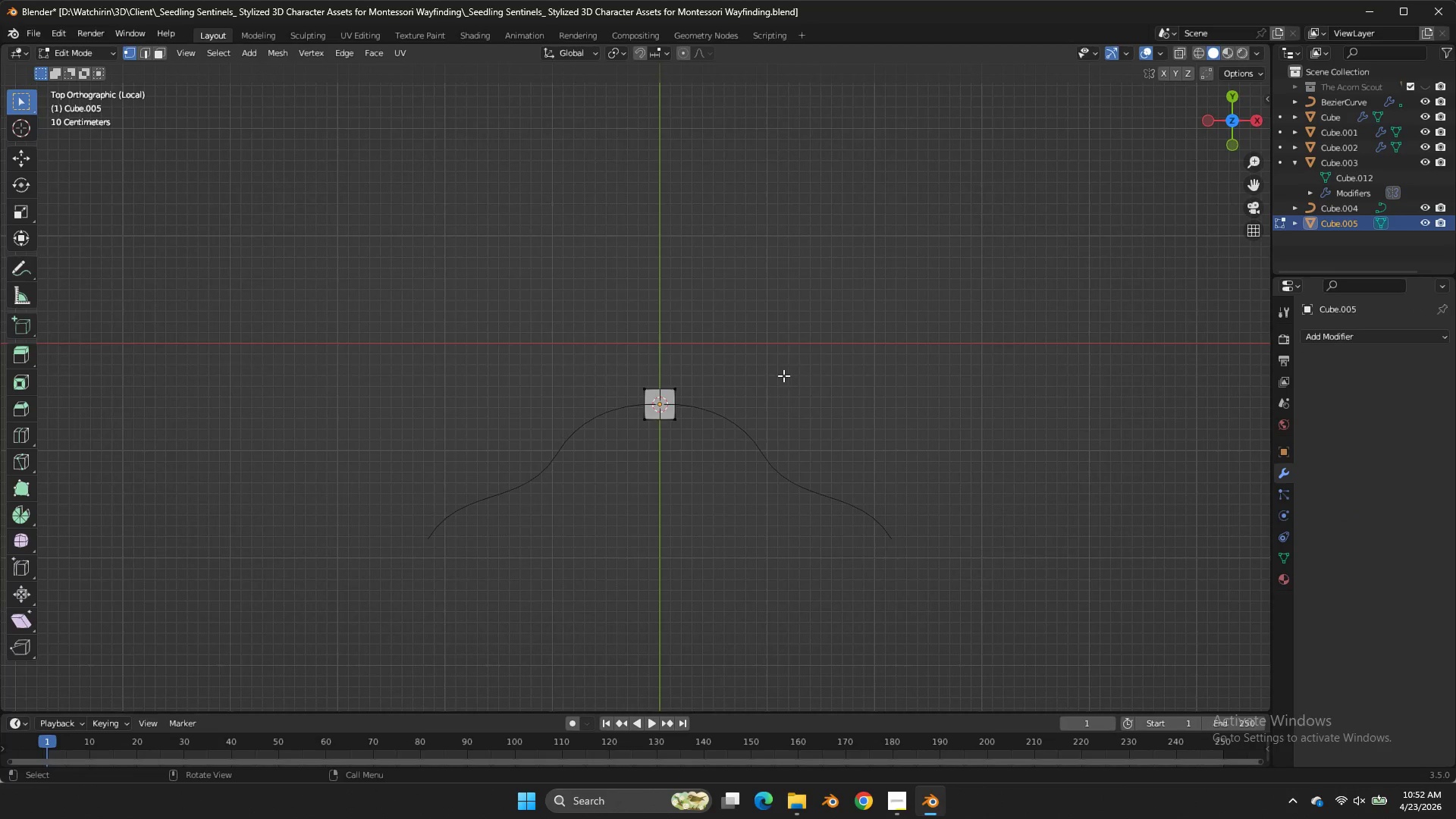 
left_click_drag(start_coordinate=[1186, 223], to_coordinate=[908, 343])
 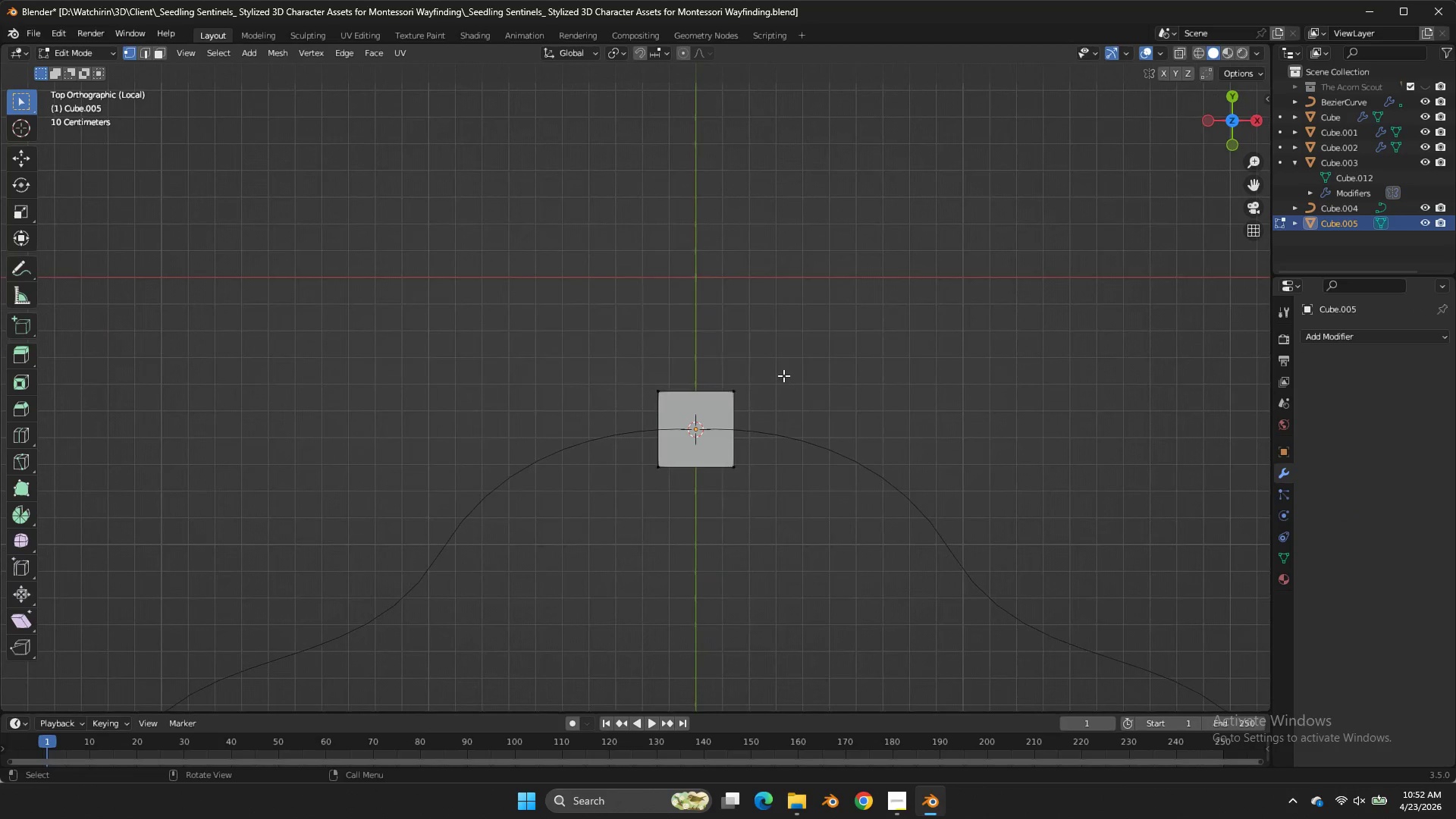 
scroll: coordinate [767, 413], scroll_direction: up, amount: 8.0
 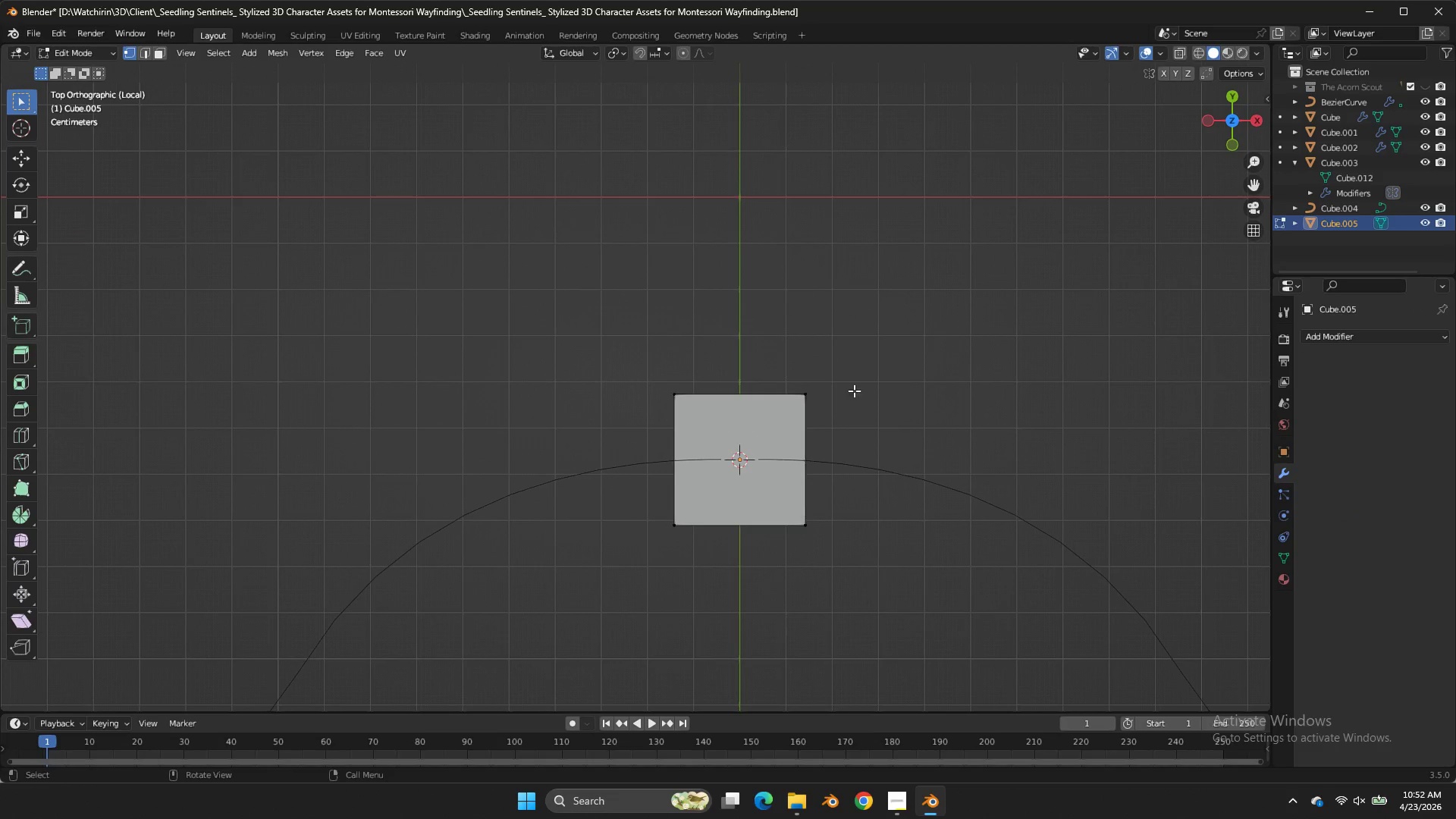 
key(Tab)
 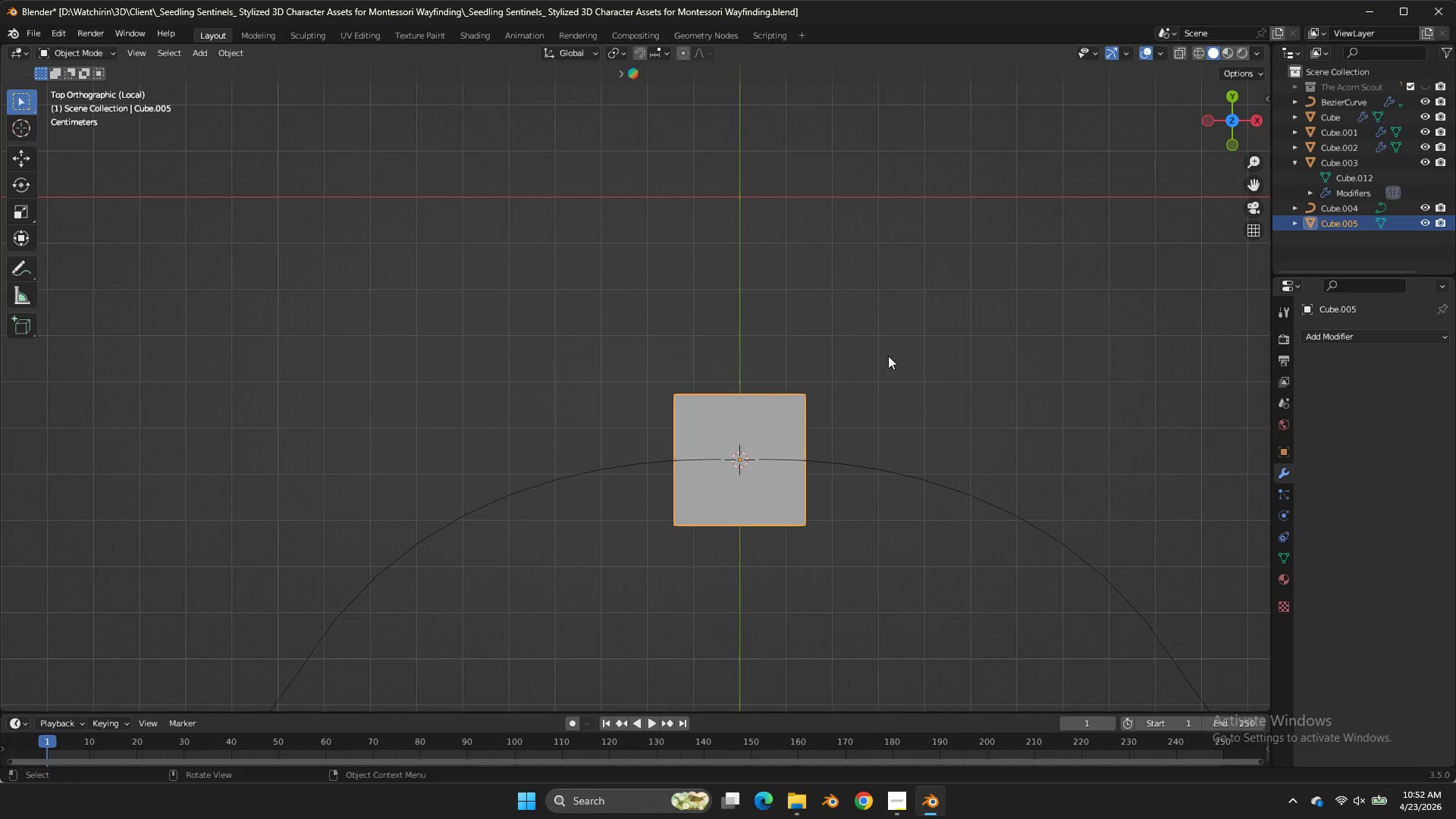 
key(Tab)
 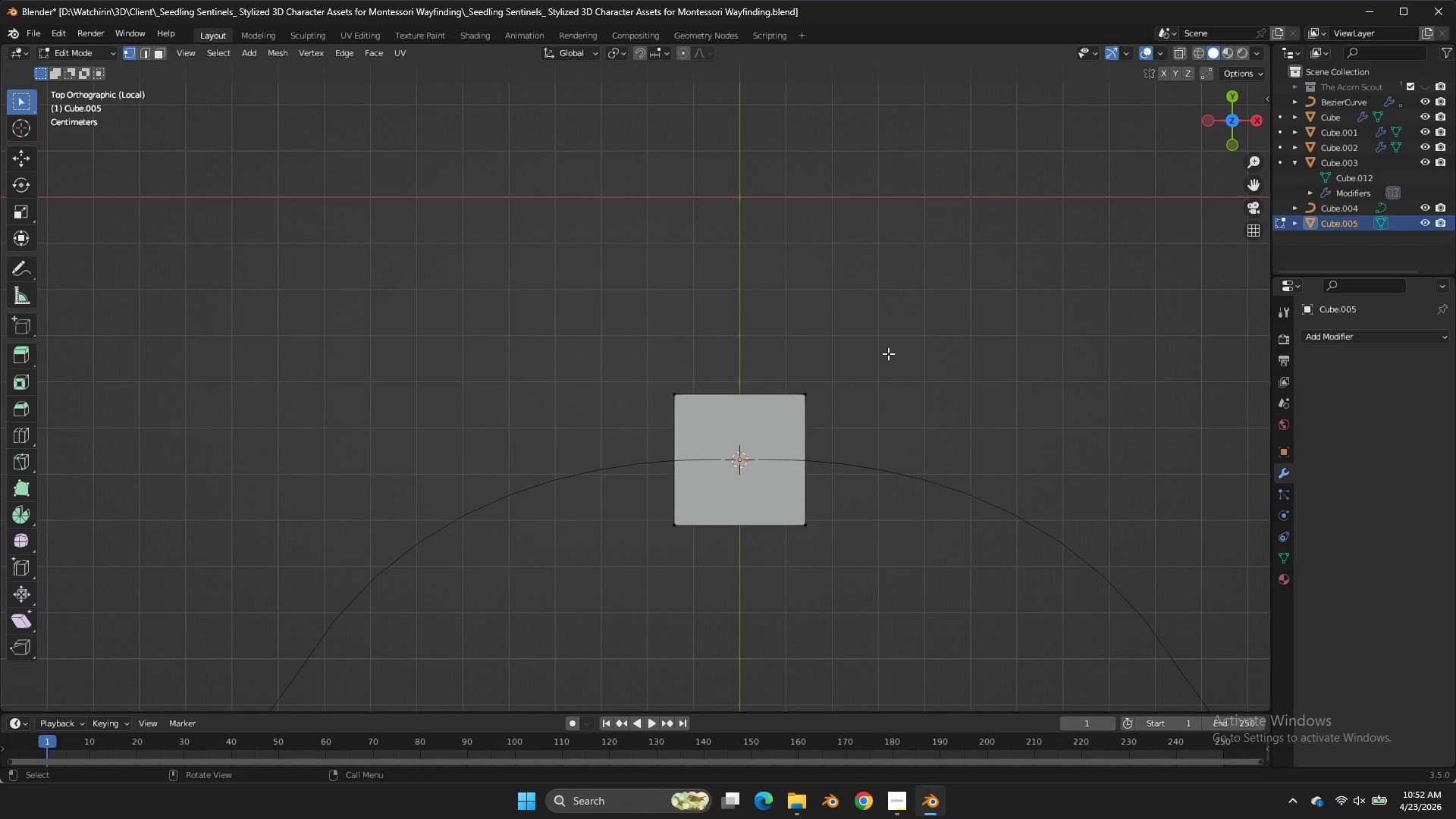 
key(A)
 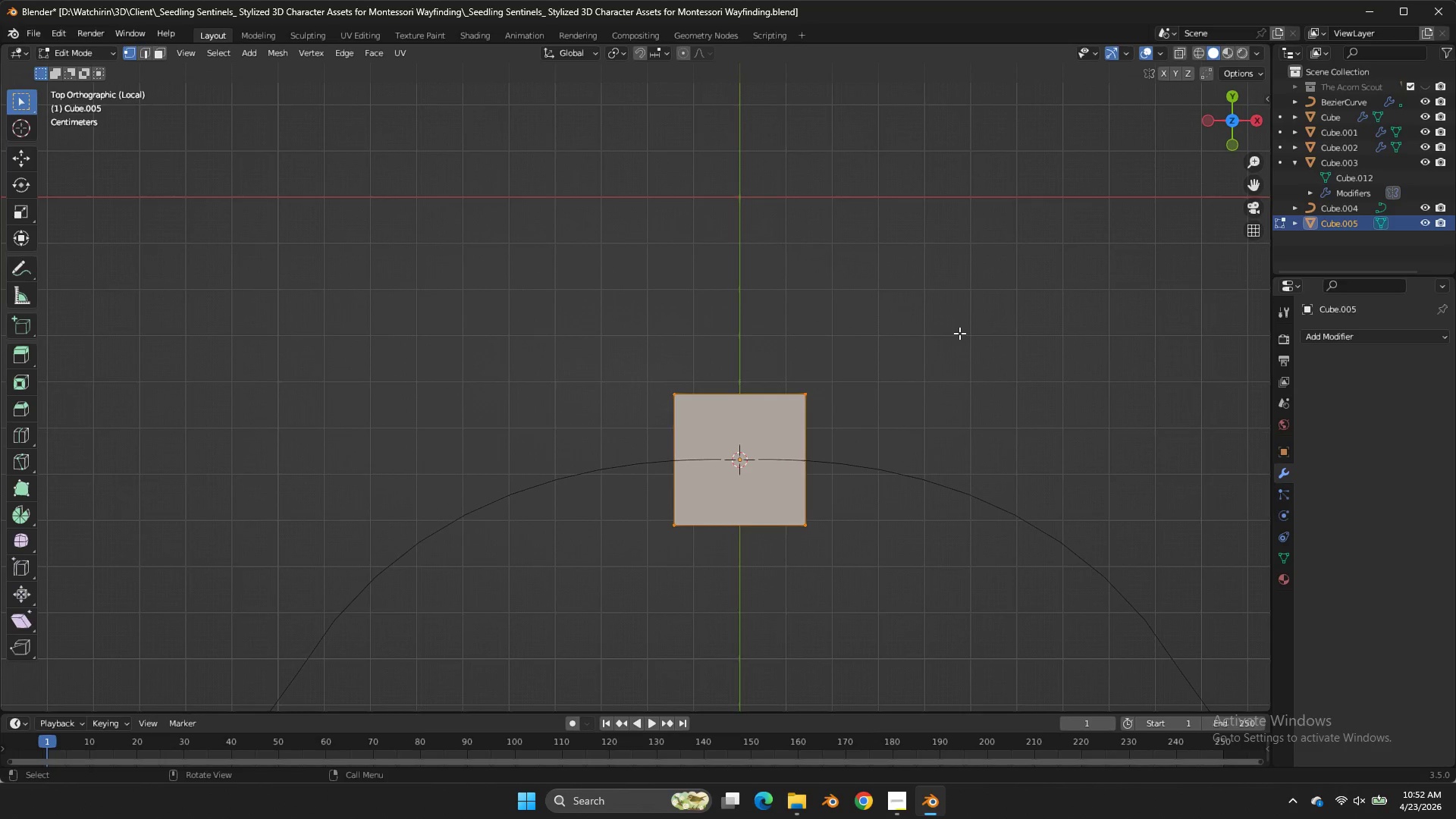 
type(SX)
 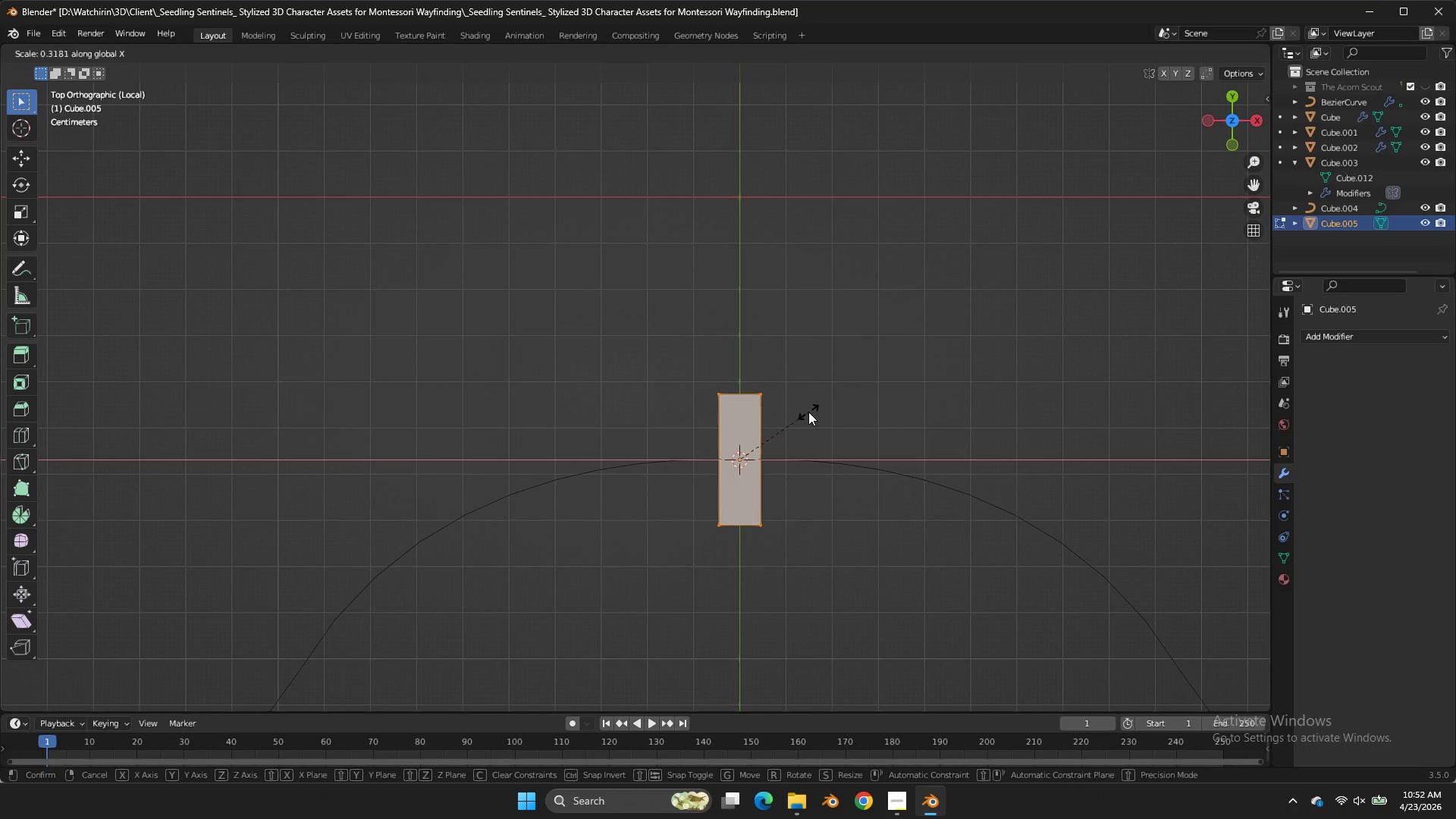 
left_click([808, 412])
 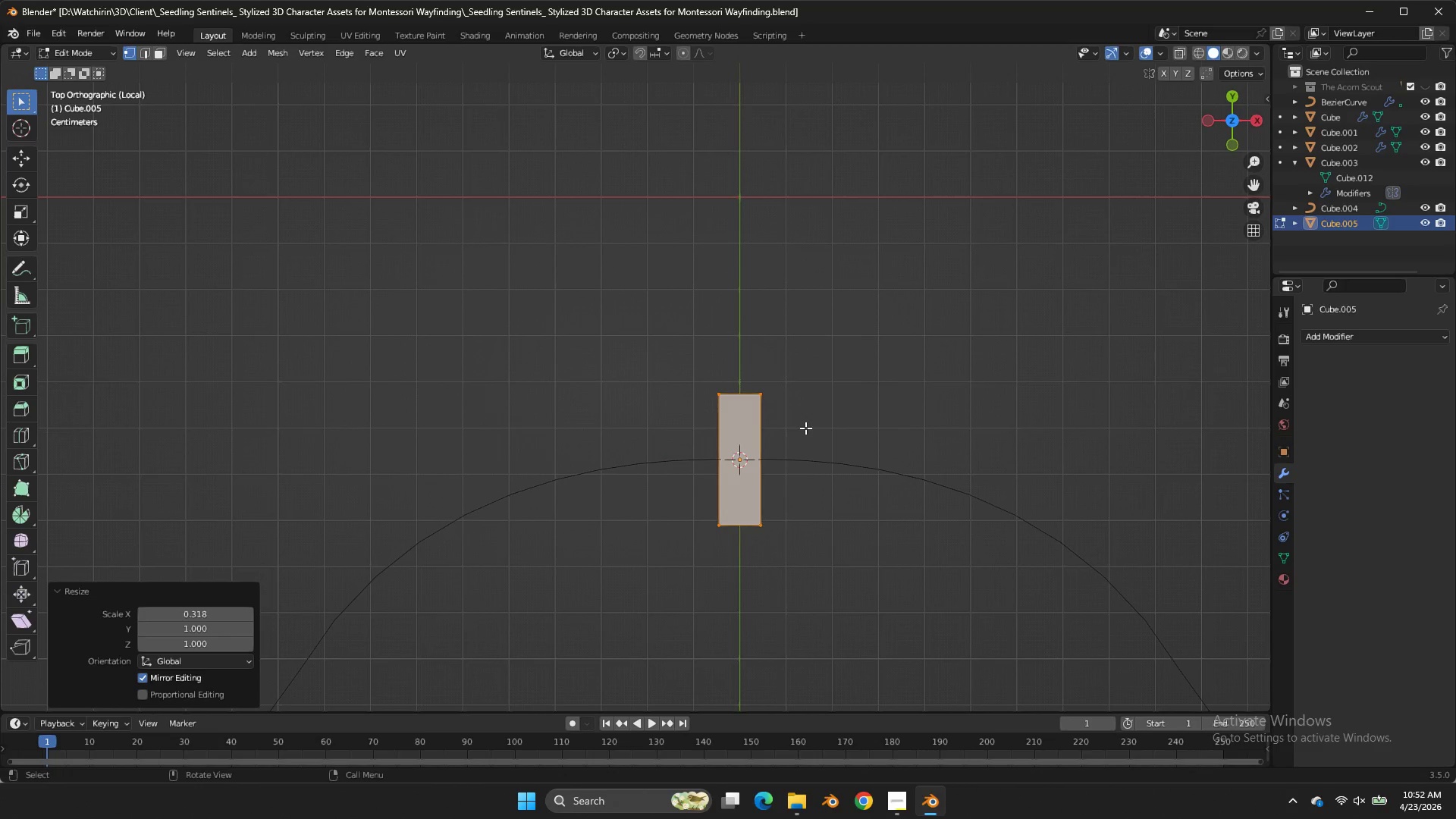 
type(SY)
 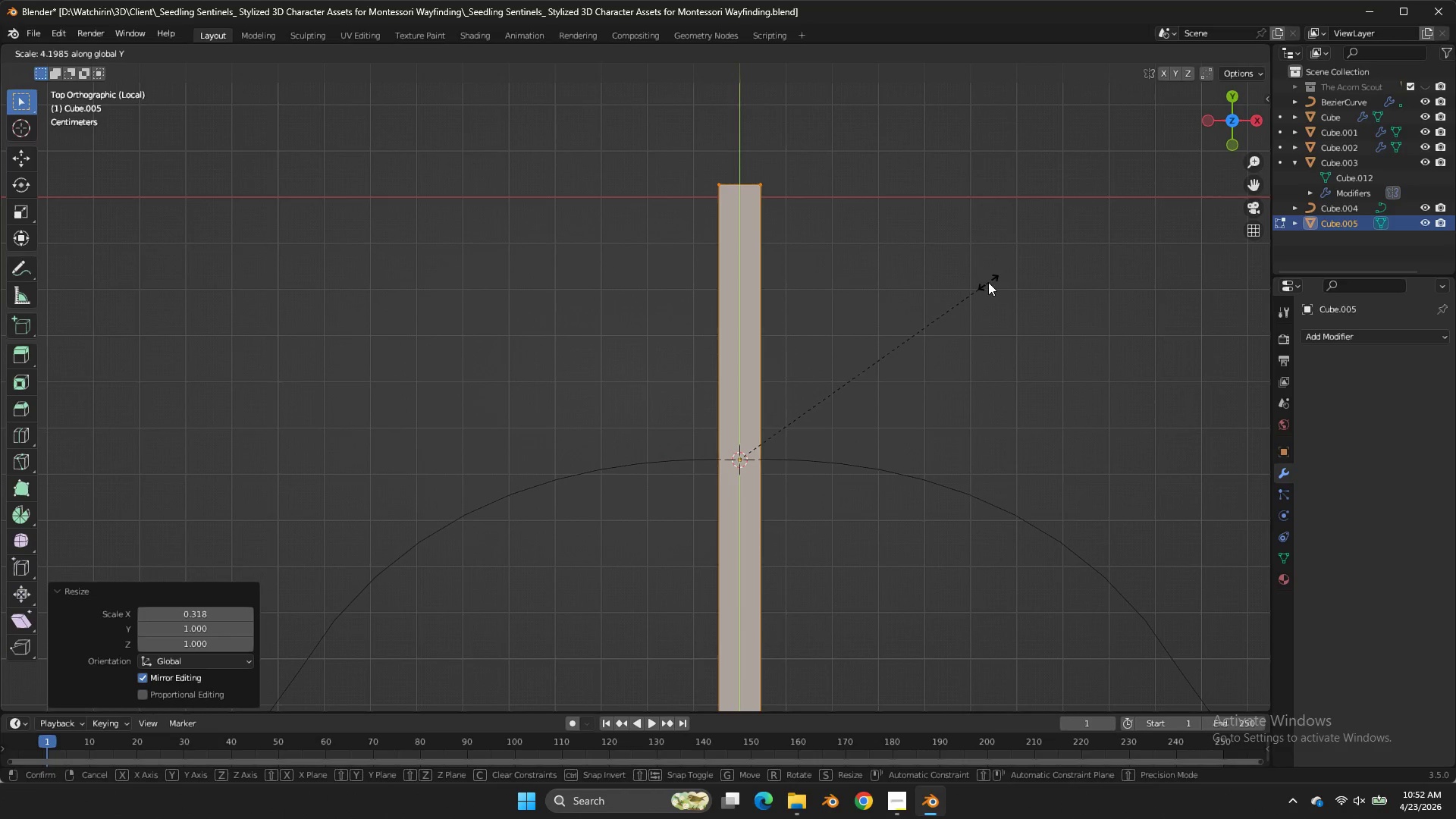 
left_click([988, 282])
 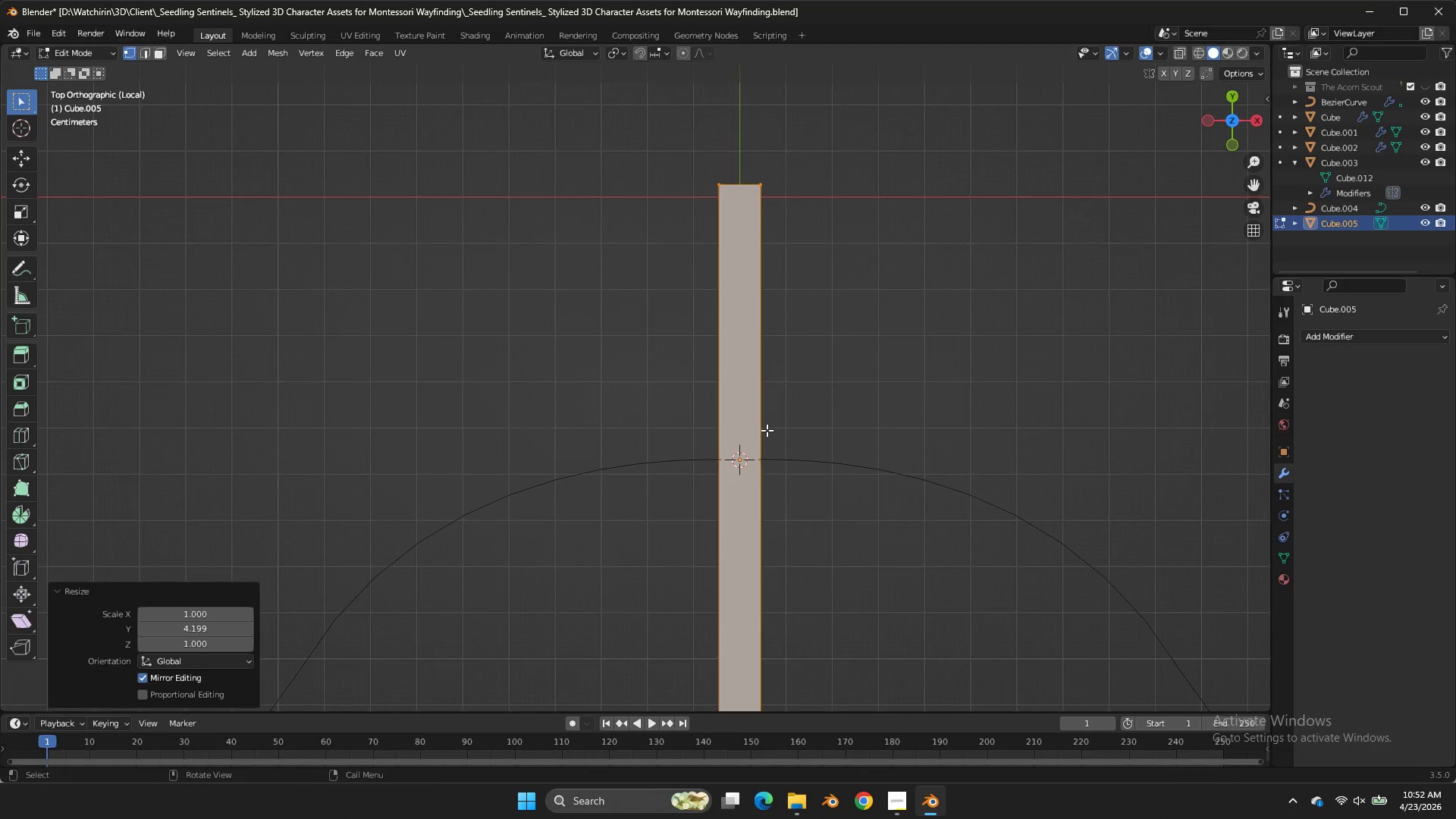 
key(Control+ControlLeft)
 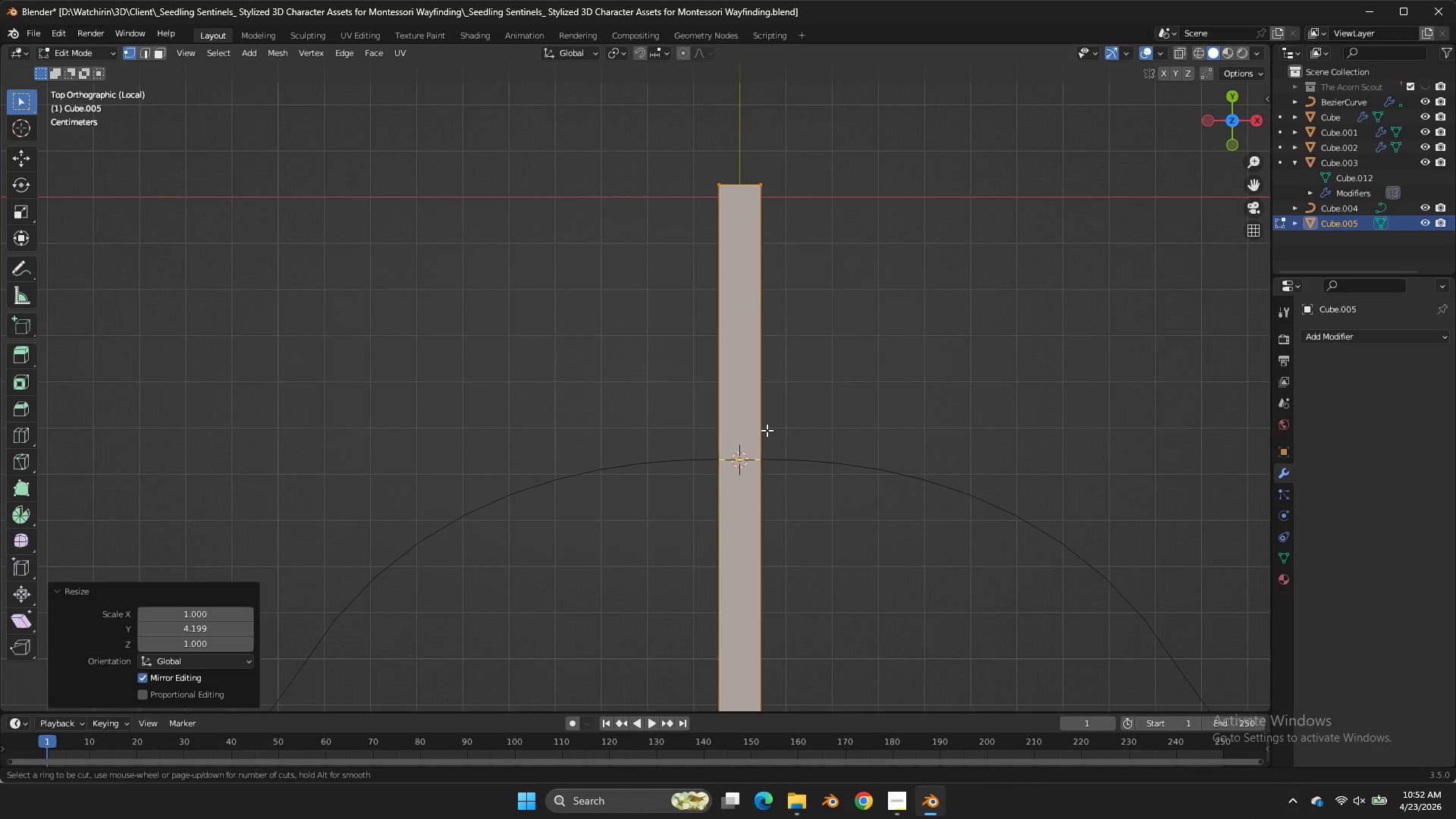 
key(Control+R)
 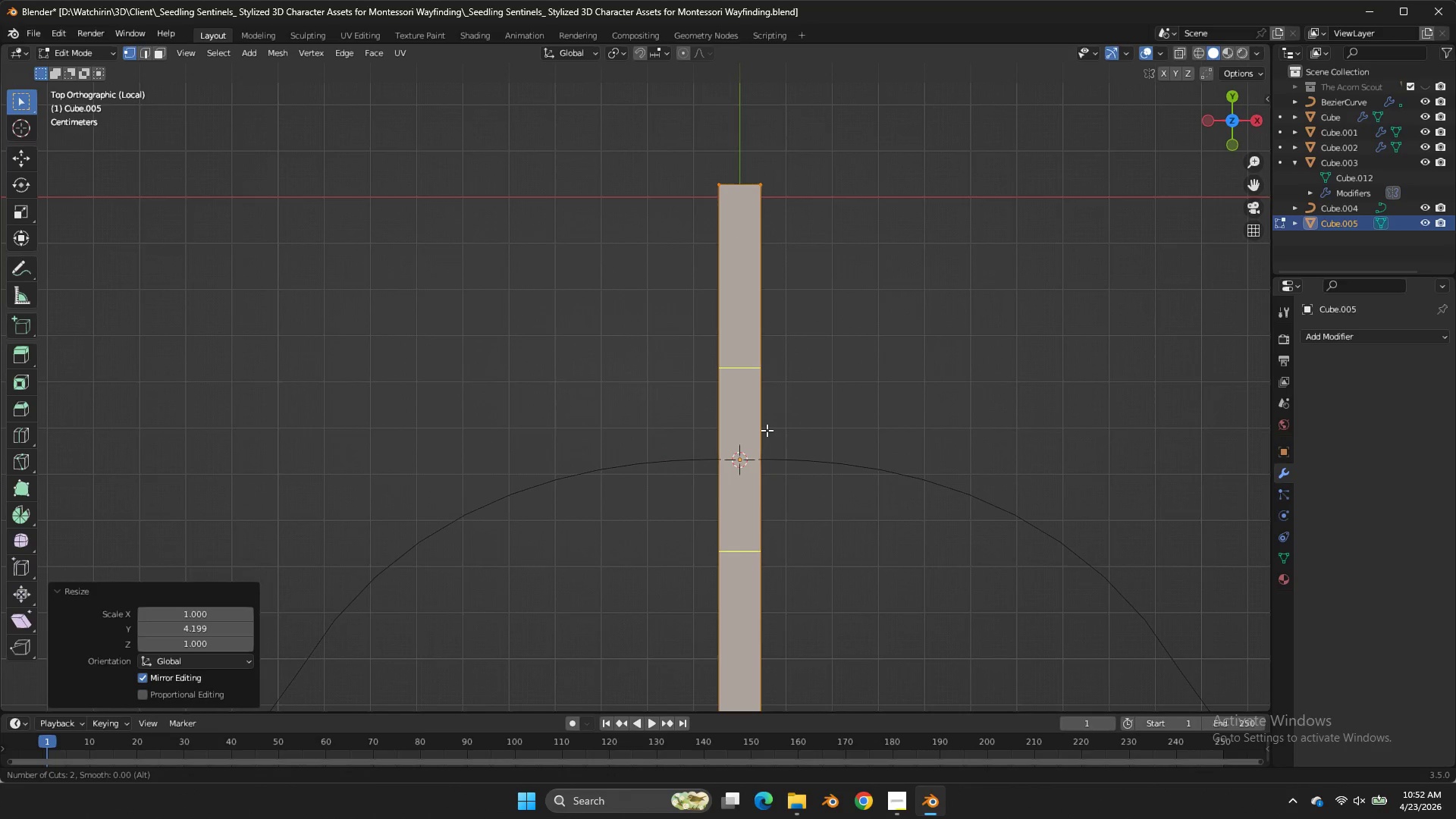 
left_click([767, 430])
 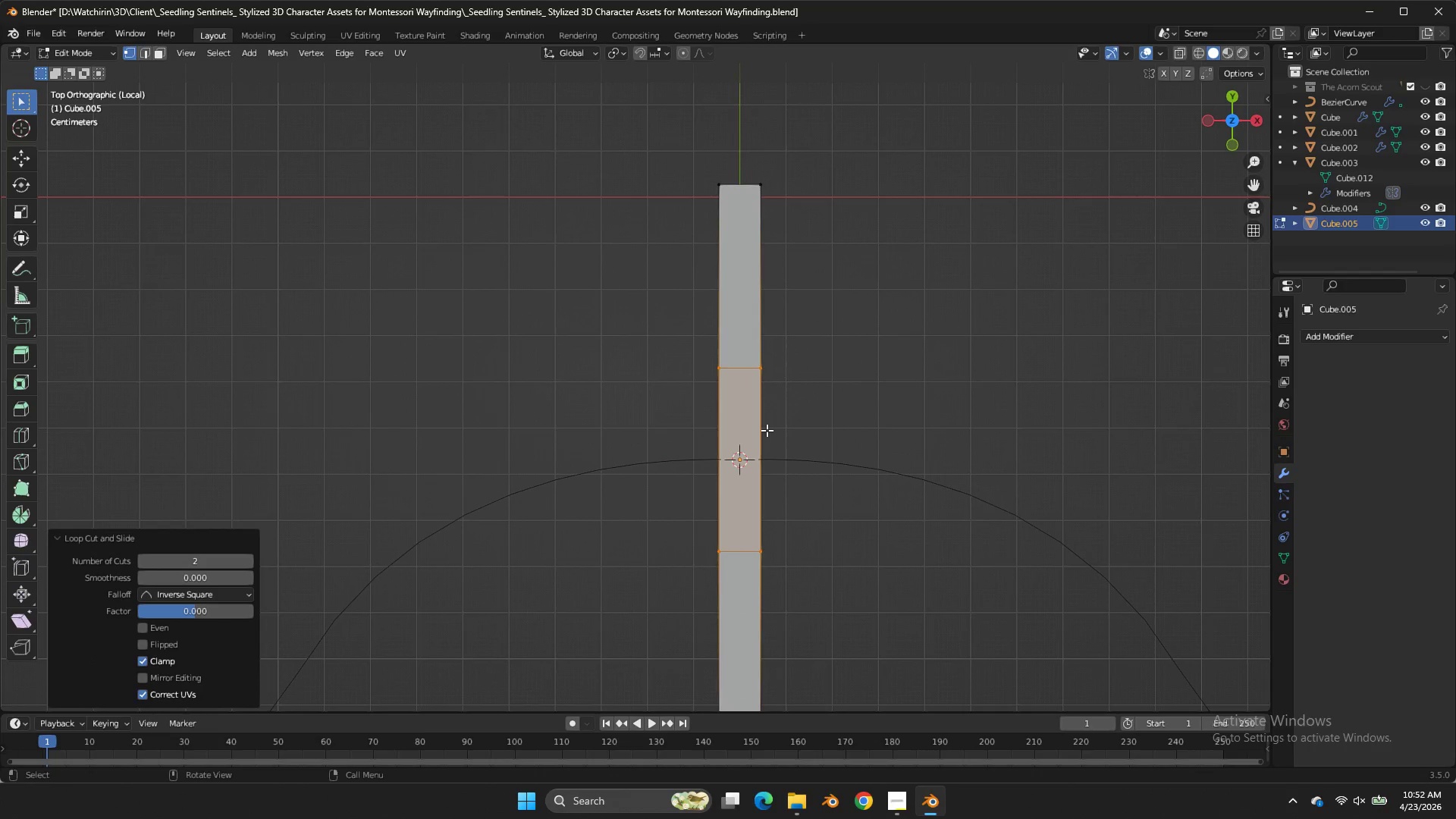 
scroll: coordinate [767, 430], scroll_direction: up, amount: 1.0
 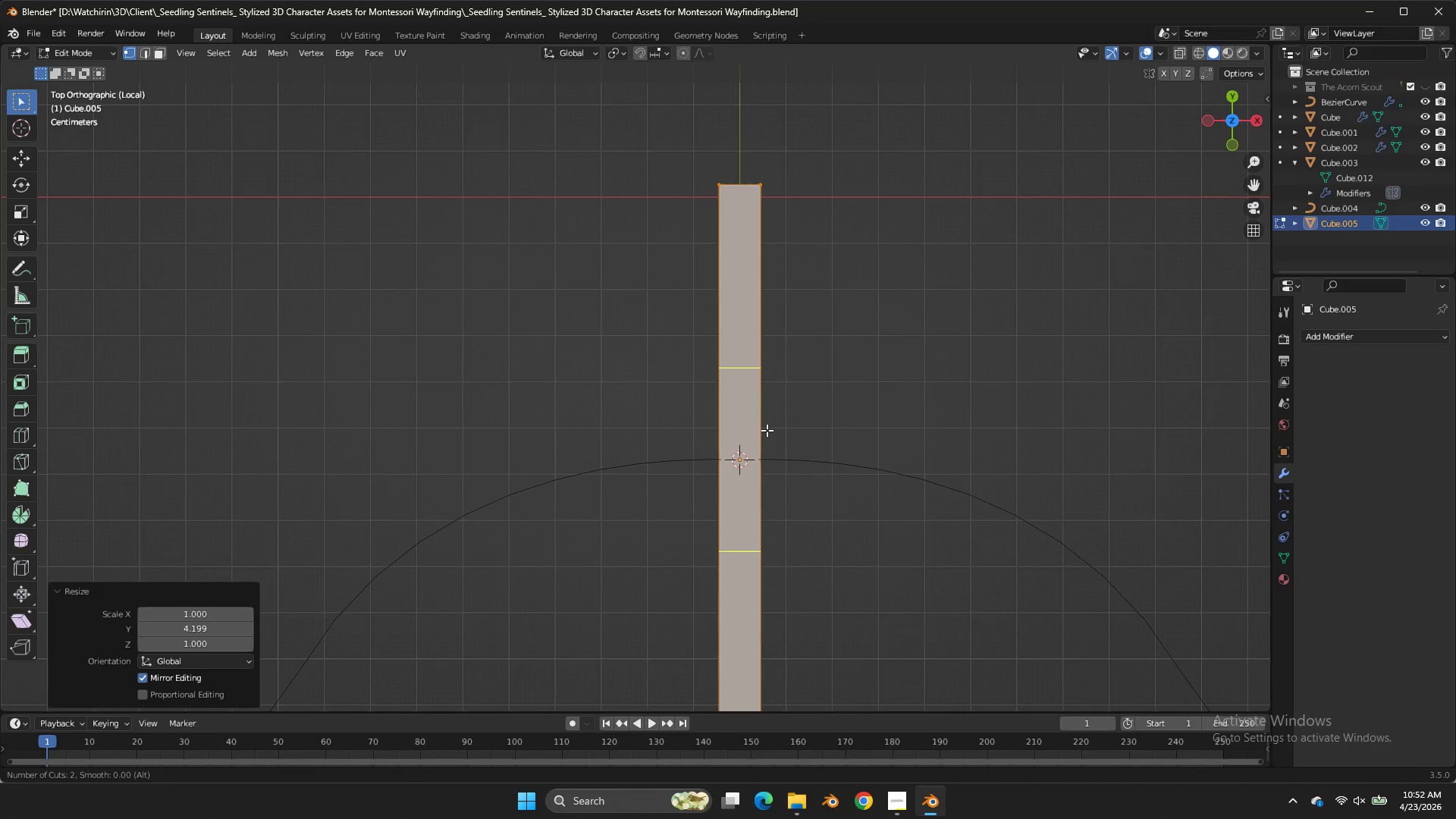 
right_click([767, 430])
 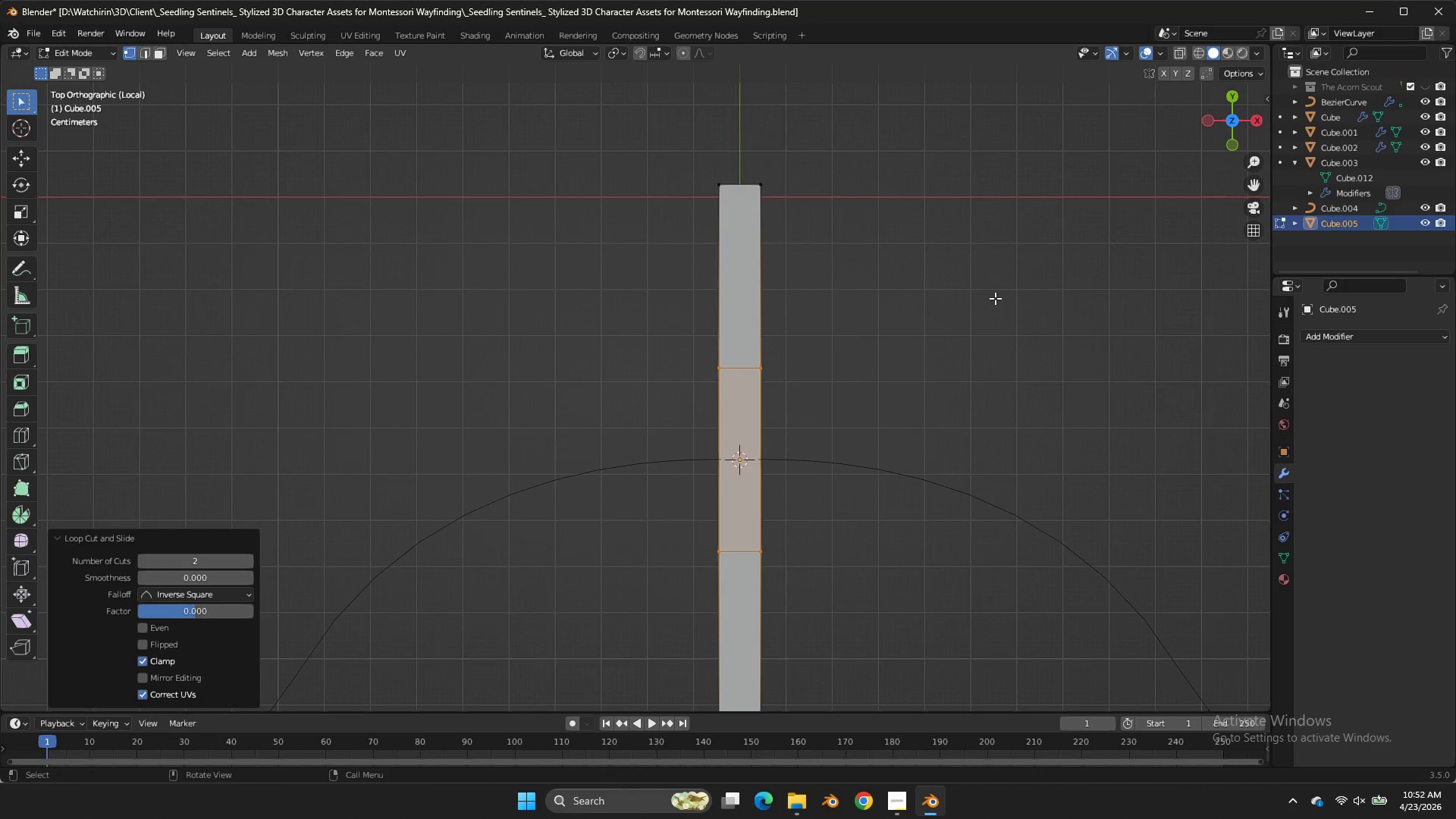 
type(ASY)
 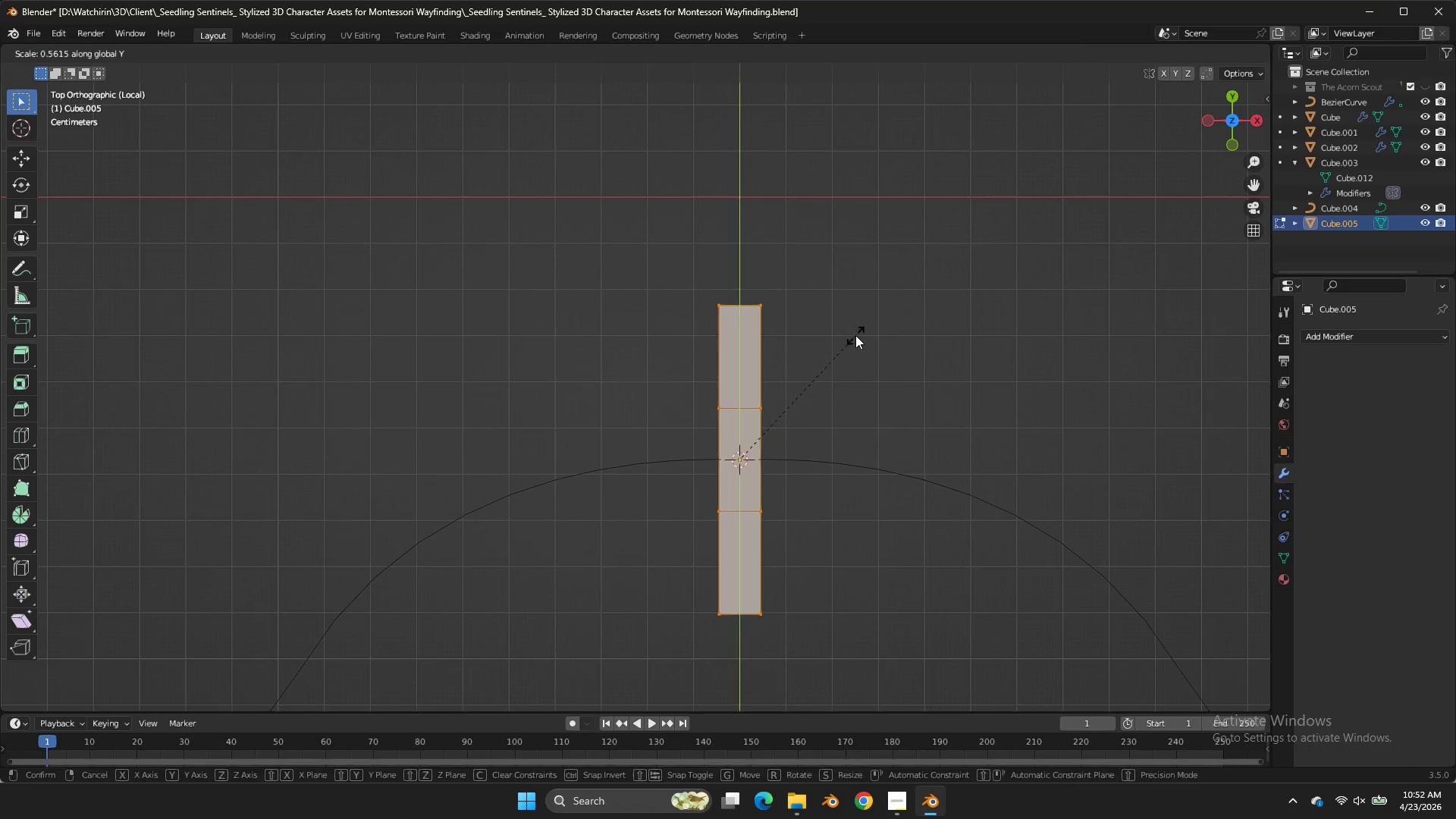 
double_click([855, 335])
 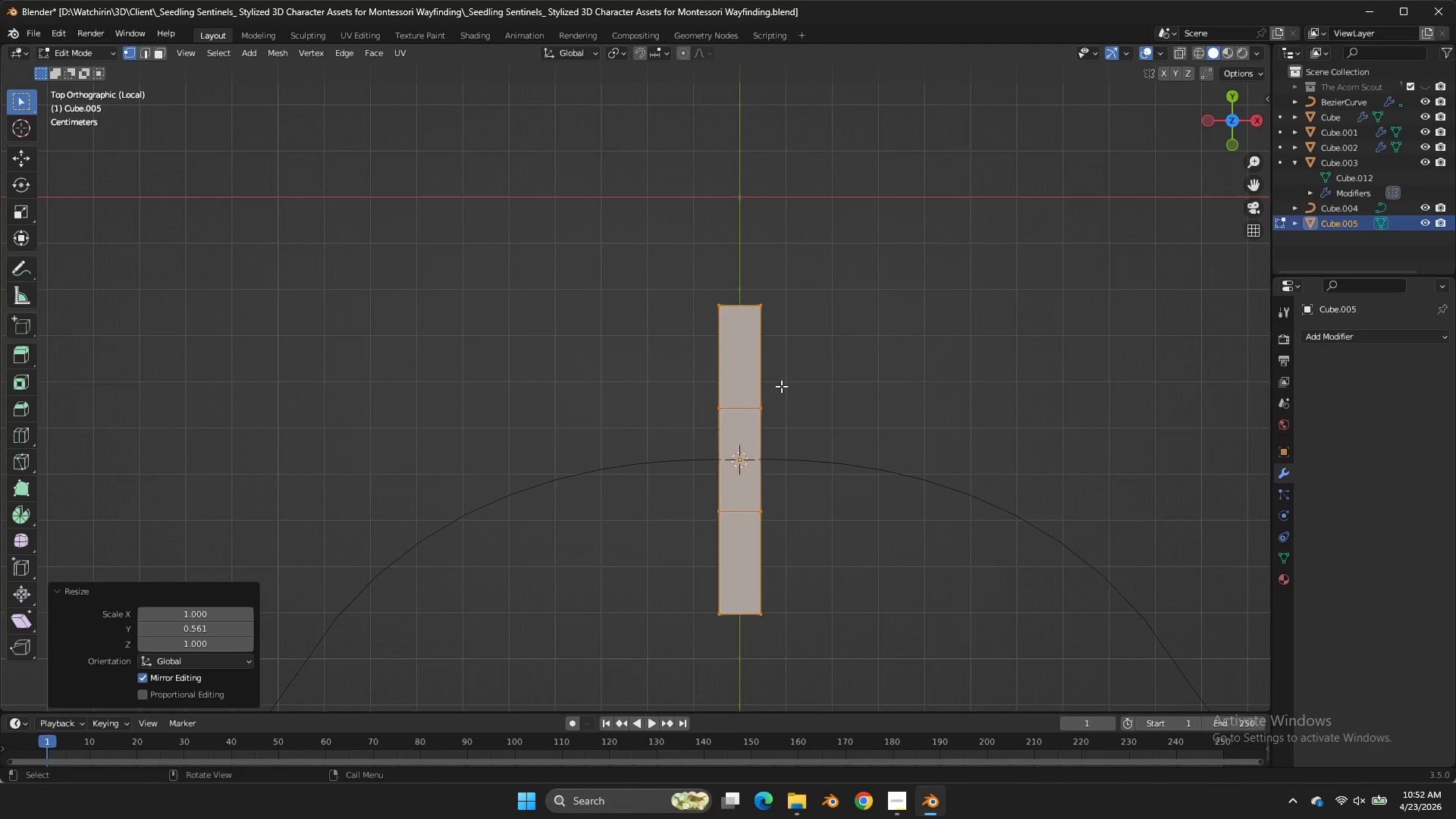 
scroll: coordinate [781, 387], scroll_direction: down, amount: 2.0
 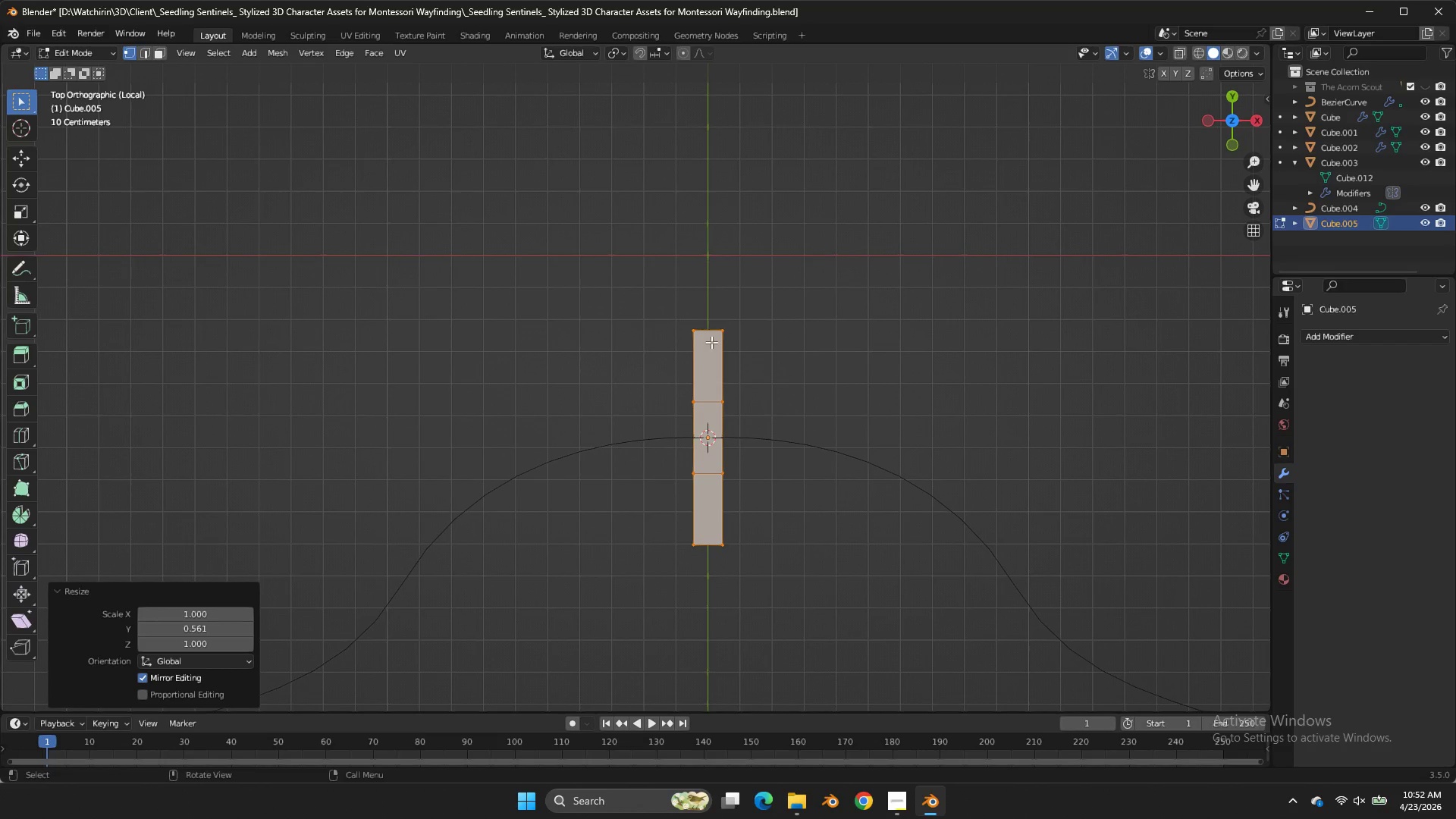 
key(Control+4)
 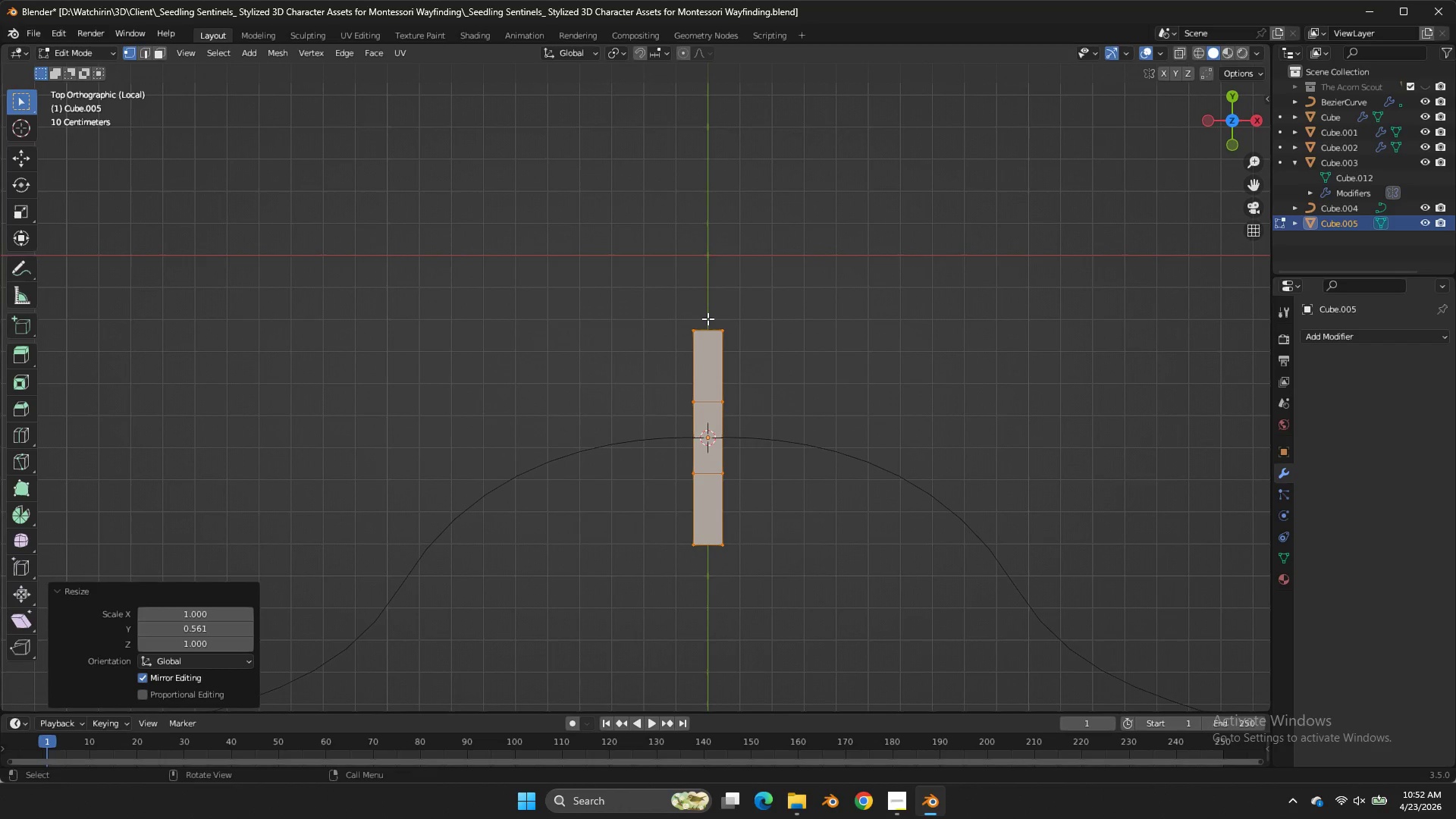 
key(Control+ControlLeft)
 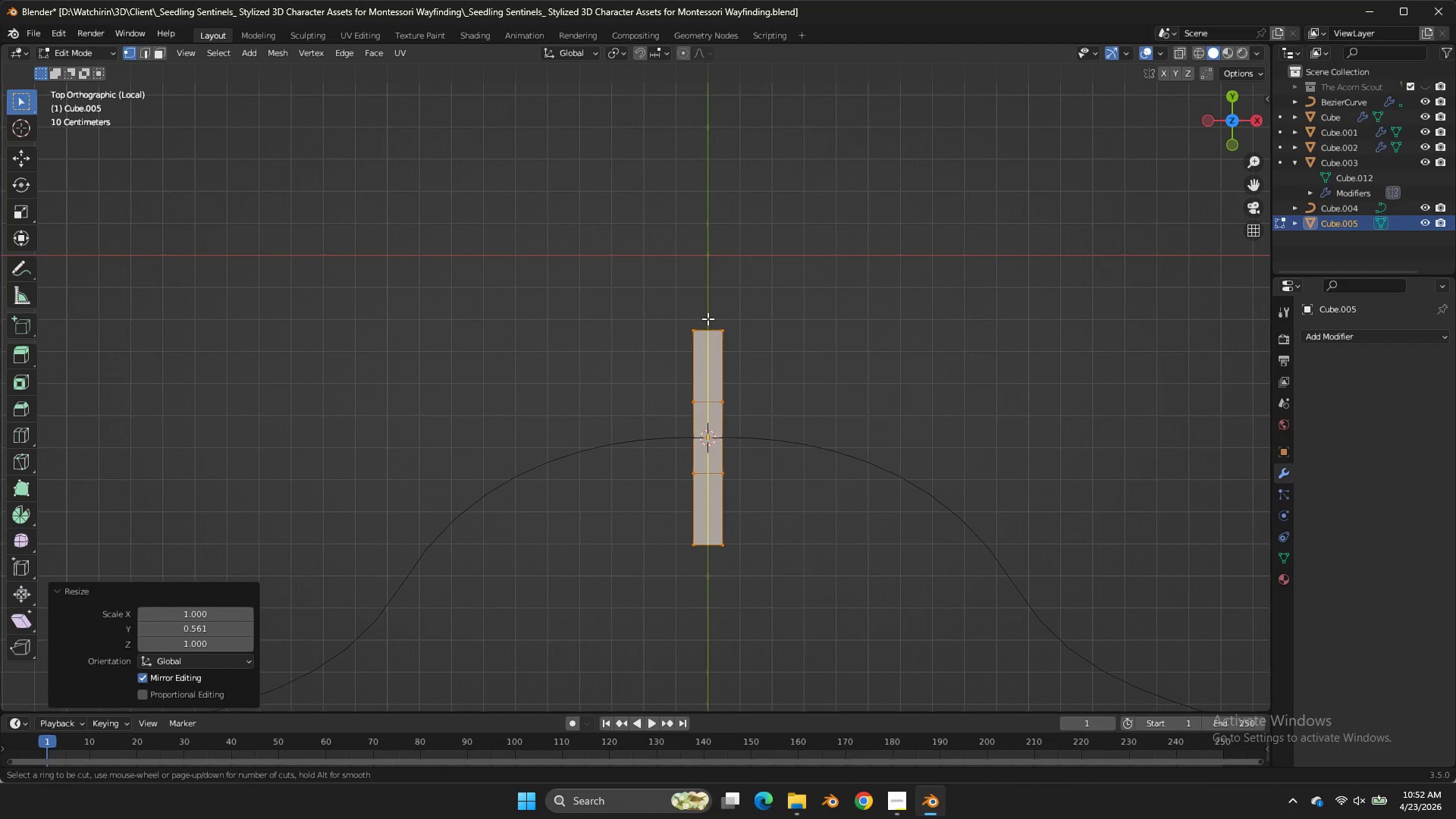 
key(Control+R)
 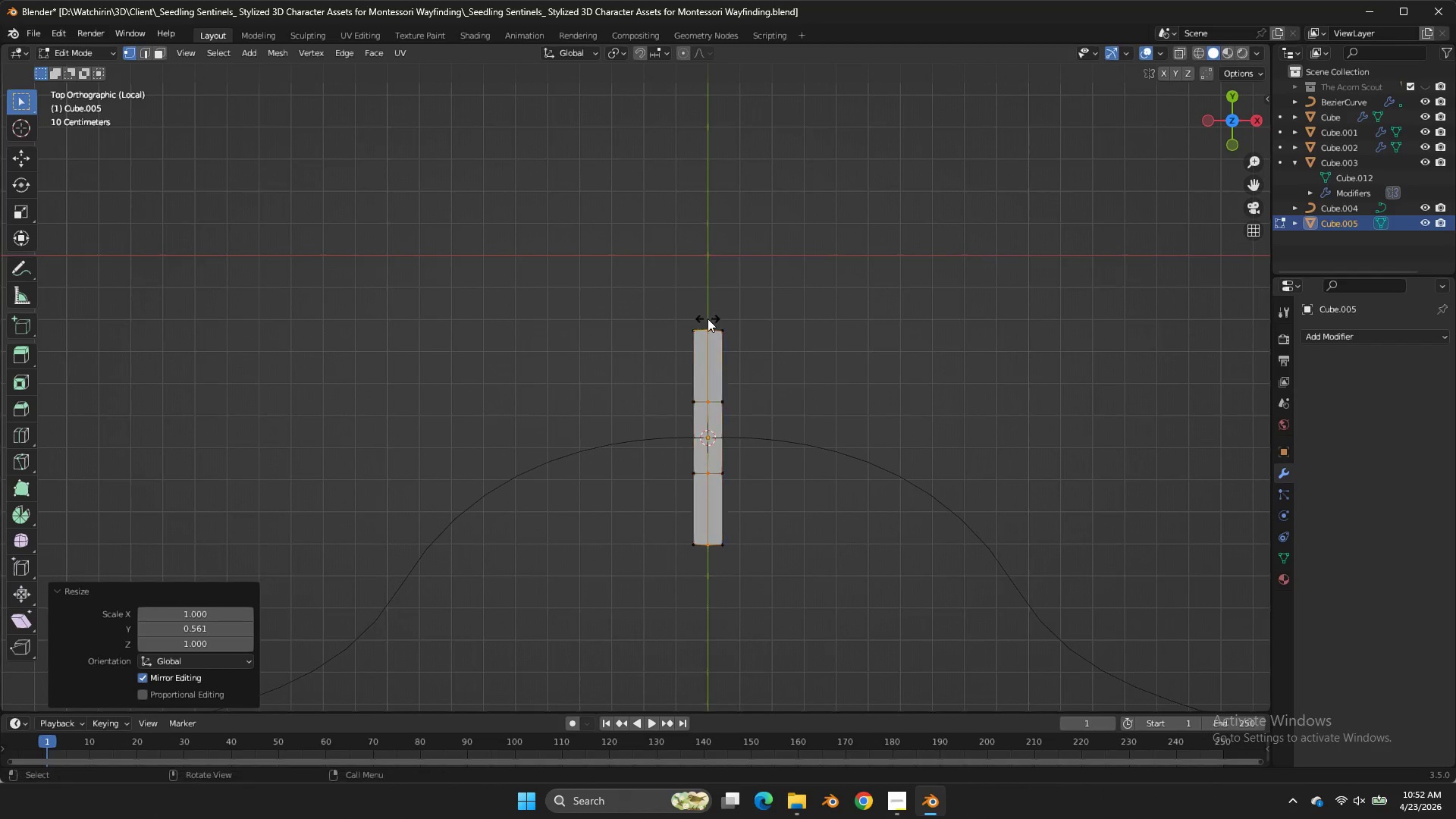 
left_click([708, 318])
 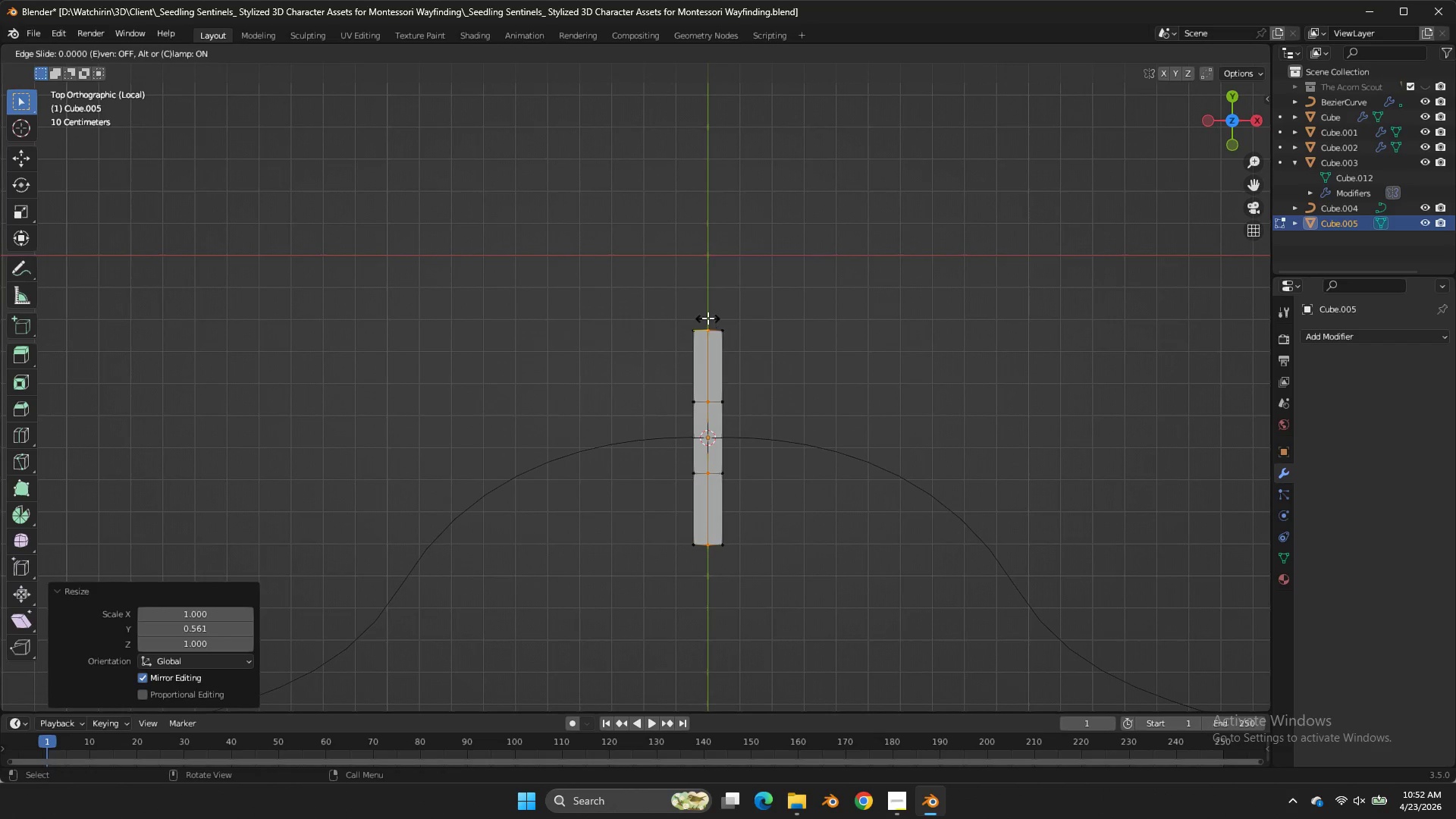 
right_click([708, 318])
 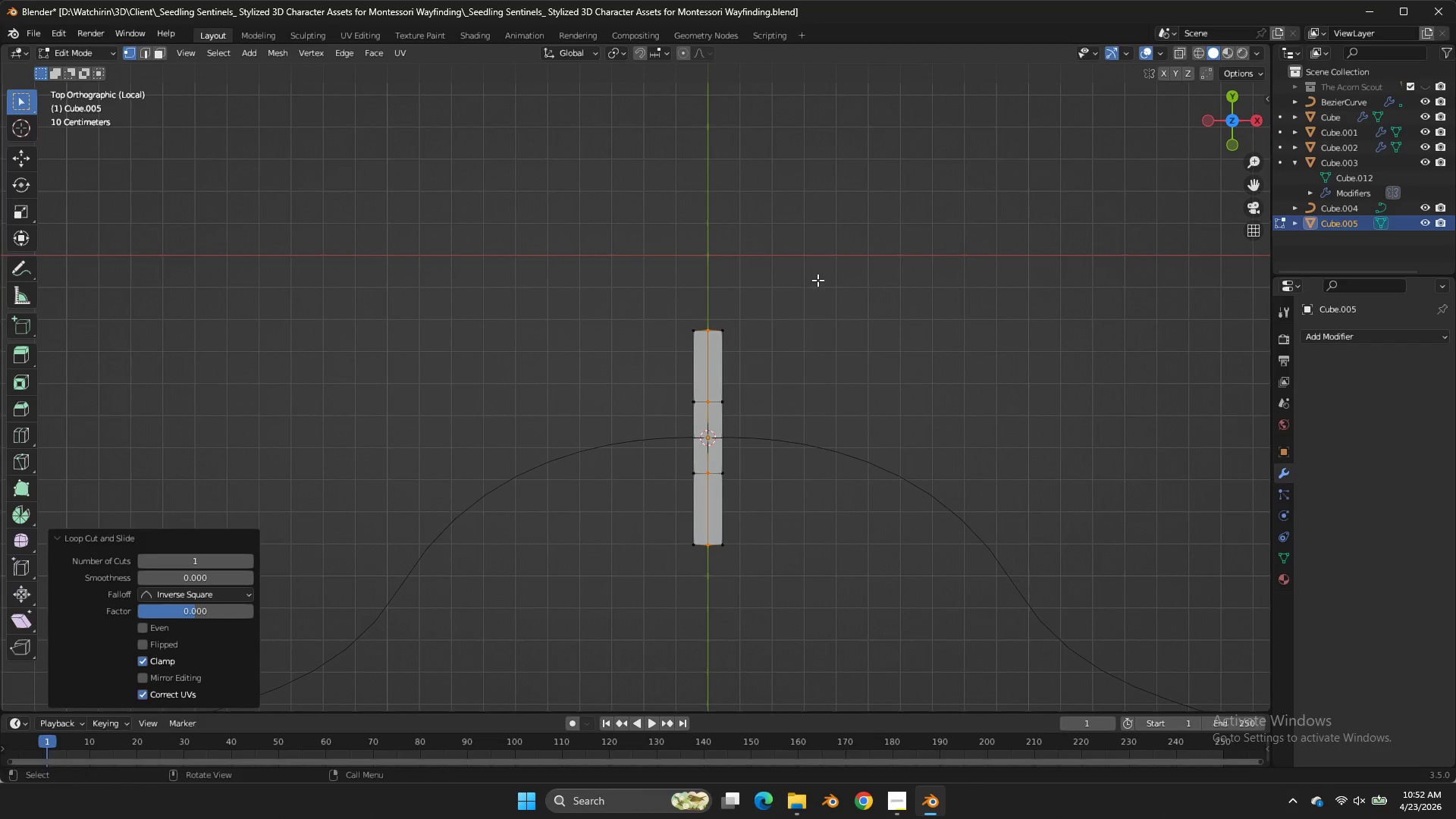 
left_click_drag(start_coordinate=[816, 285], to_coordinate=[717, 583])
 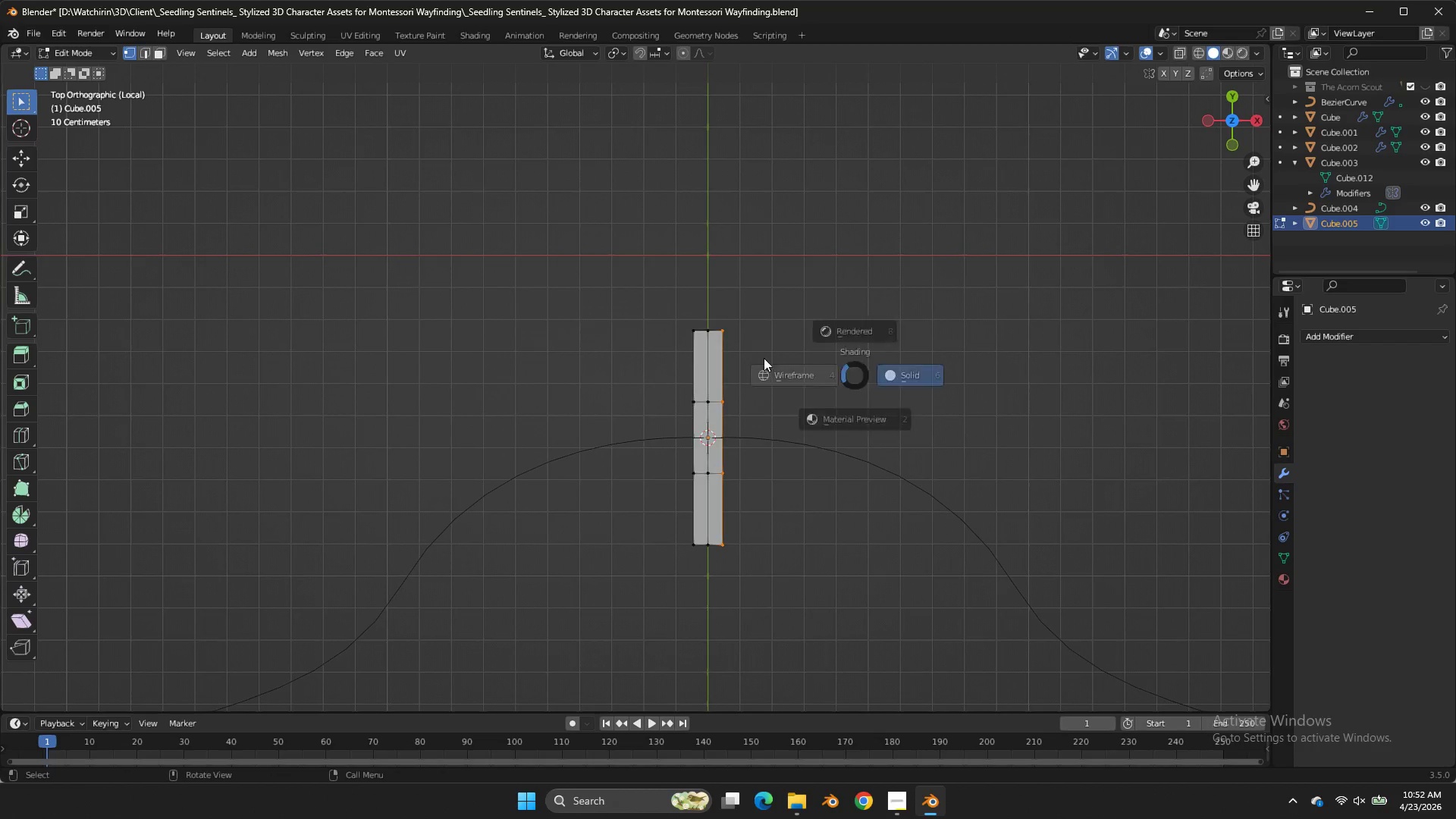 
key(Z)
 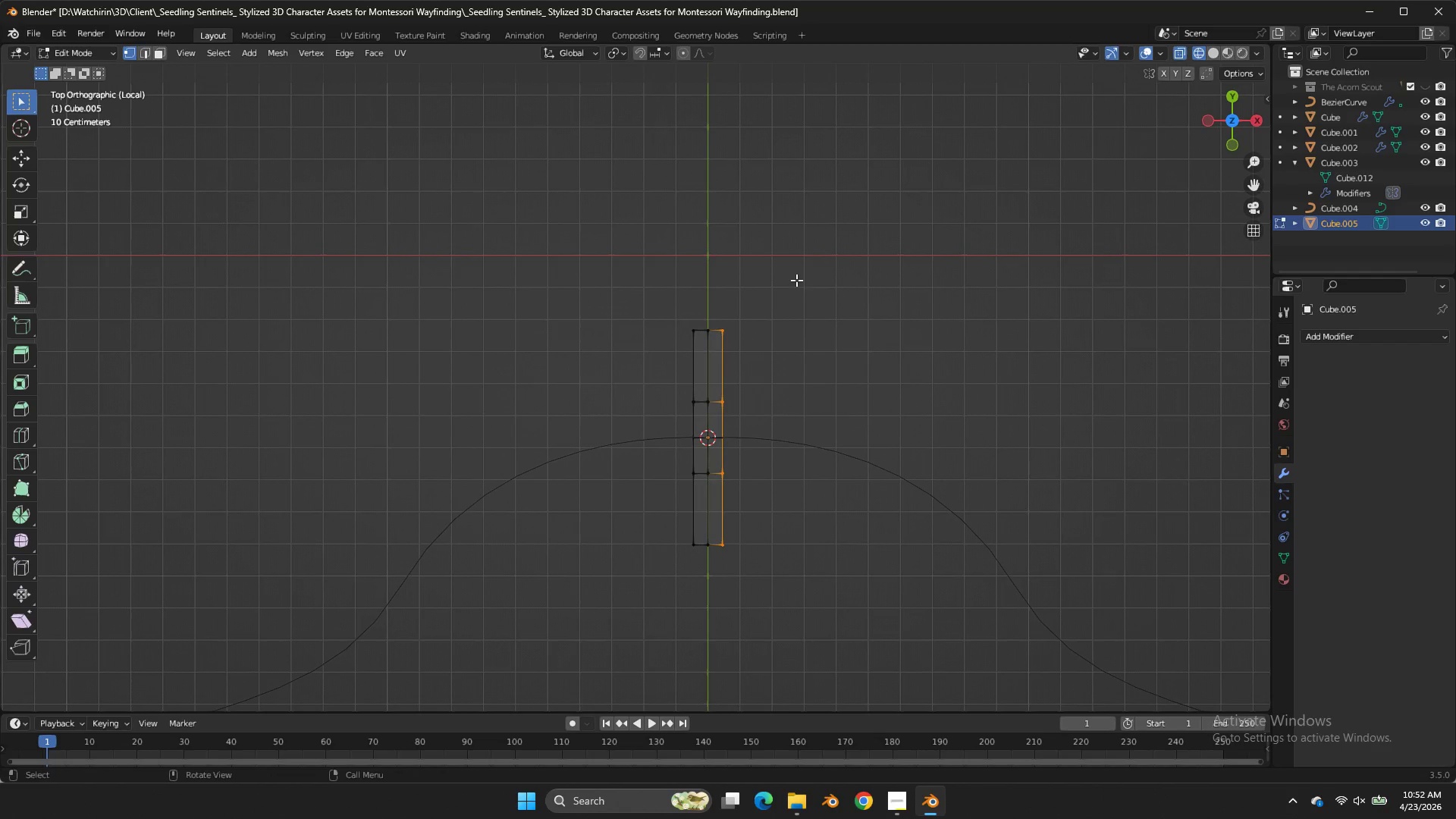 
left_click_drag(start_coordinate=[786, 273], to_coordinate=[711, 585])
 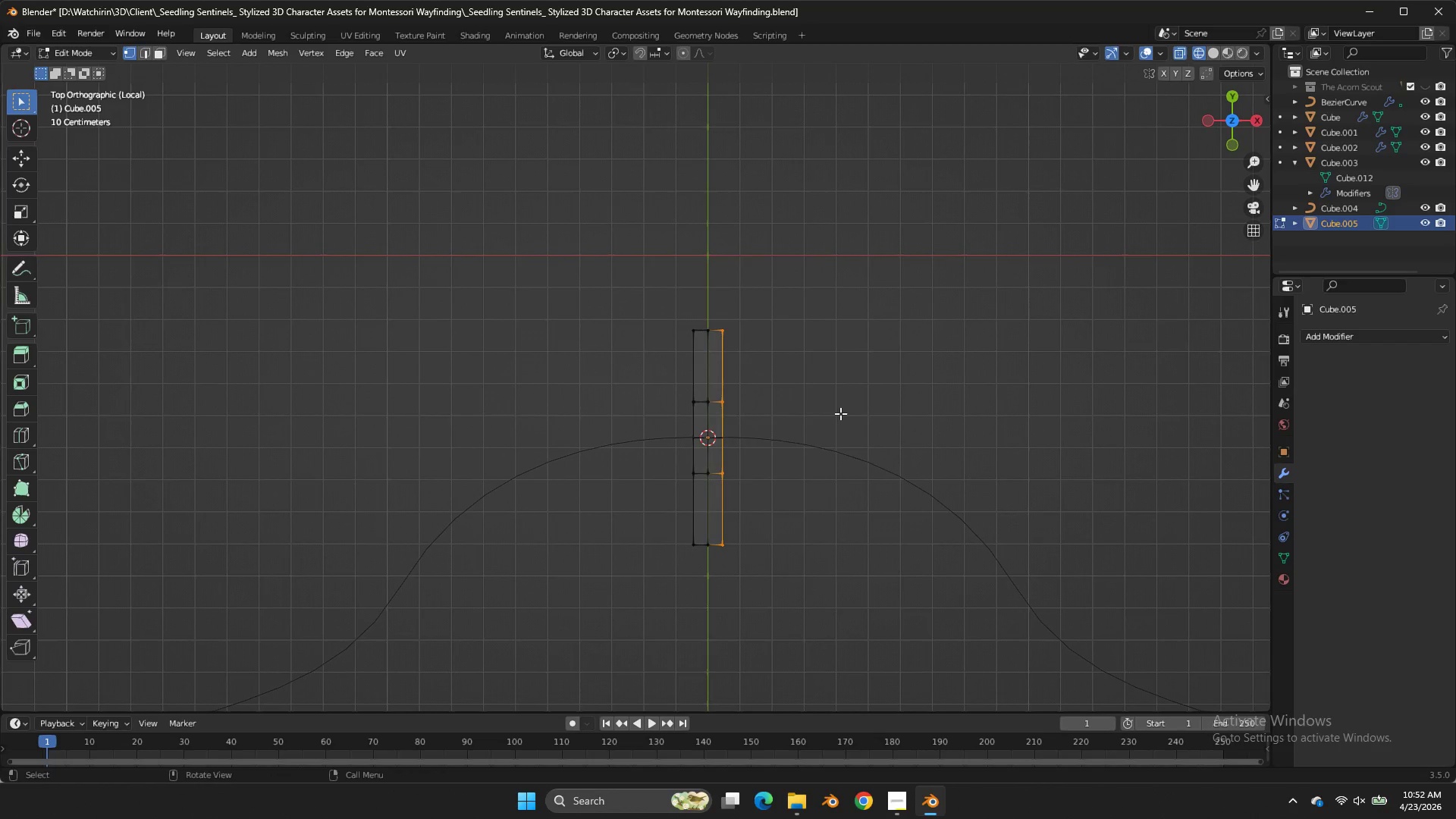 
key(X)
 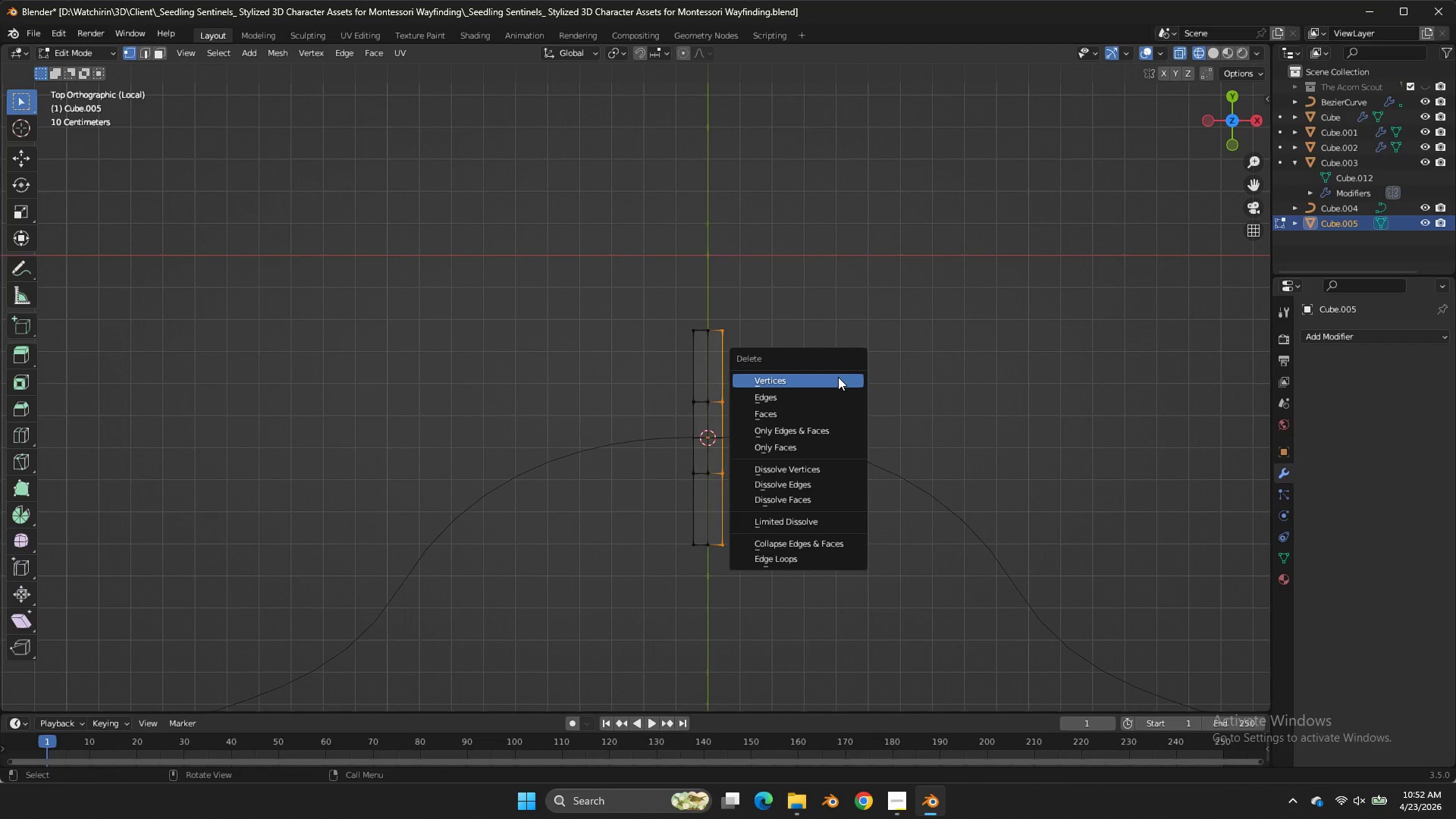 
left_click([838, 377])
 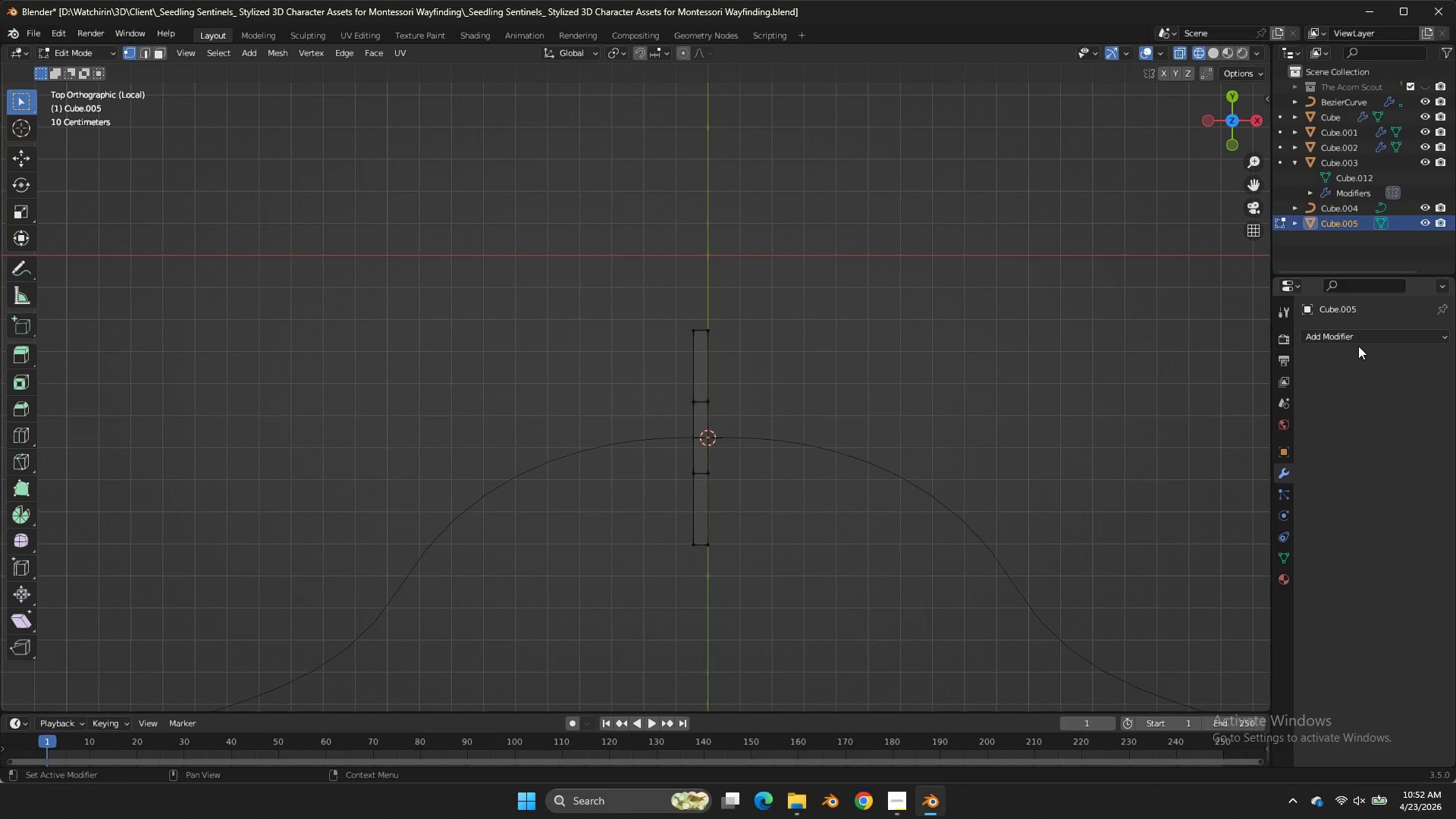 
left_click([1360, 343])
 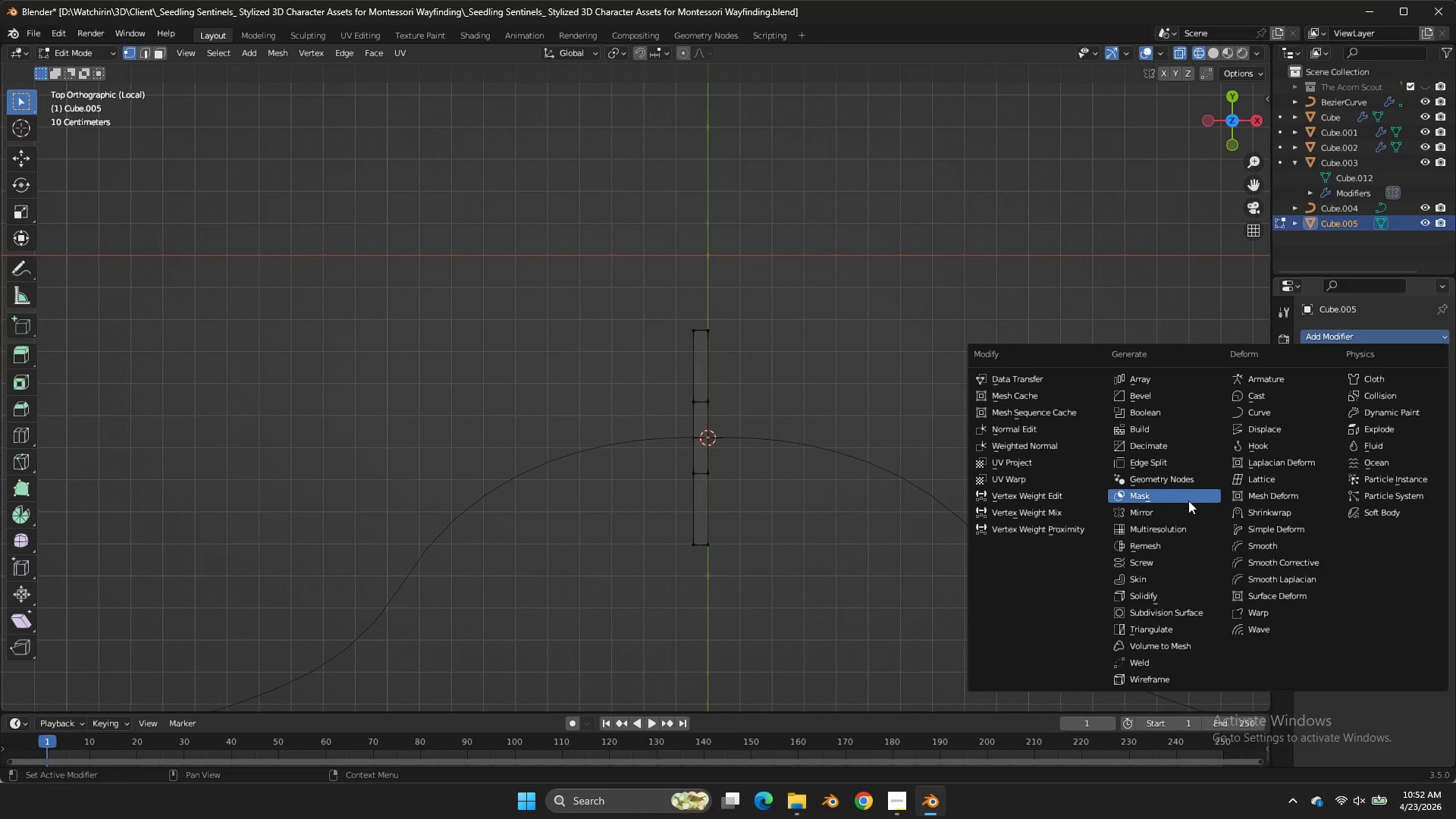 
left_click([1187, 505])
 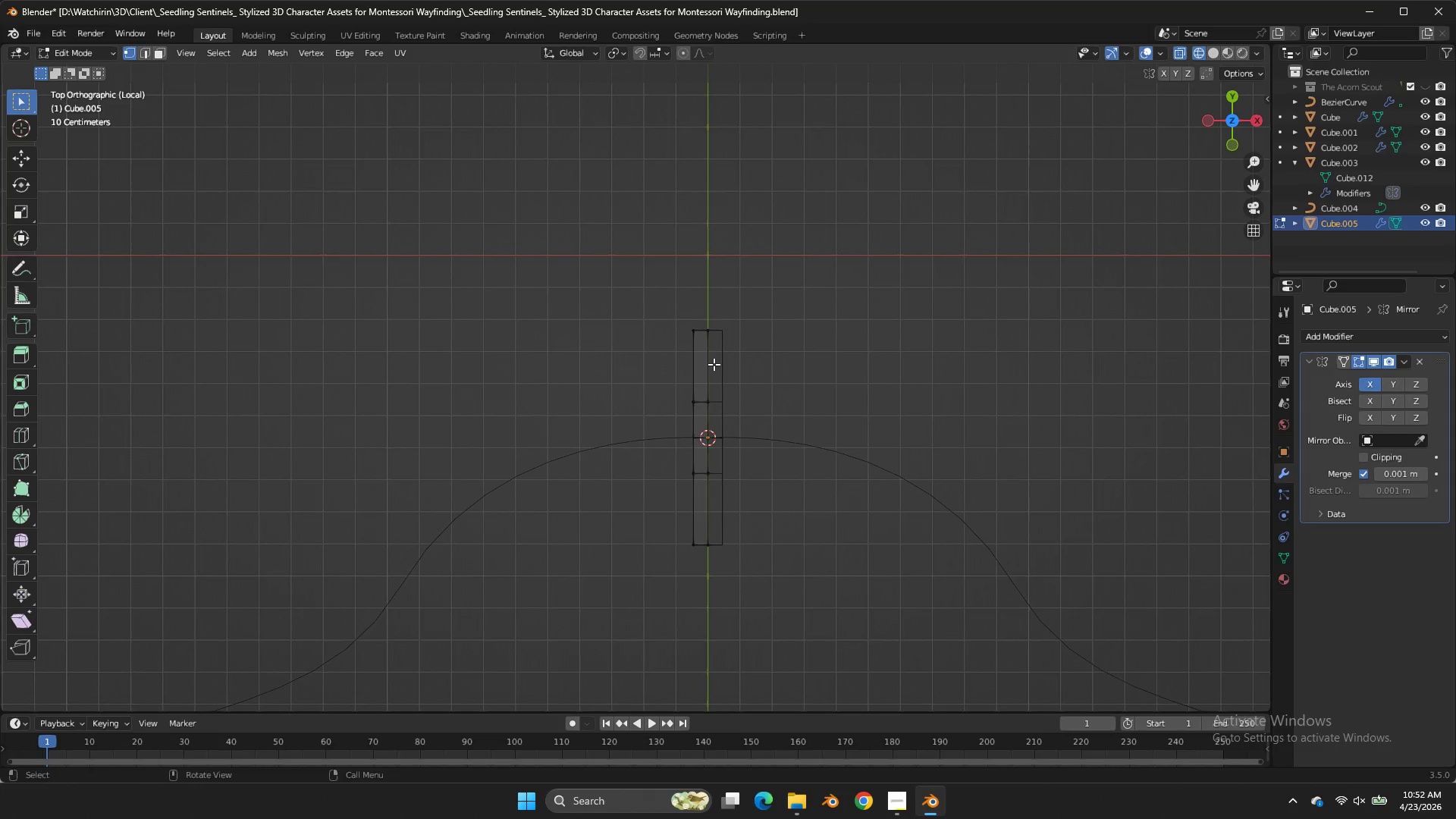 
left_click_drag(start_coordinate=[704, 375], to_coordinate=[654, 482])
 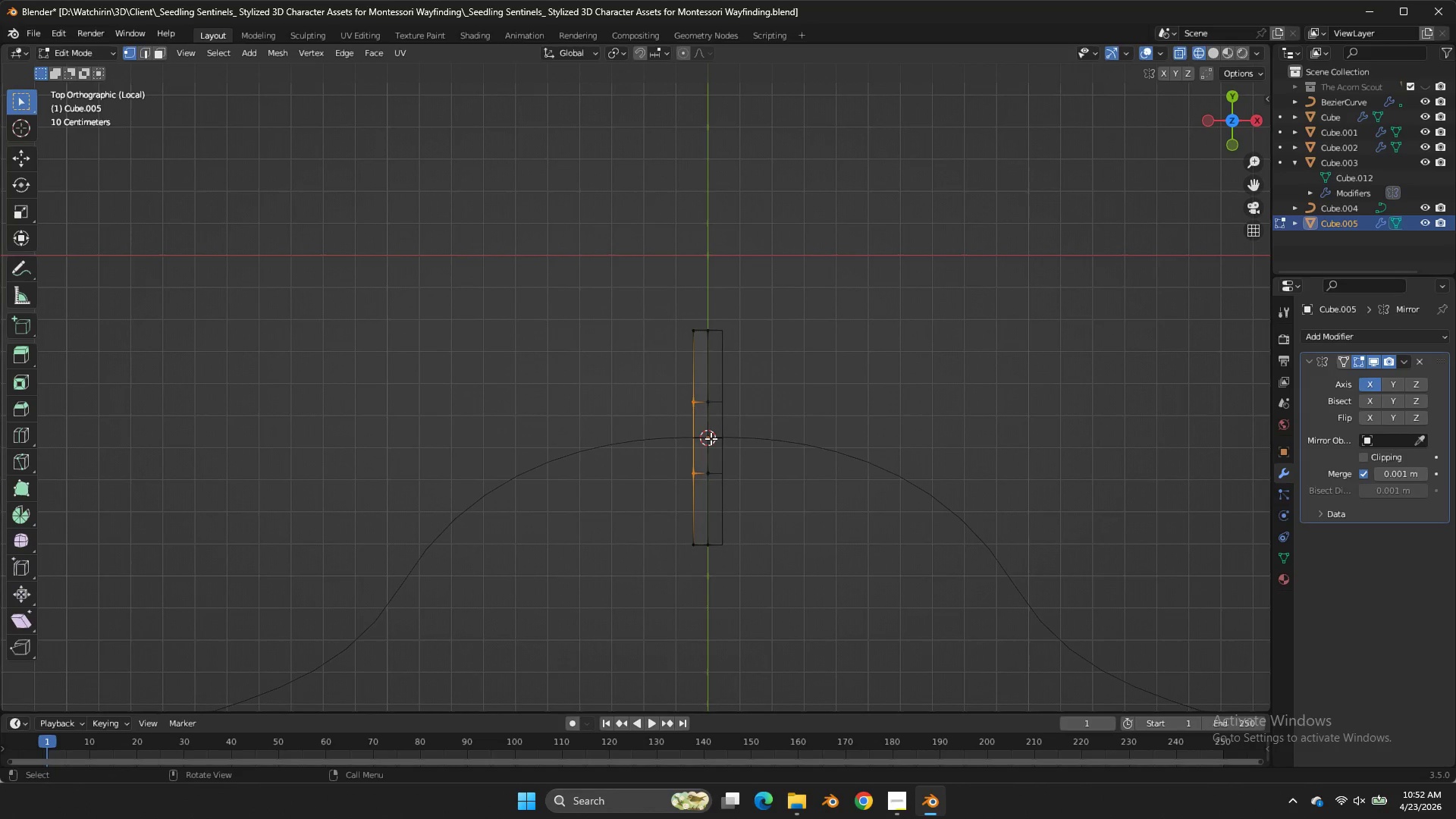 
key(E)
 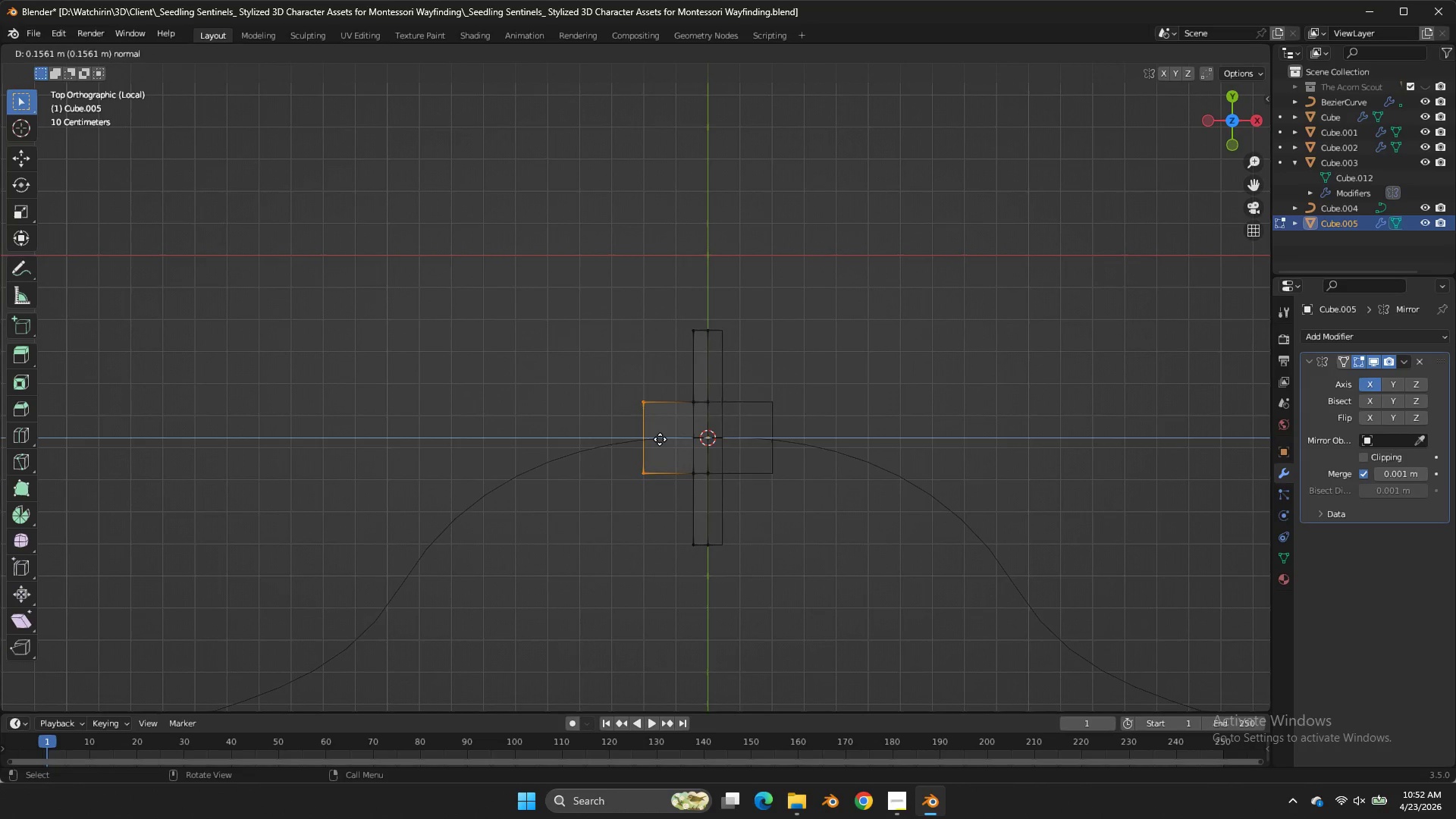 
double_click([673, 444])
 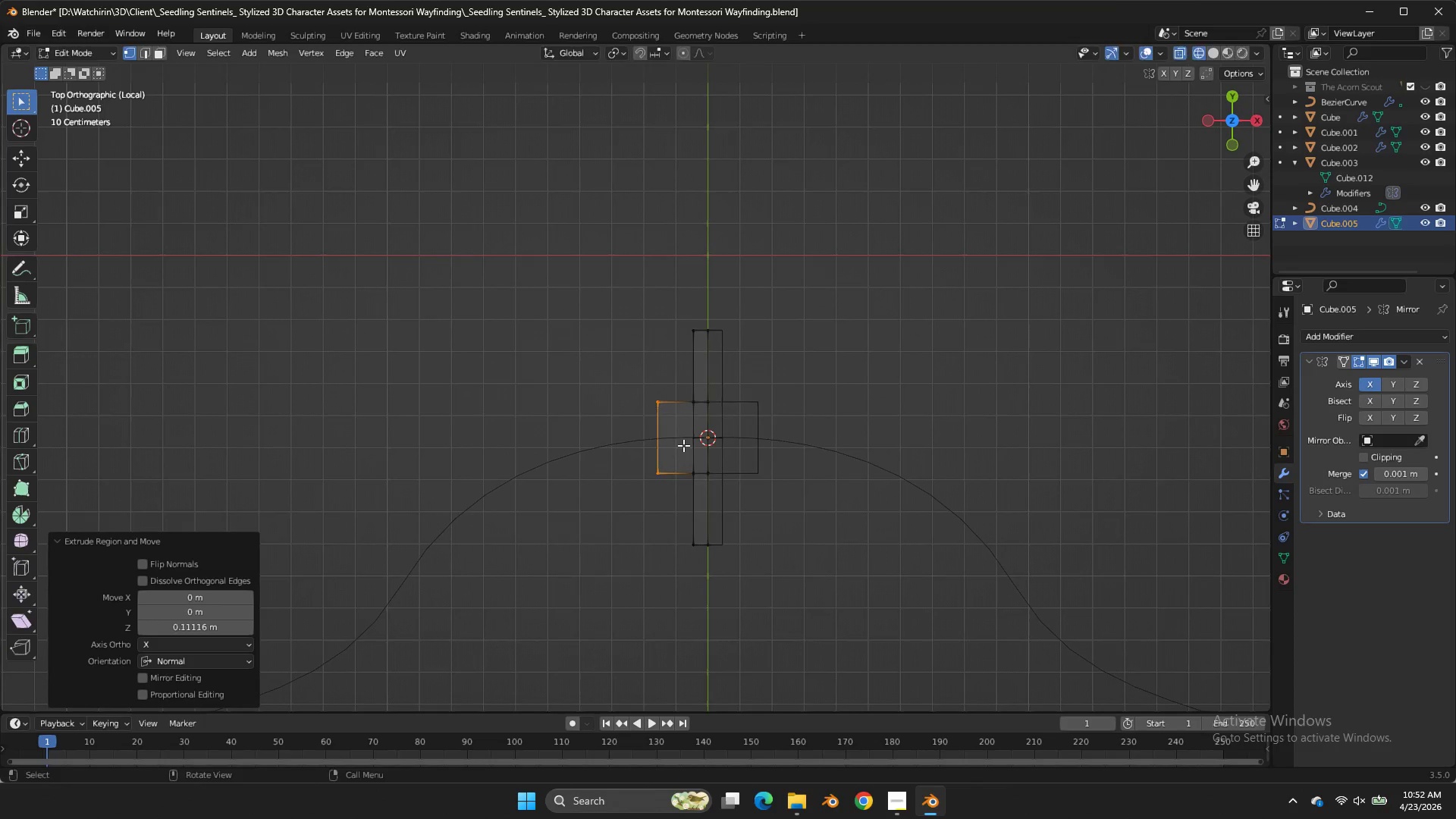 
key(G)
 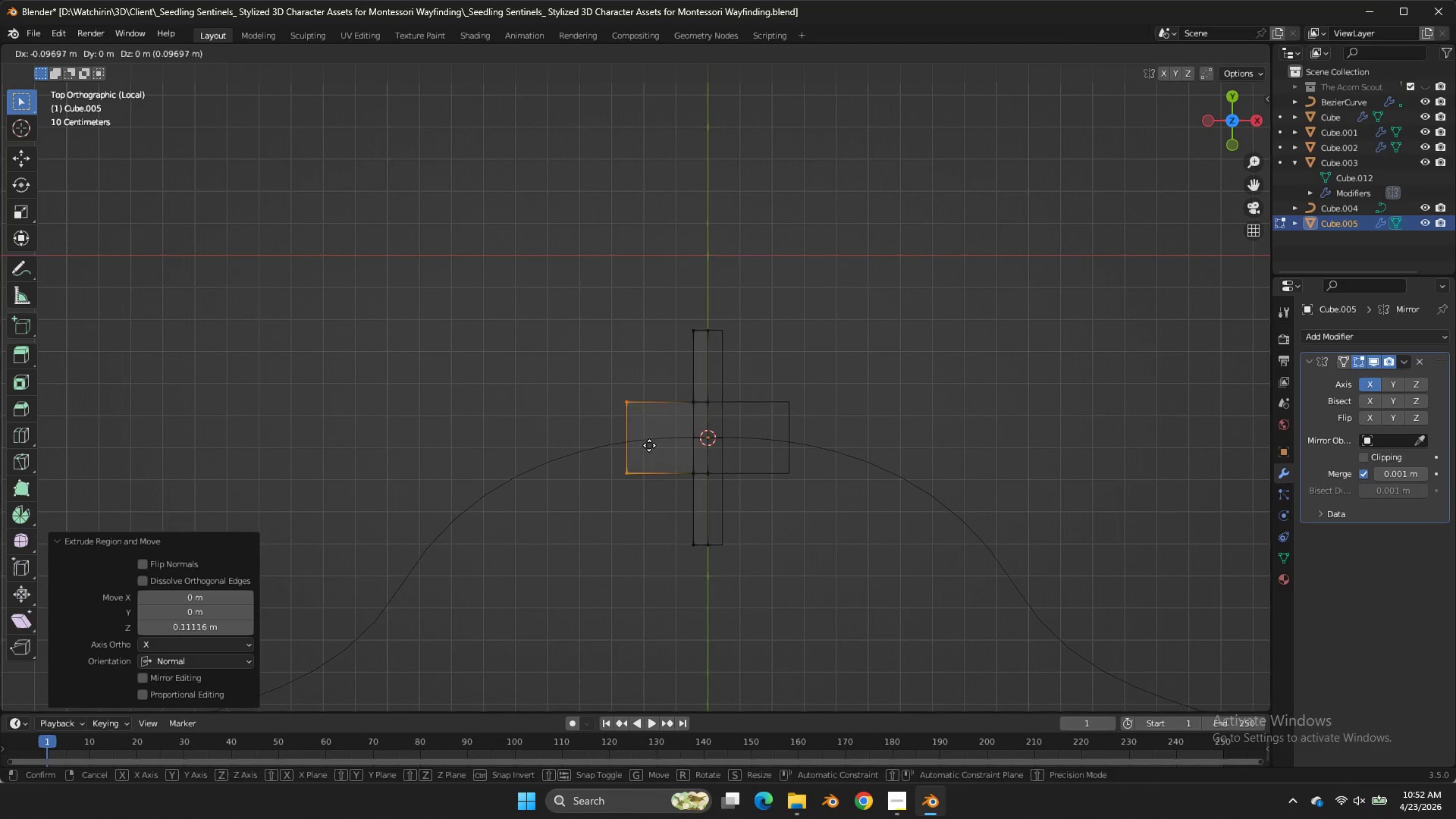 
left_click([649, 445])
 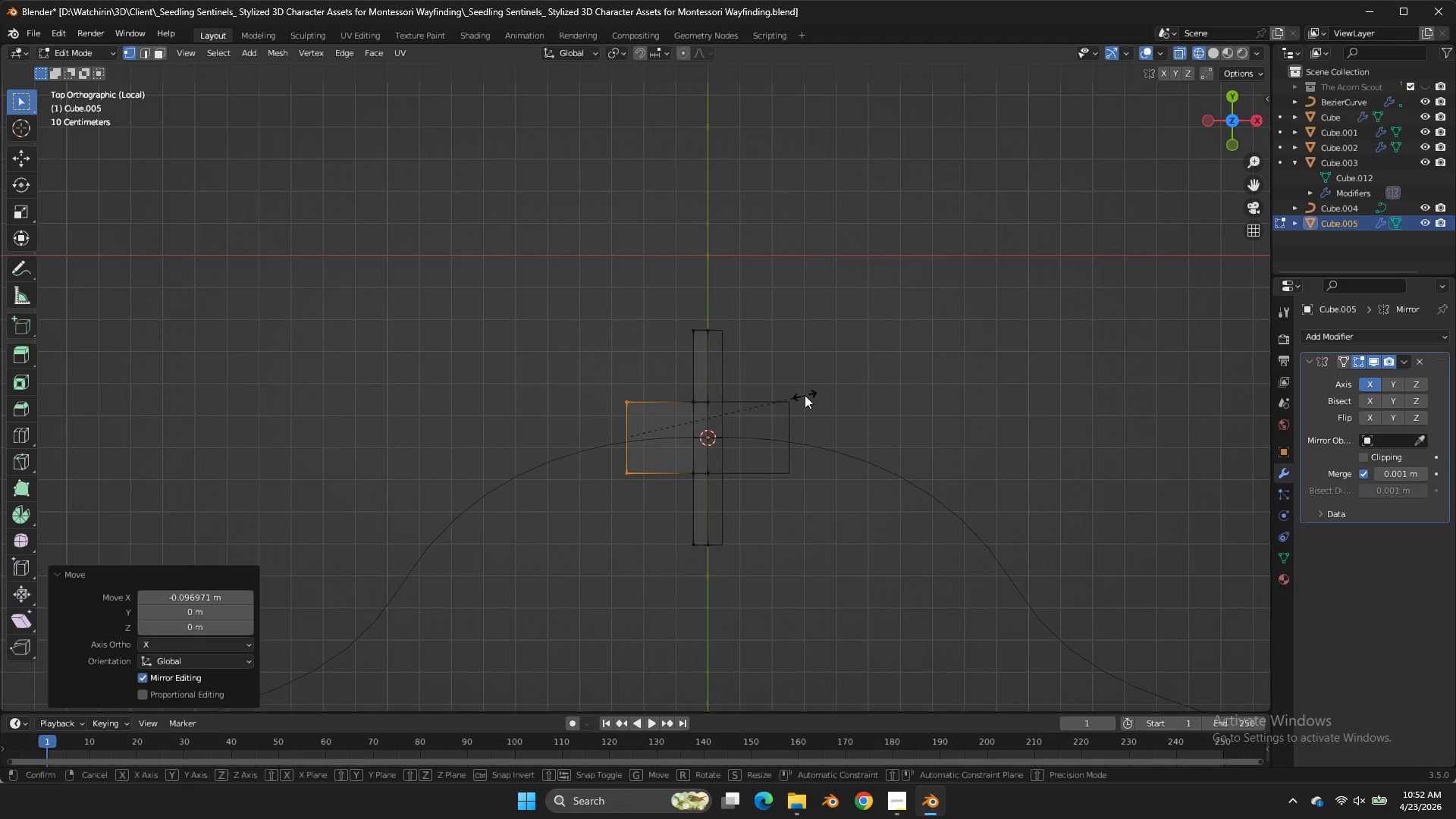 
type(SY)
 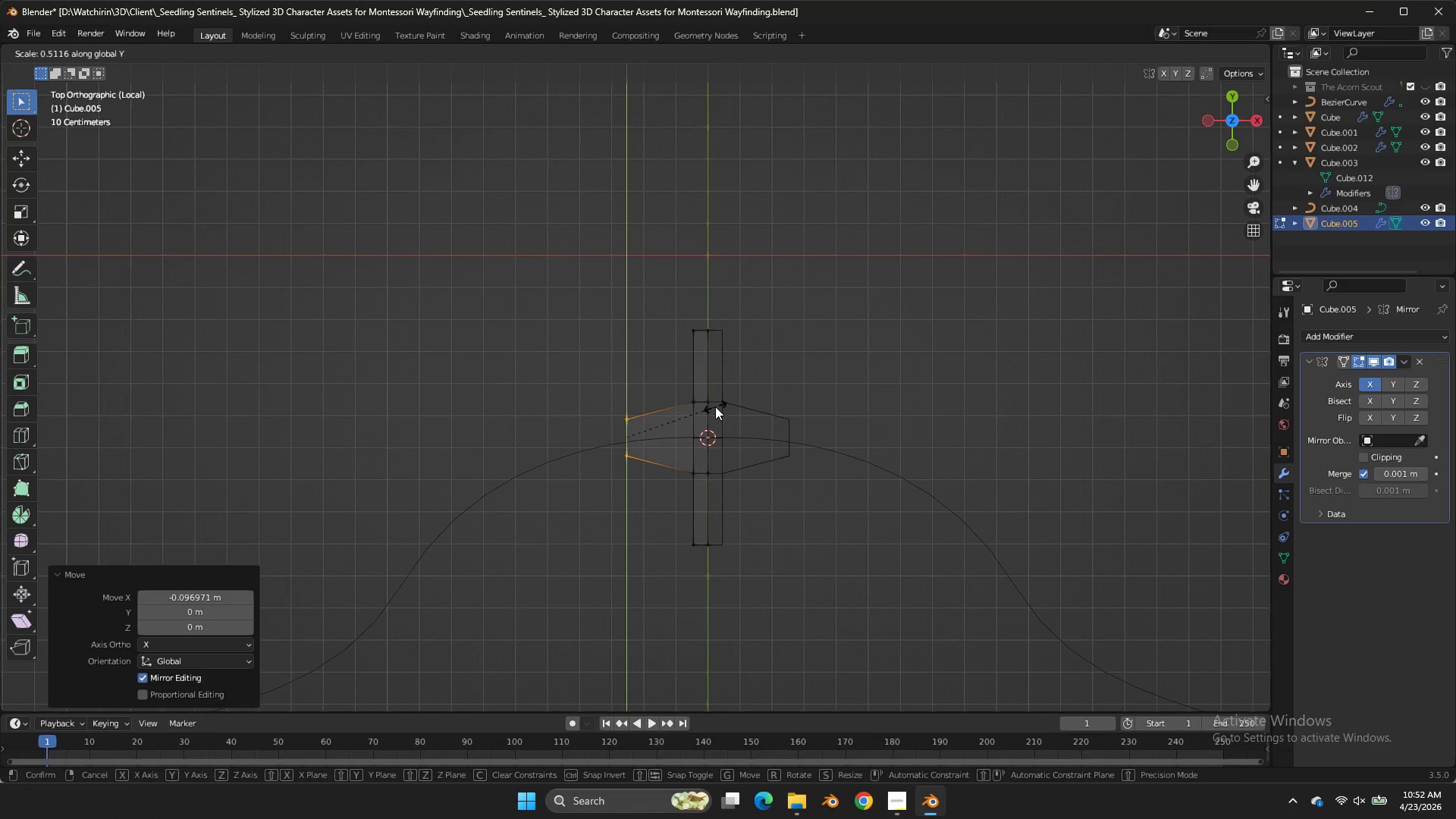 
double_click([715, 406])
 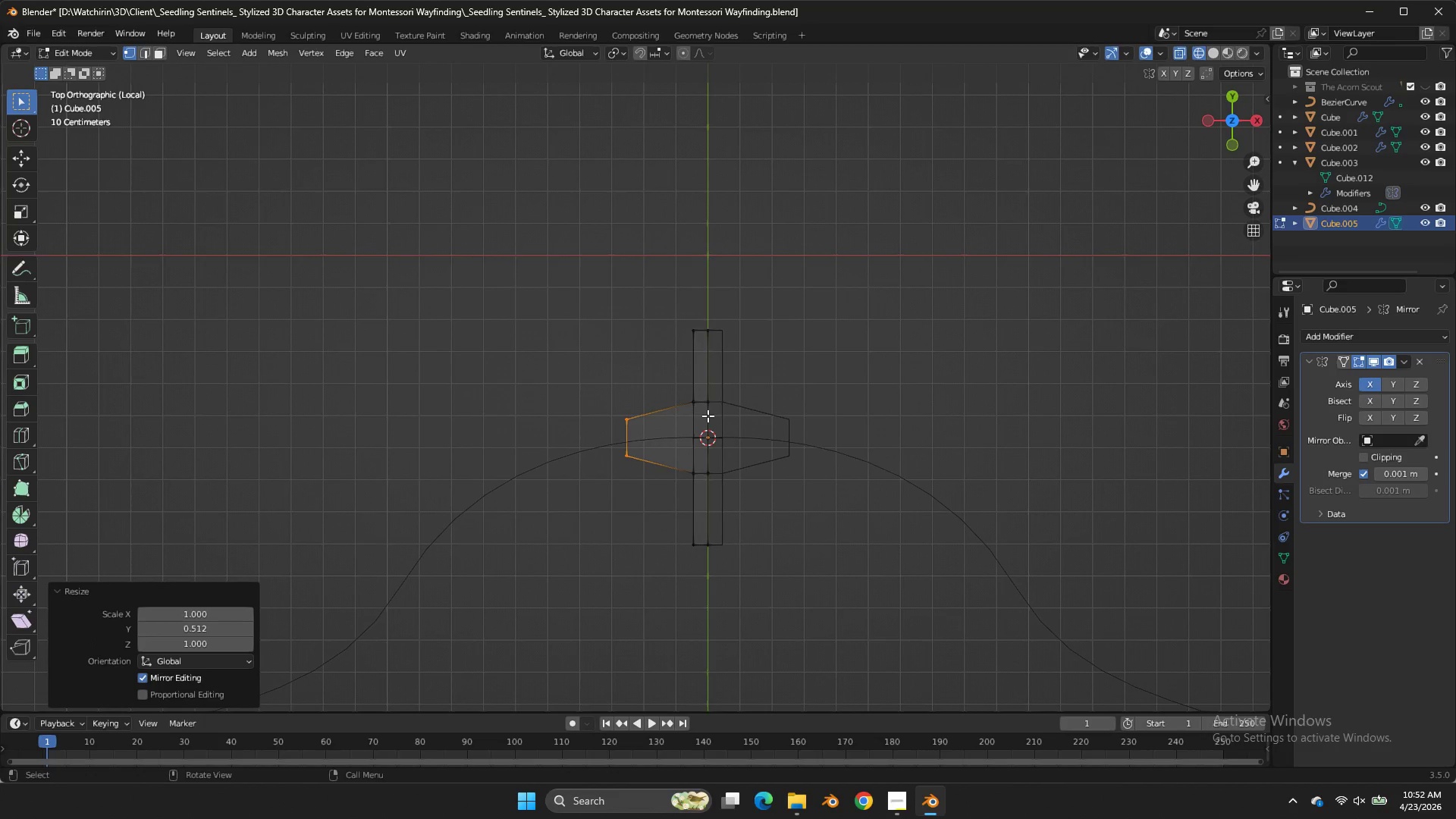 
type(EYX)
 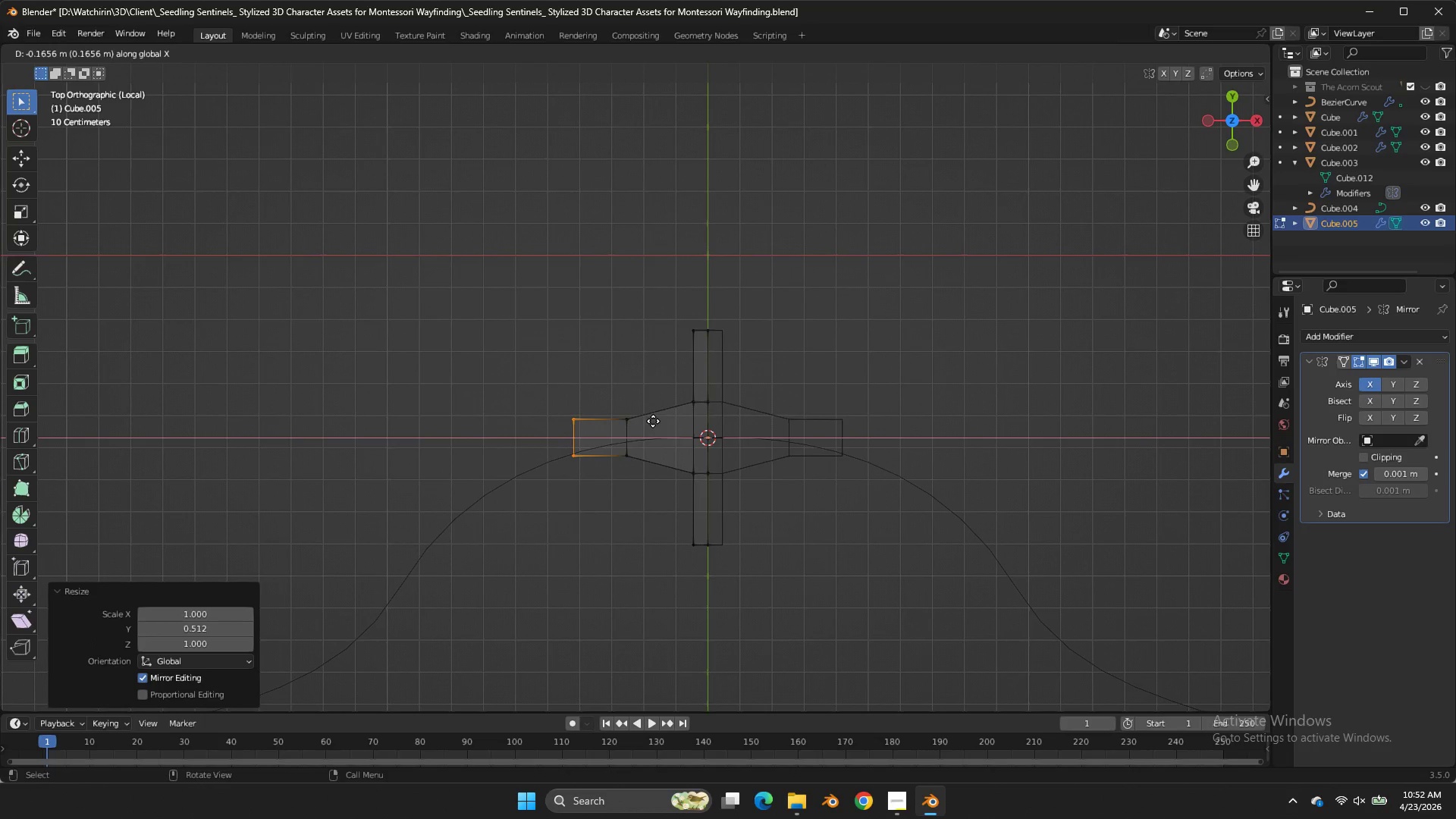 
double_click([654, 422])
 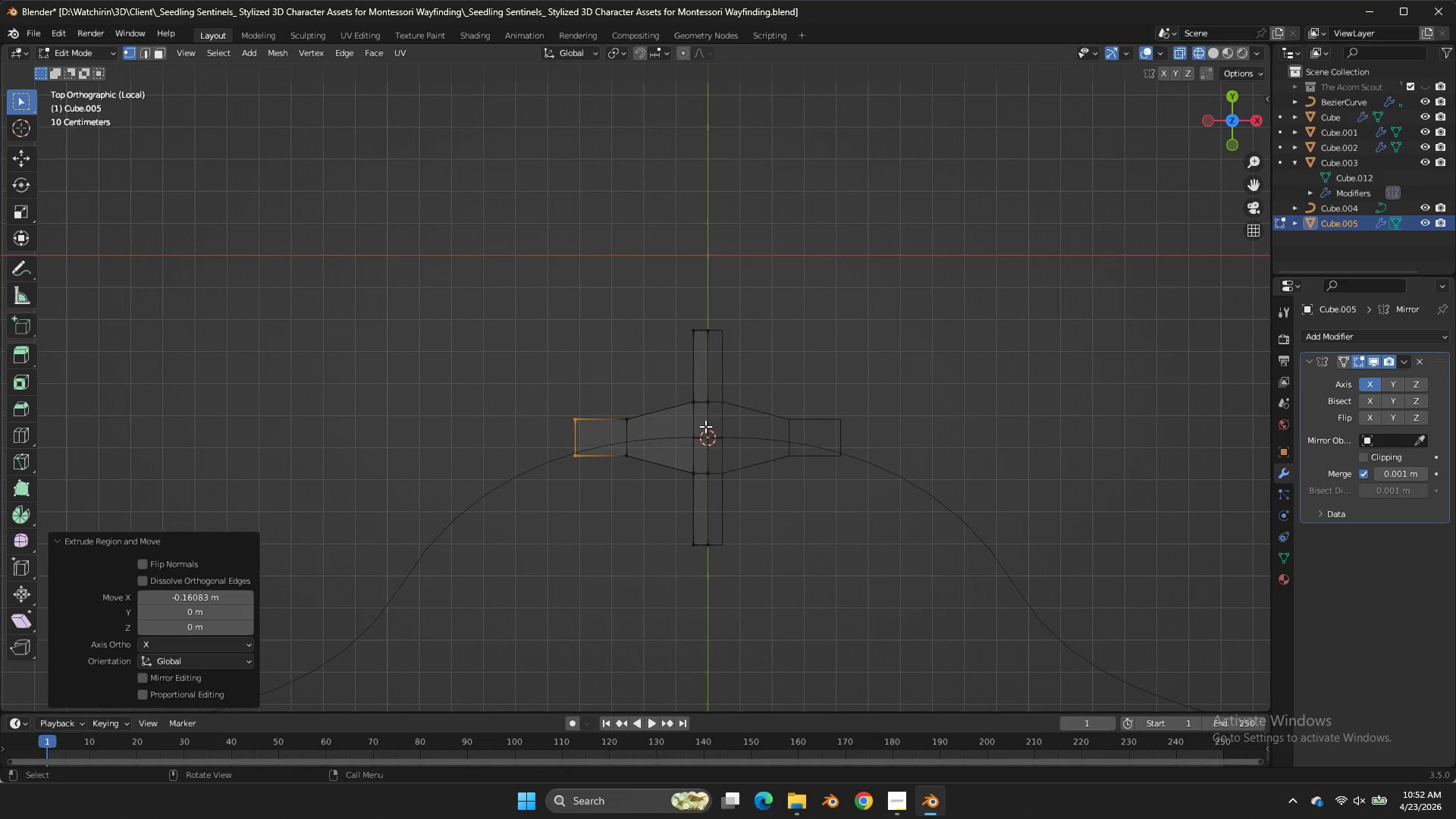 
type(EXGXSYSX)
 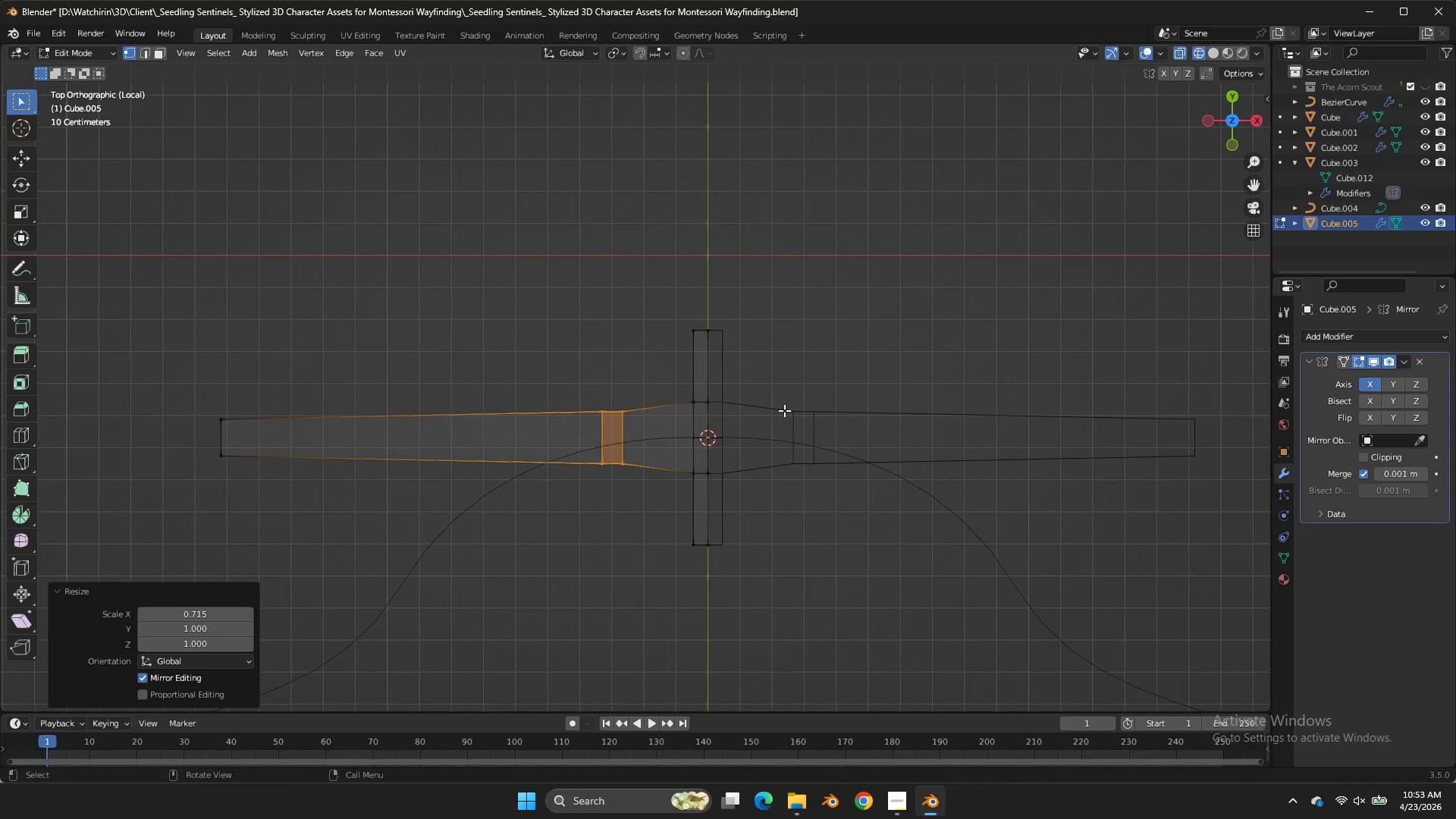 
left_click_drag(start_coordinate=[604, 398], to_coordinate=[535, 491])
 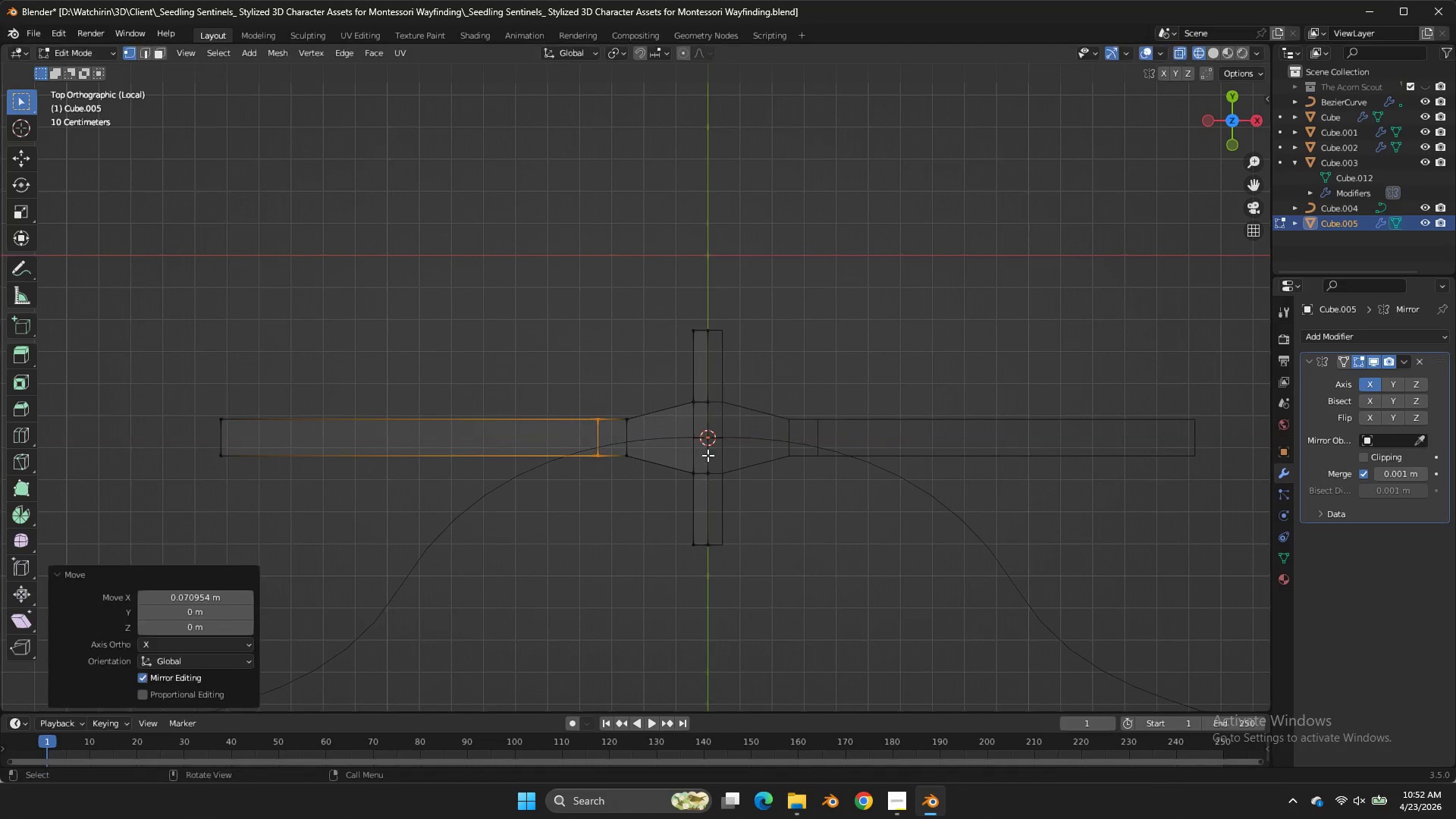 
left_click_drag(start_coordinate=[658, 403], to_coordinate=[575, 504])
 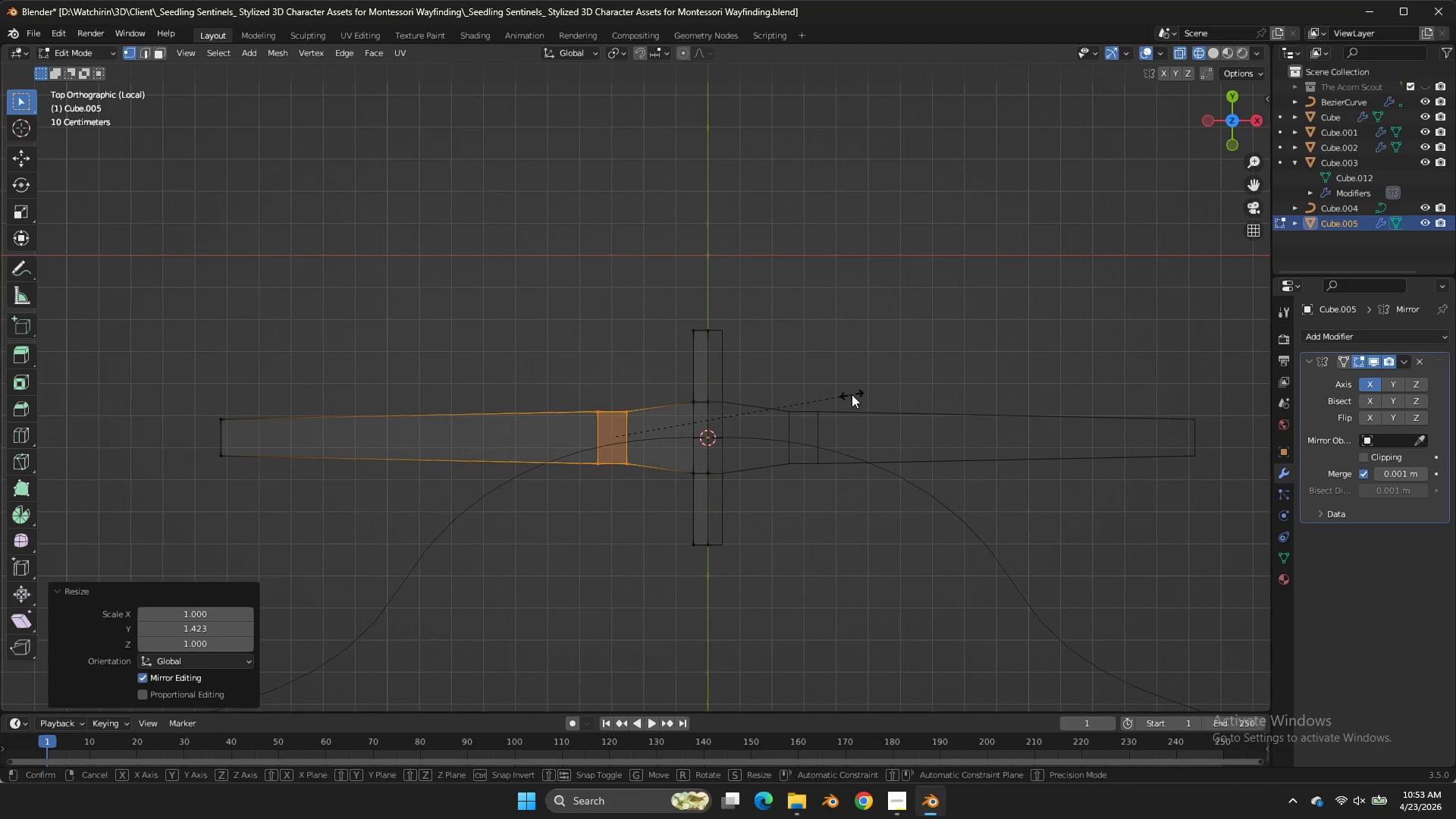 
double_click([784, 410])
 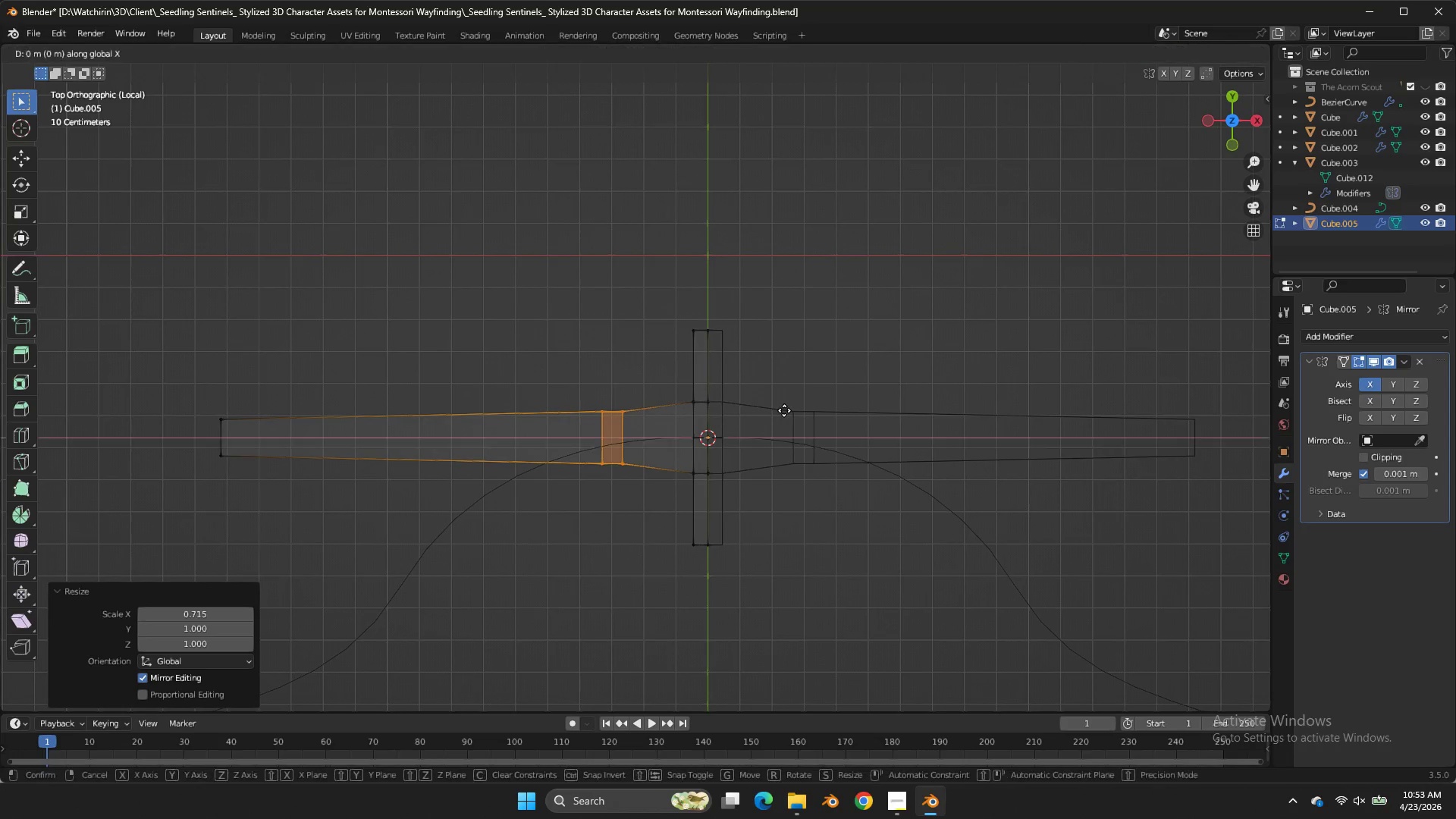 
type(GX)
 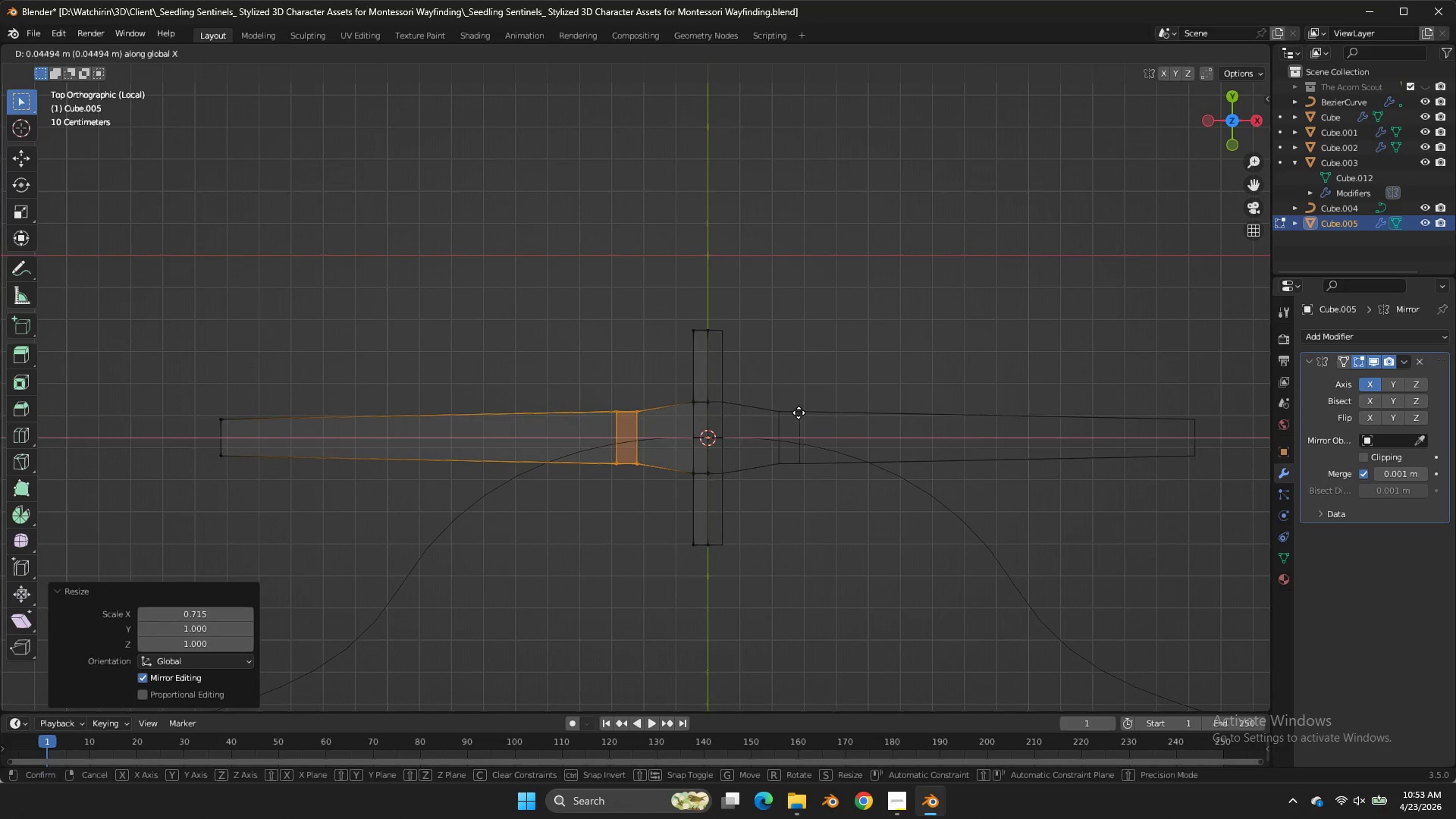 
left_click([799, 413])
 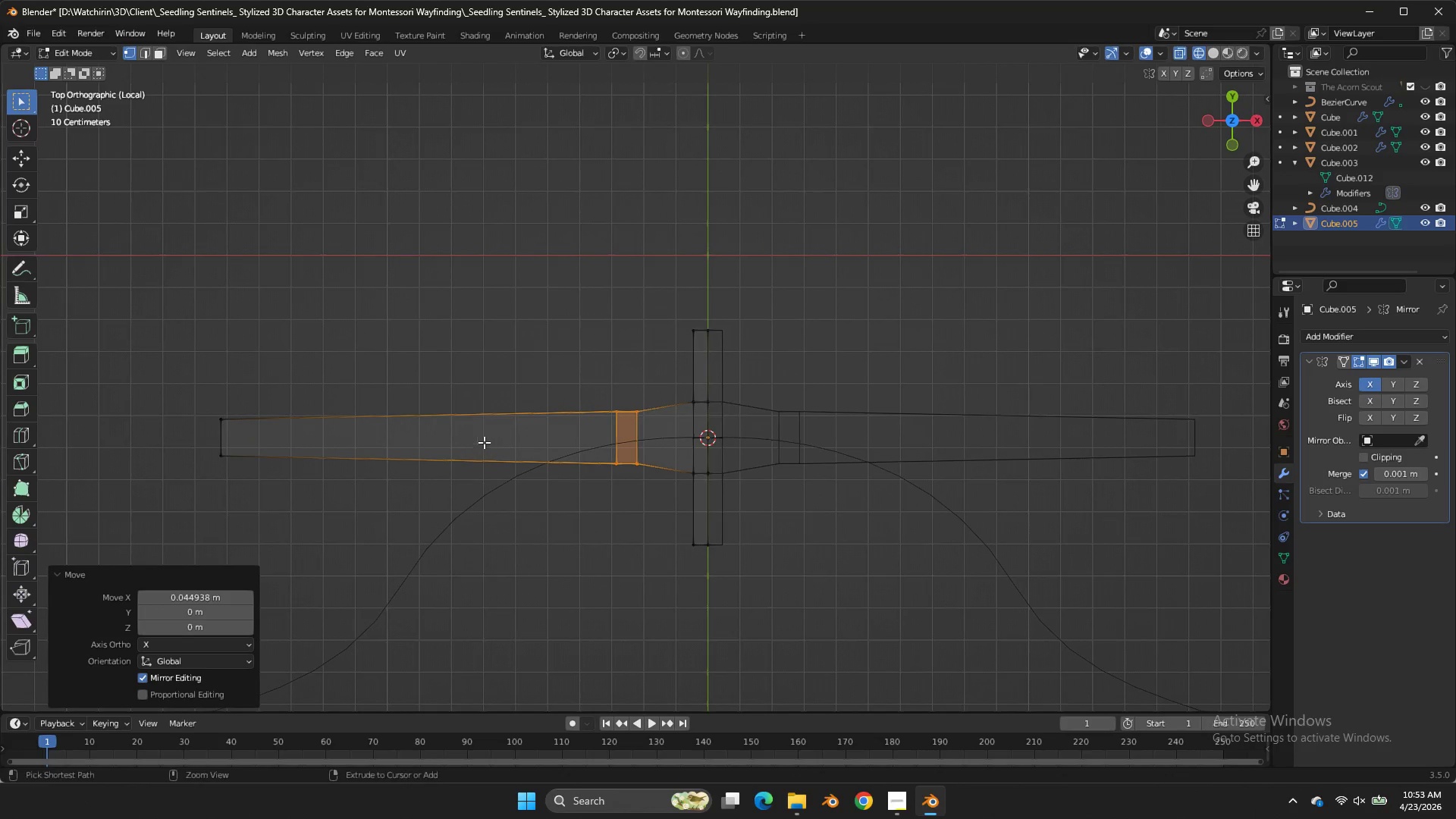 
key(Control+R)
 